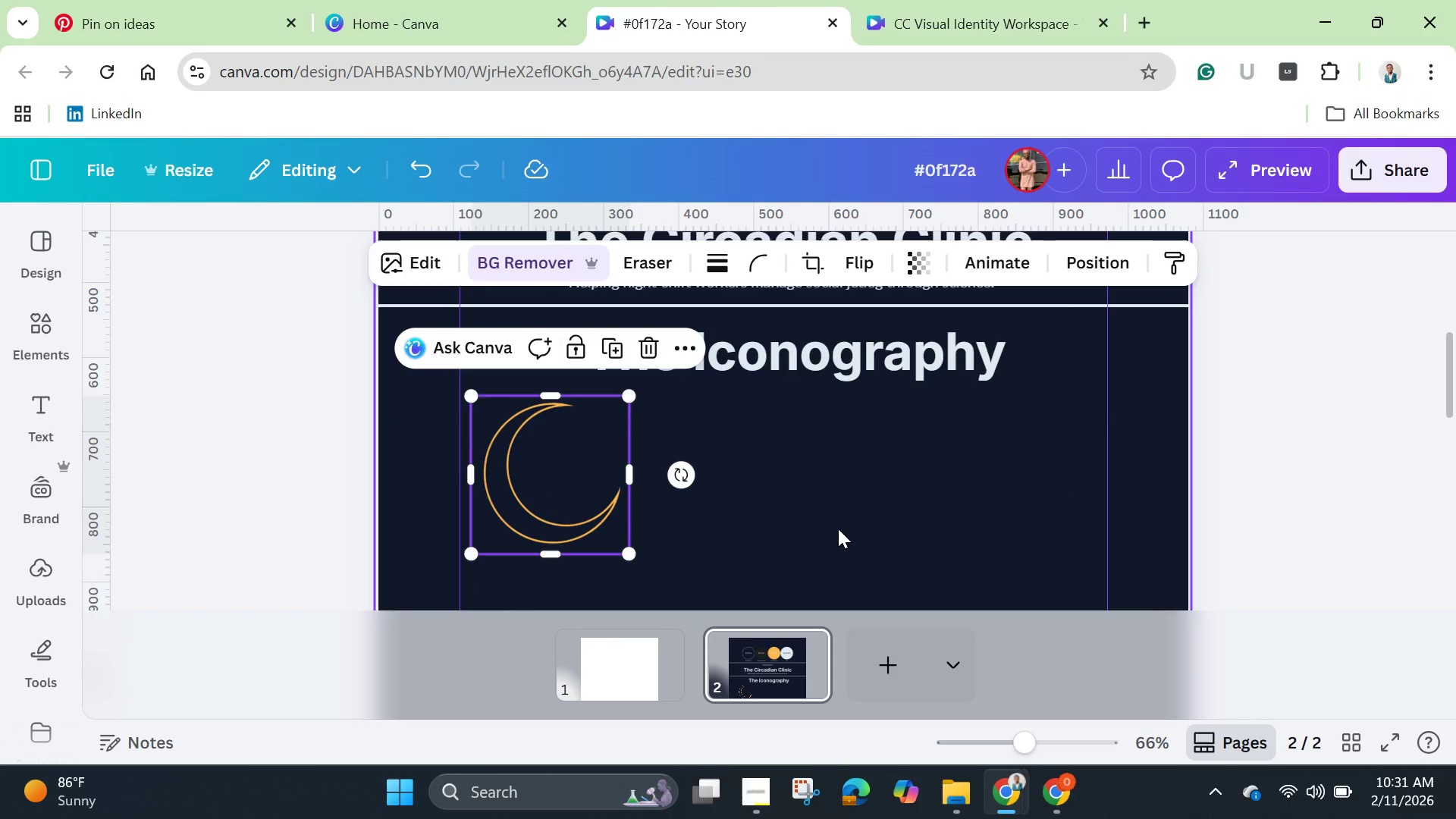 
left_click([842, 522])
 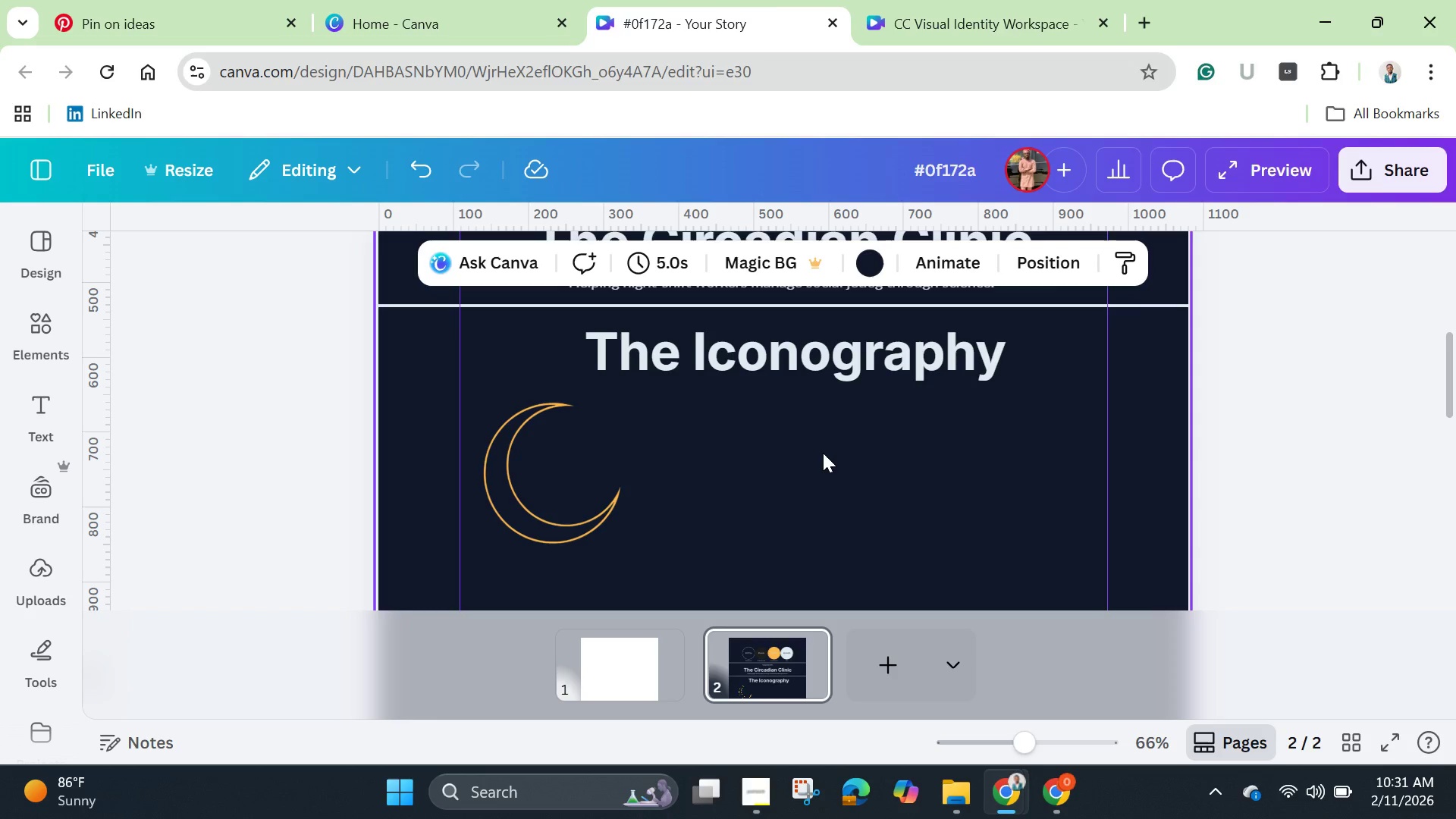 
wait(13.33)
 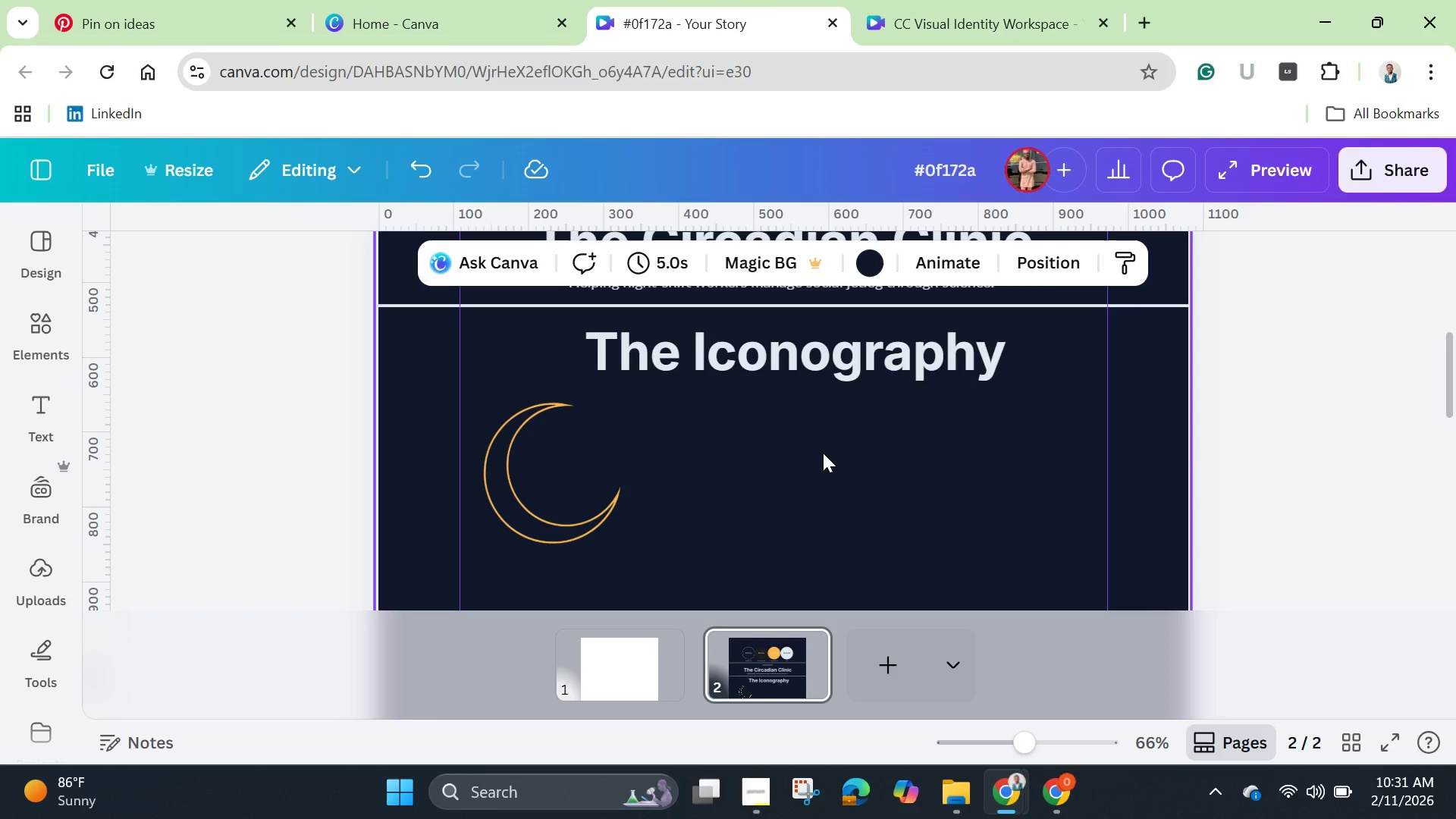 
scroll: coordinate [800, 385], scroll_direction: up, amount: 1.0
 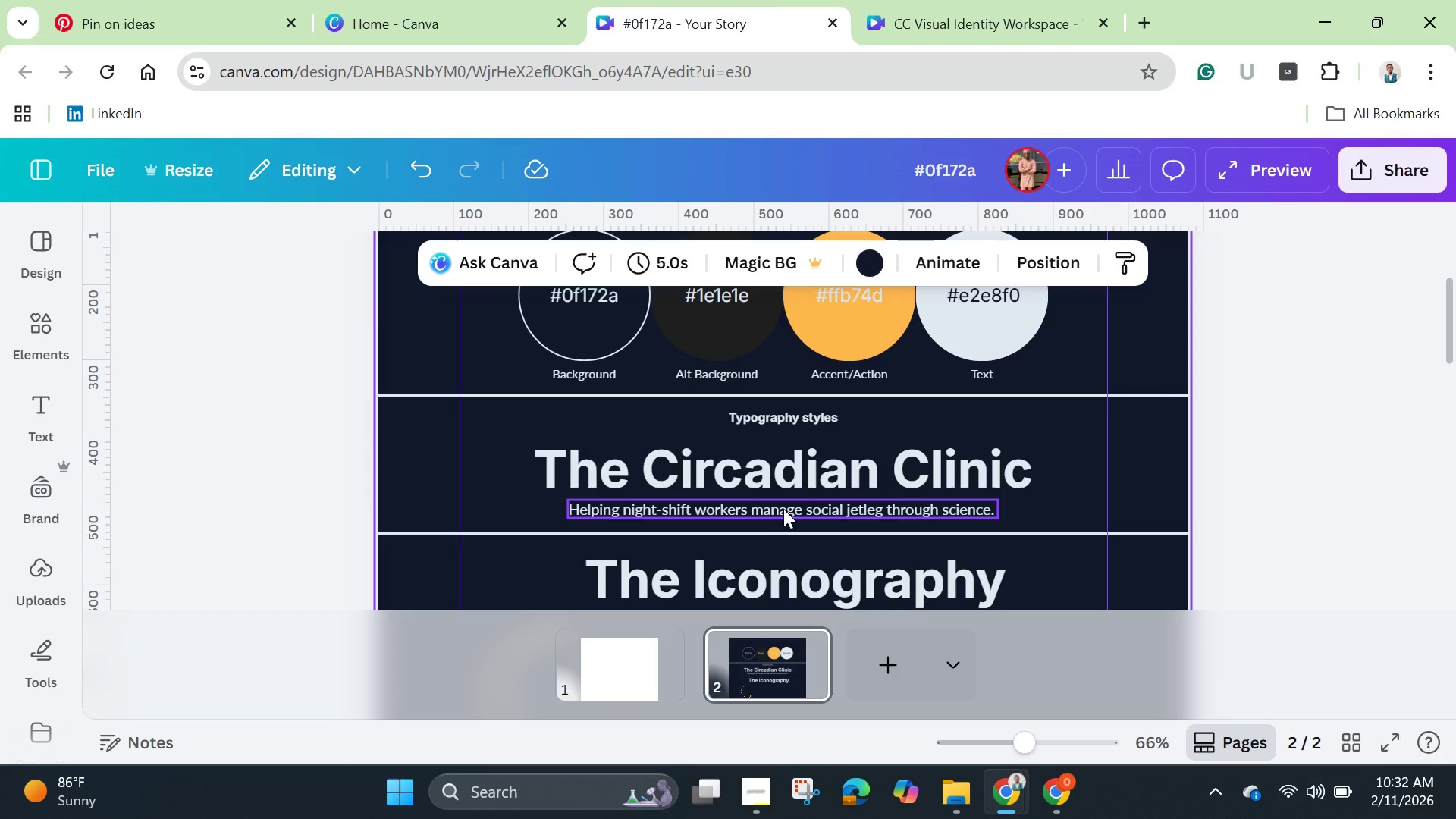 
left_click([783, 513])
 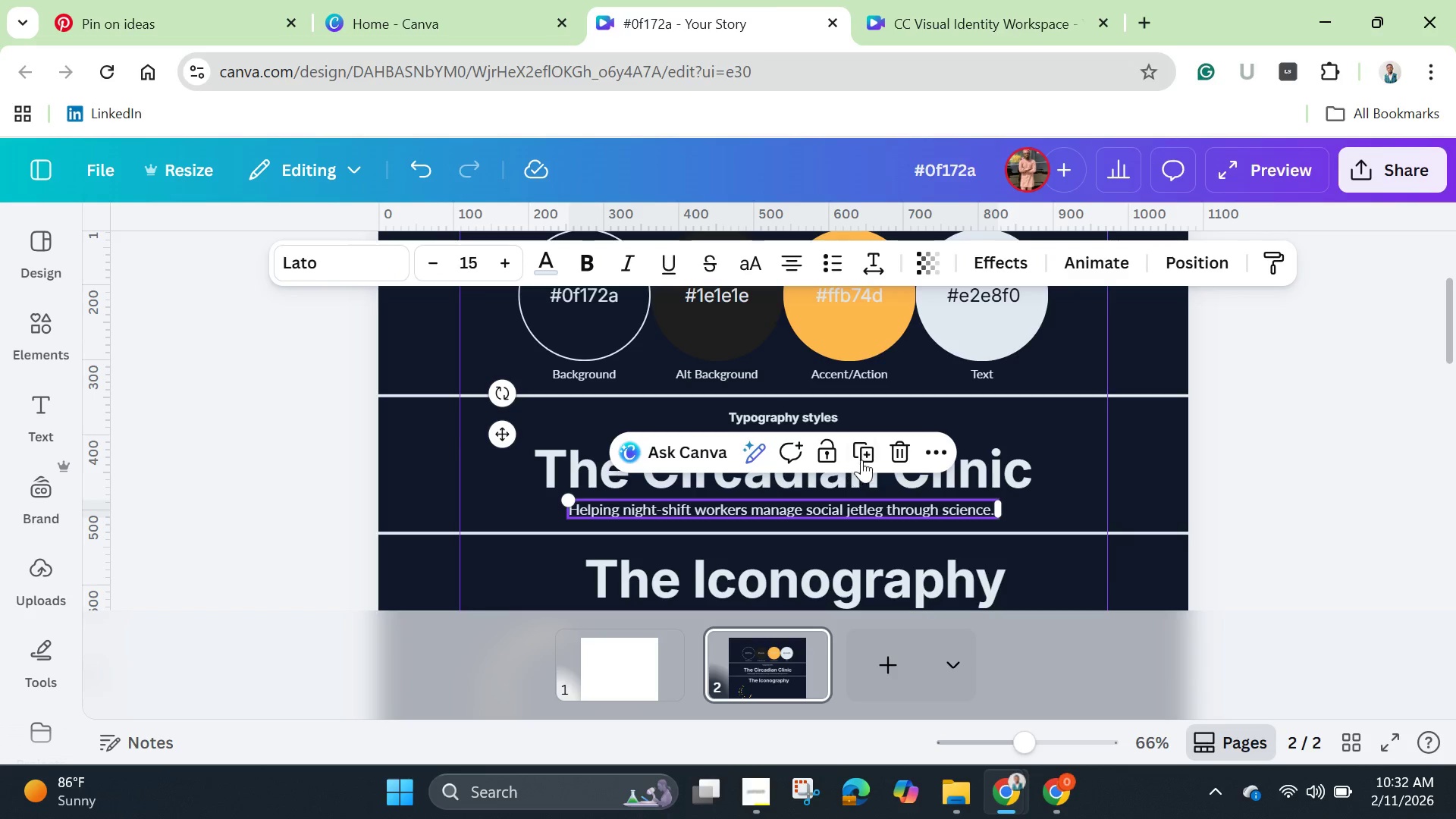 
left_click([865, 453])
 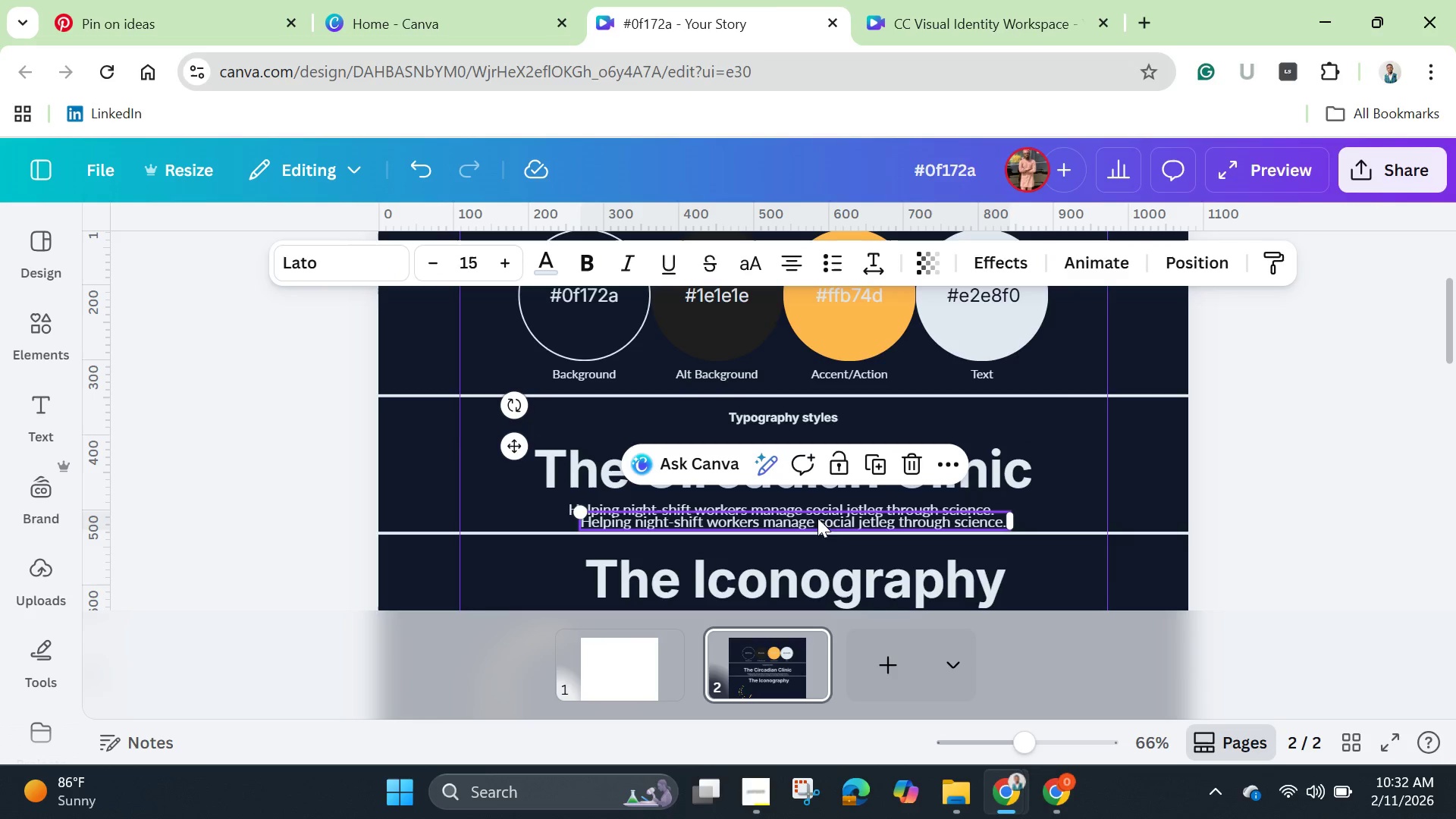 
left_click_drag(start_coordinate=[817, 518], to_coordinate=[823, 594])
 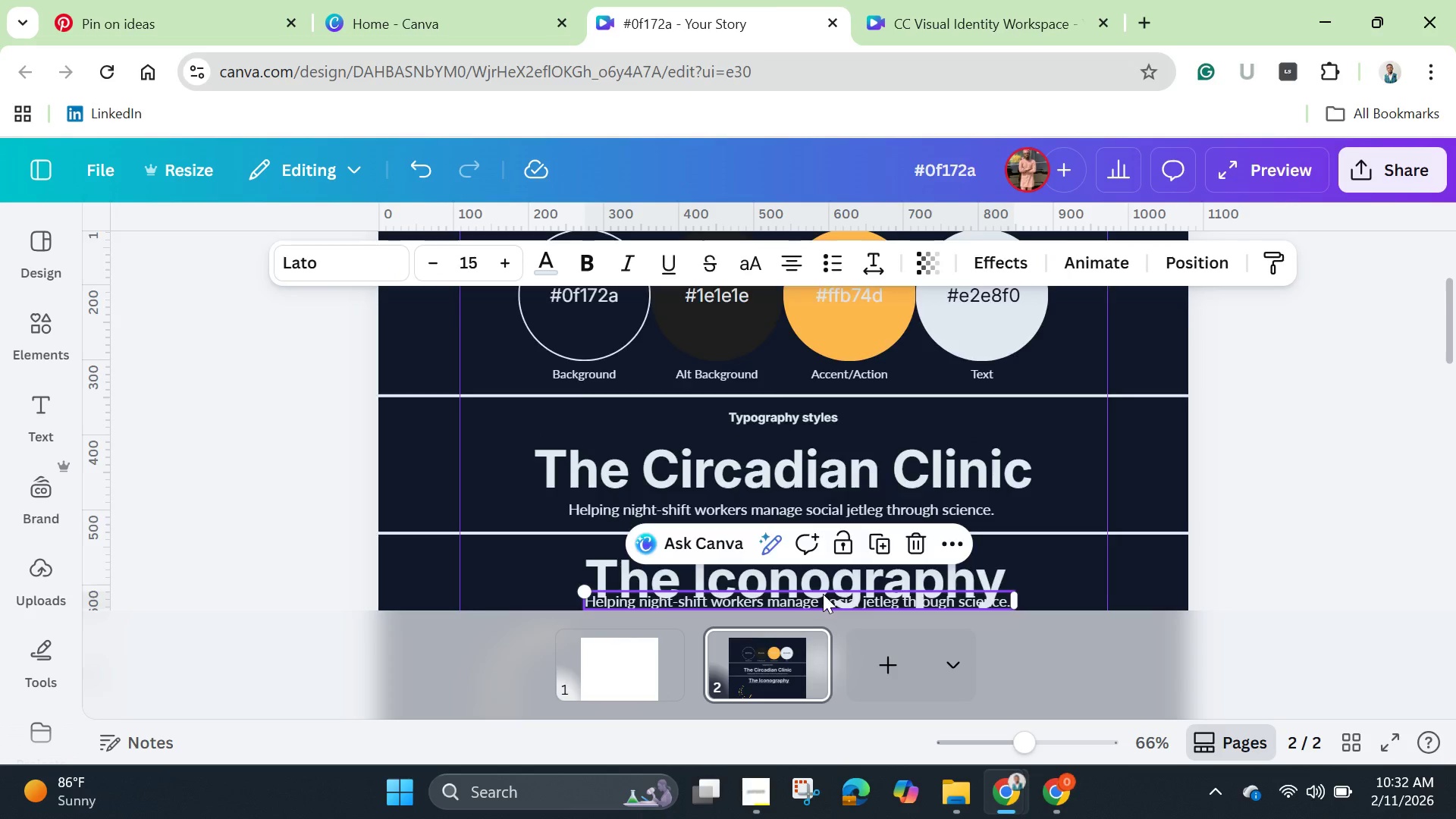 
scroll: coordinate [823, 594], scroll_direction: down, amount: 1.0
 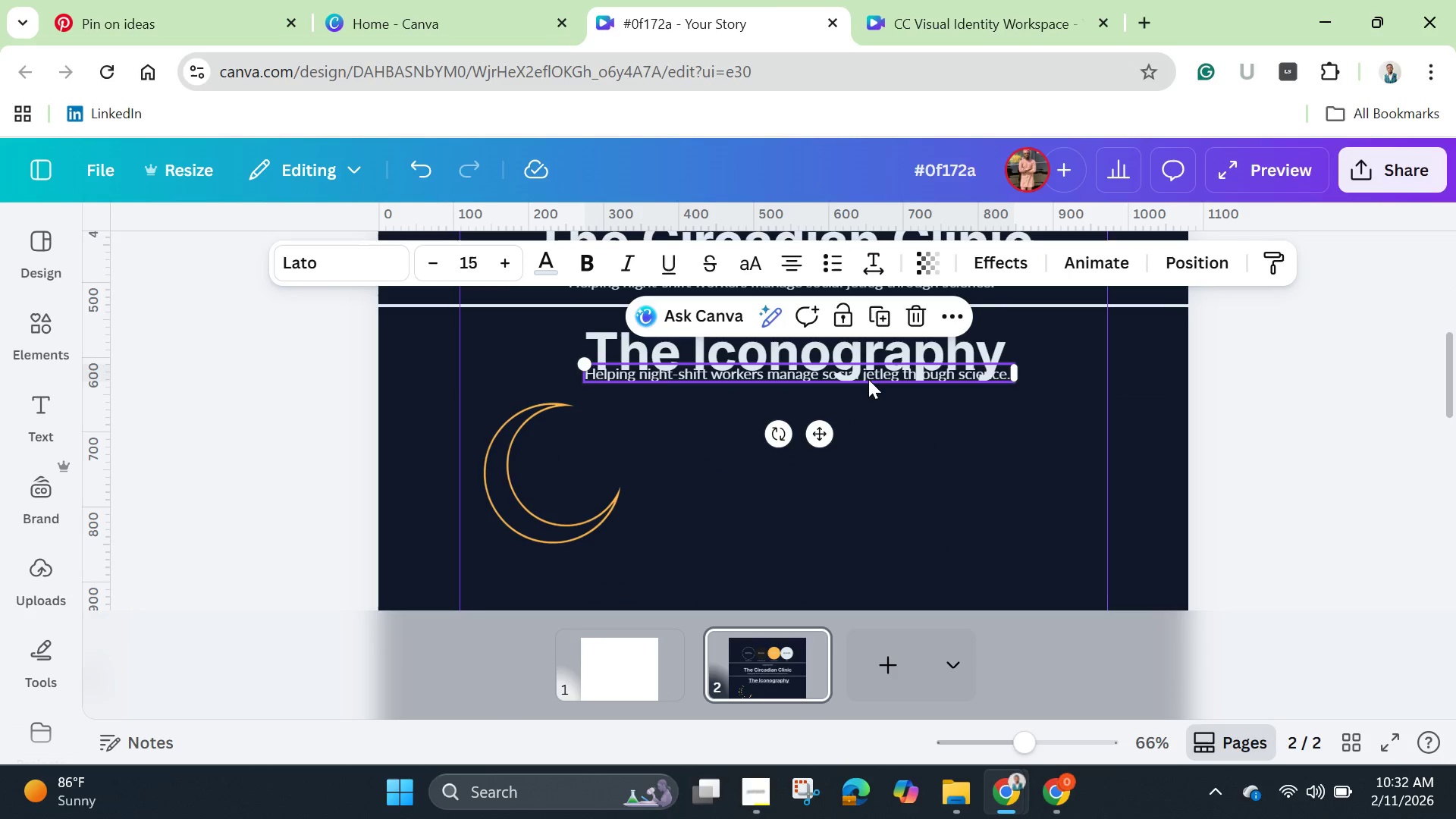 
left_click_drag(start_coordinate=[869, 376], to_coordinate=[915, 479])
 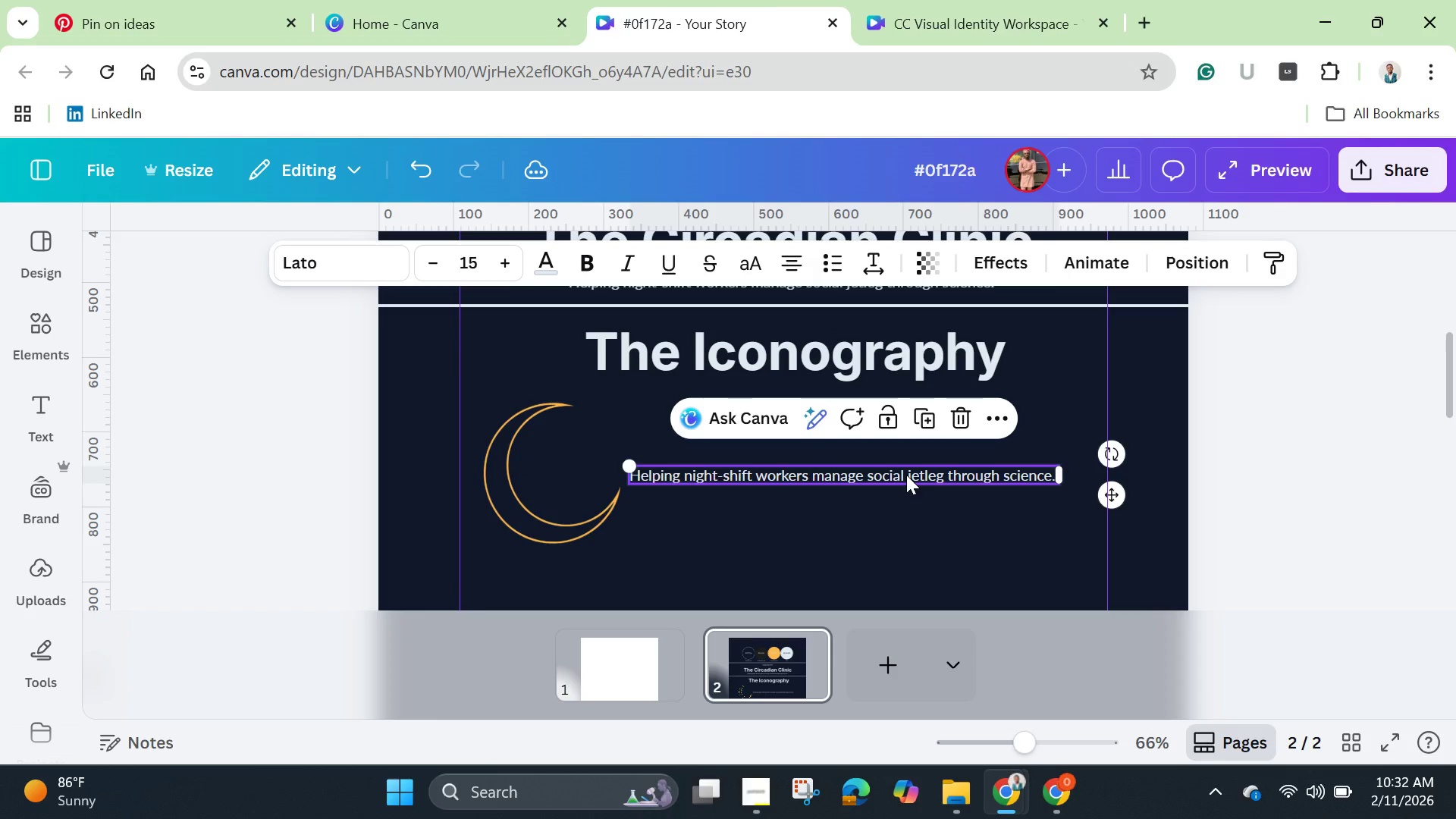 
left_click([906, 475])
 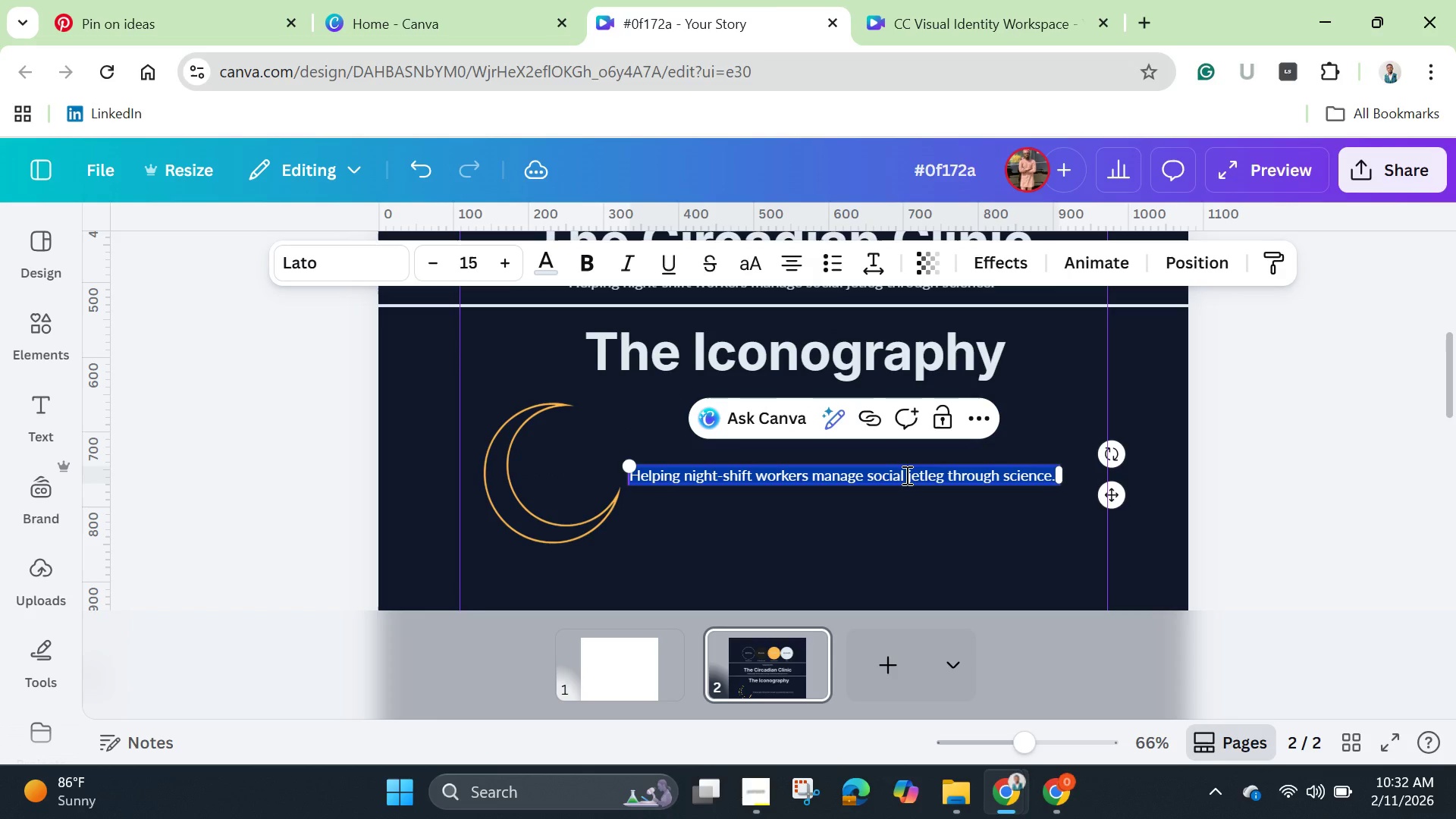 
key(Backspace)
type(Line art monn crea)
key(Backspace)
key(Backspace)
type(escent)
 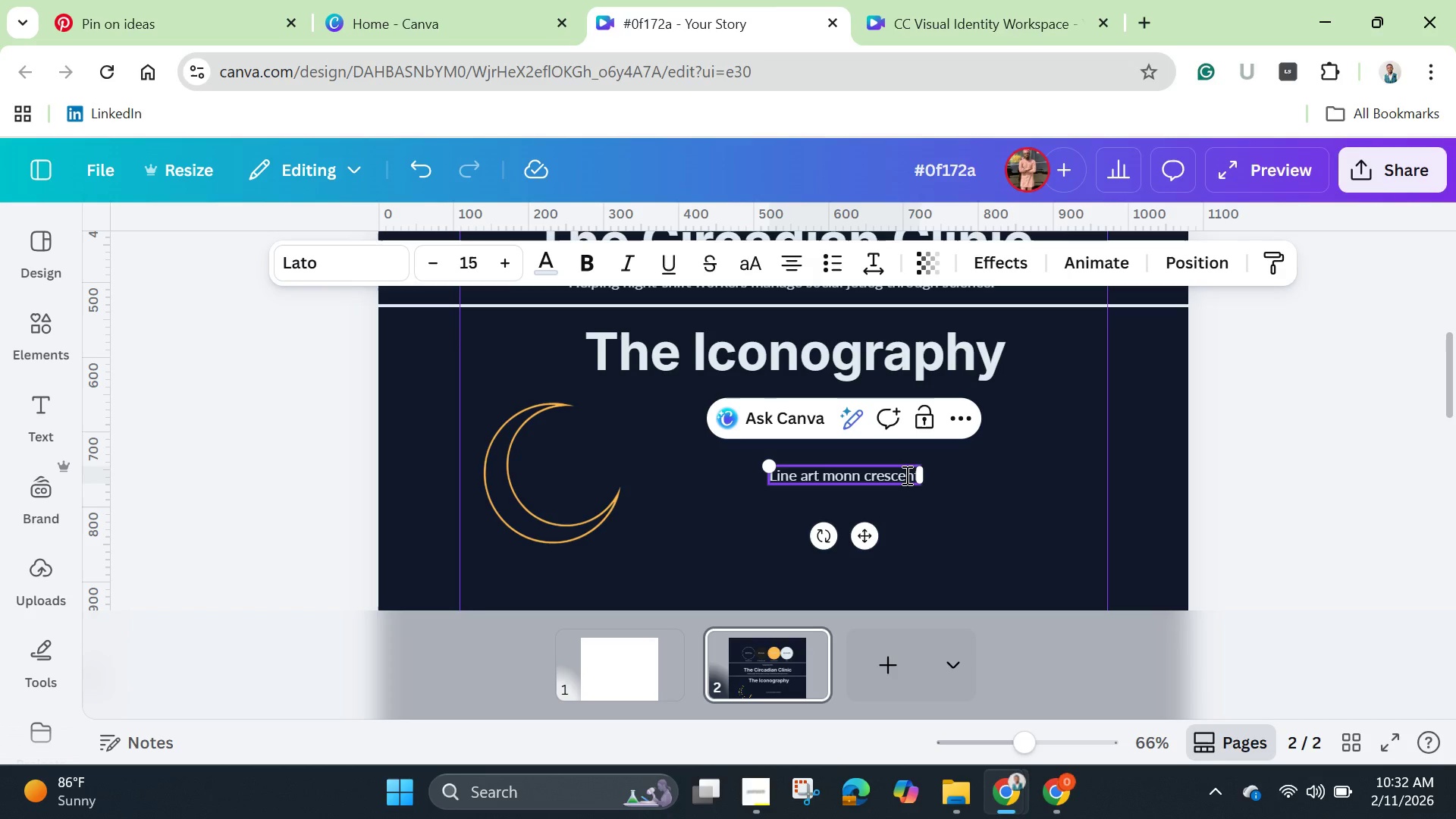 
left_click([987, 576])
 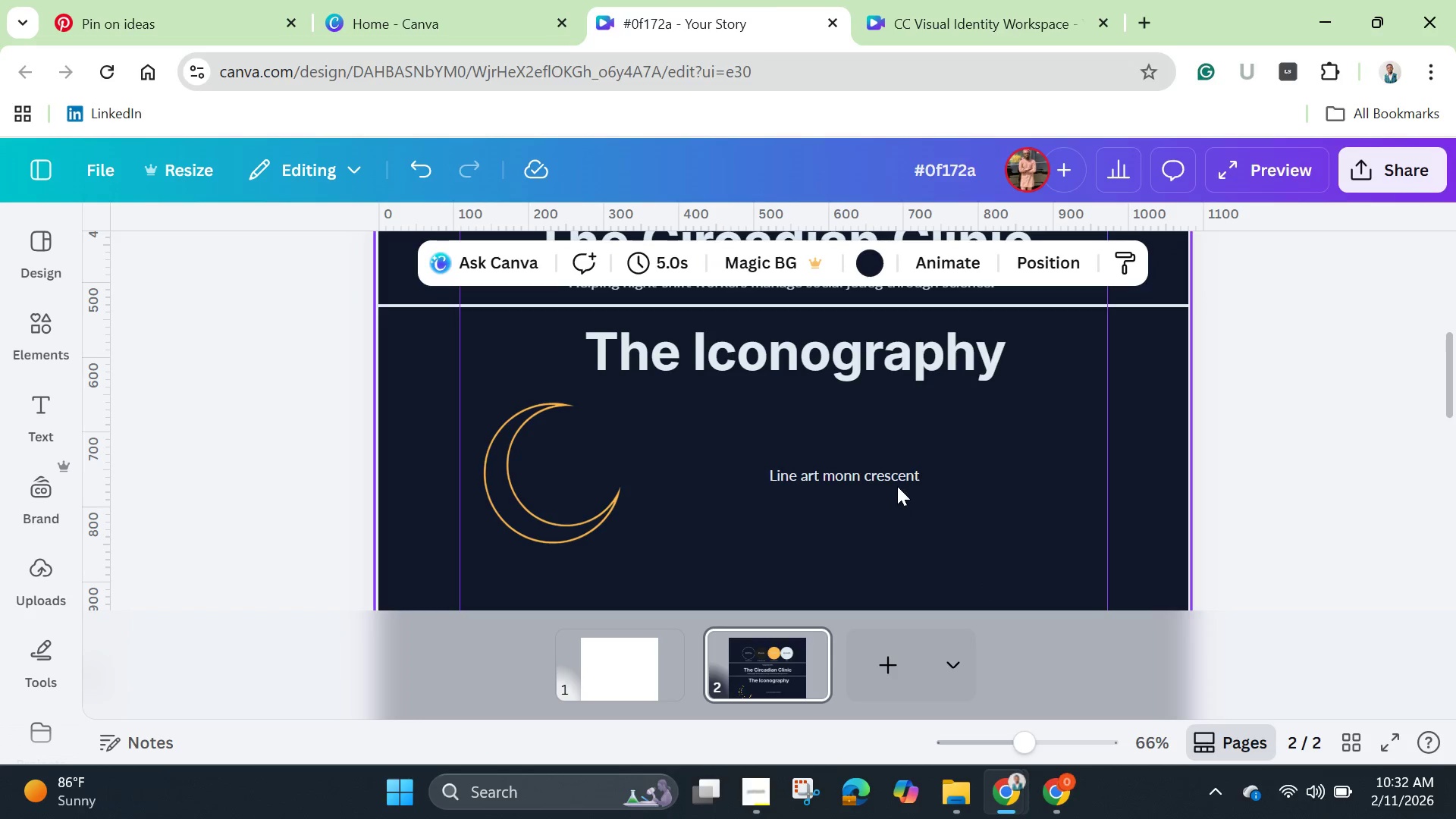 
left_click_drag(start_coordinate=[896, 479], to_coordinate=[610, 573])
 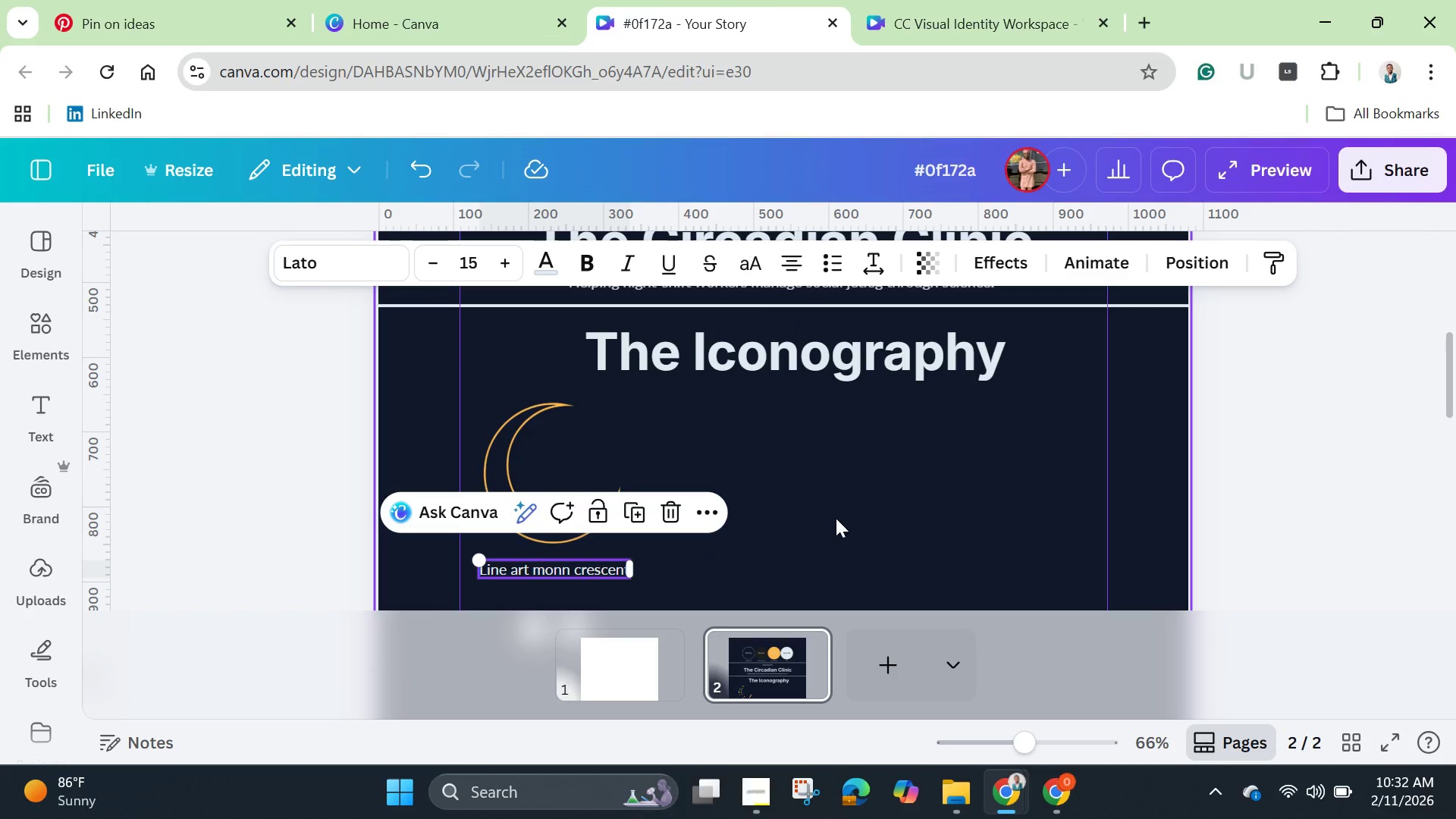 
left_click([838, 515])
 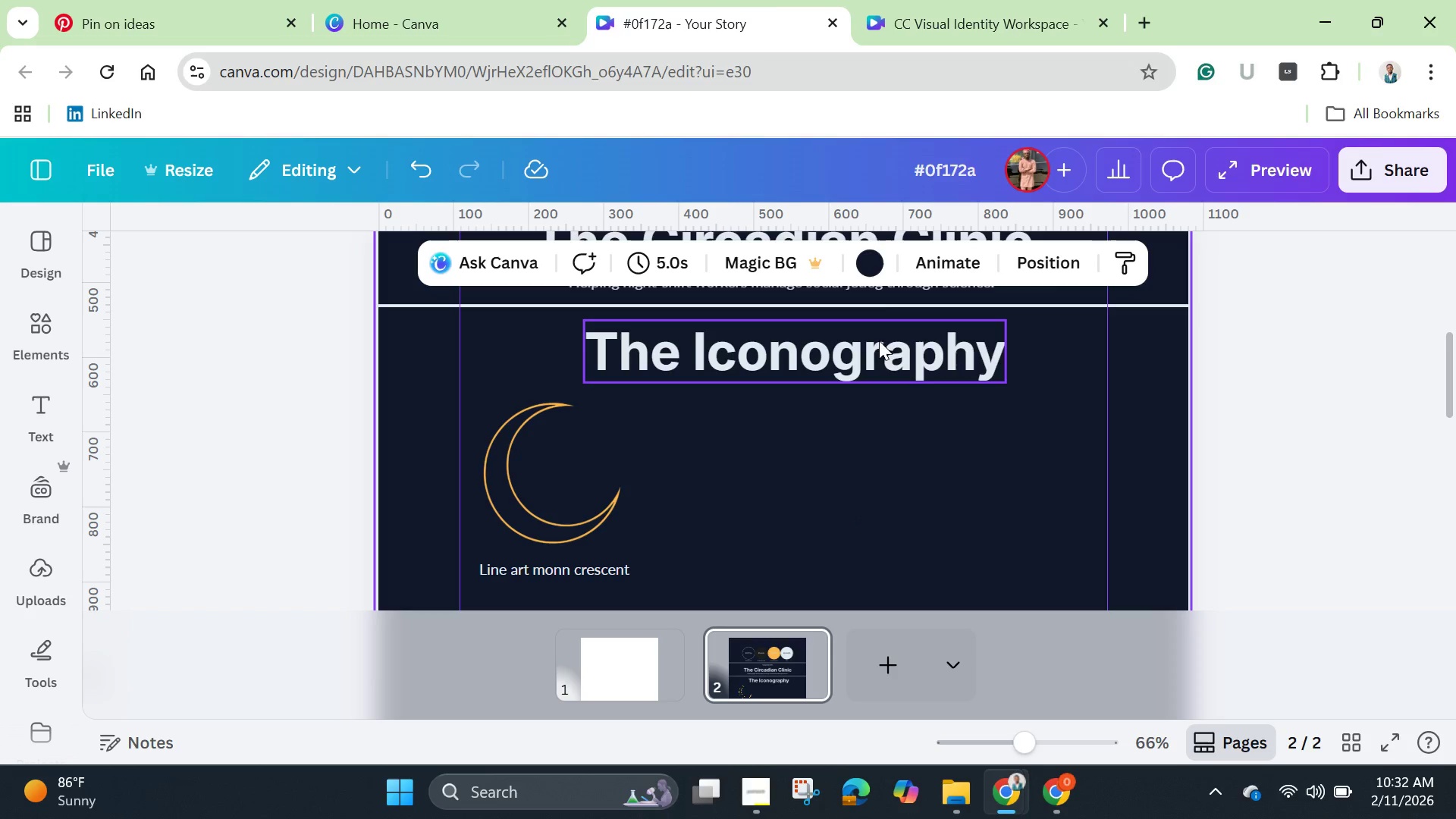 
wait(6.22)
 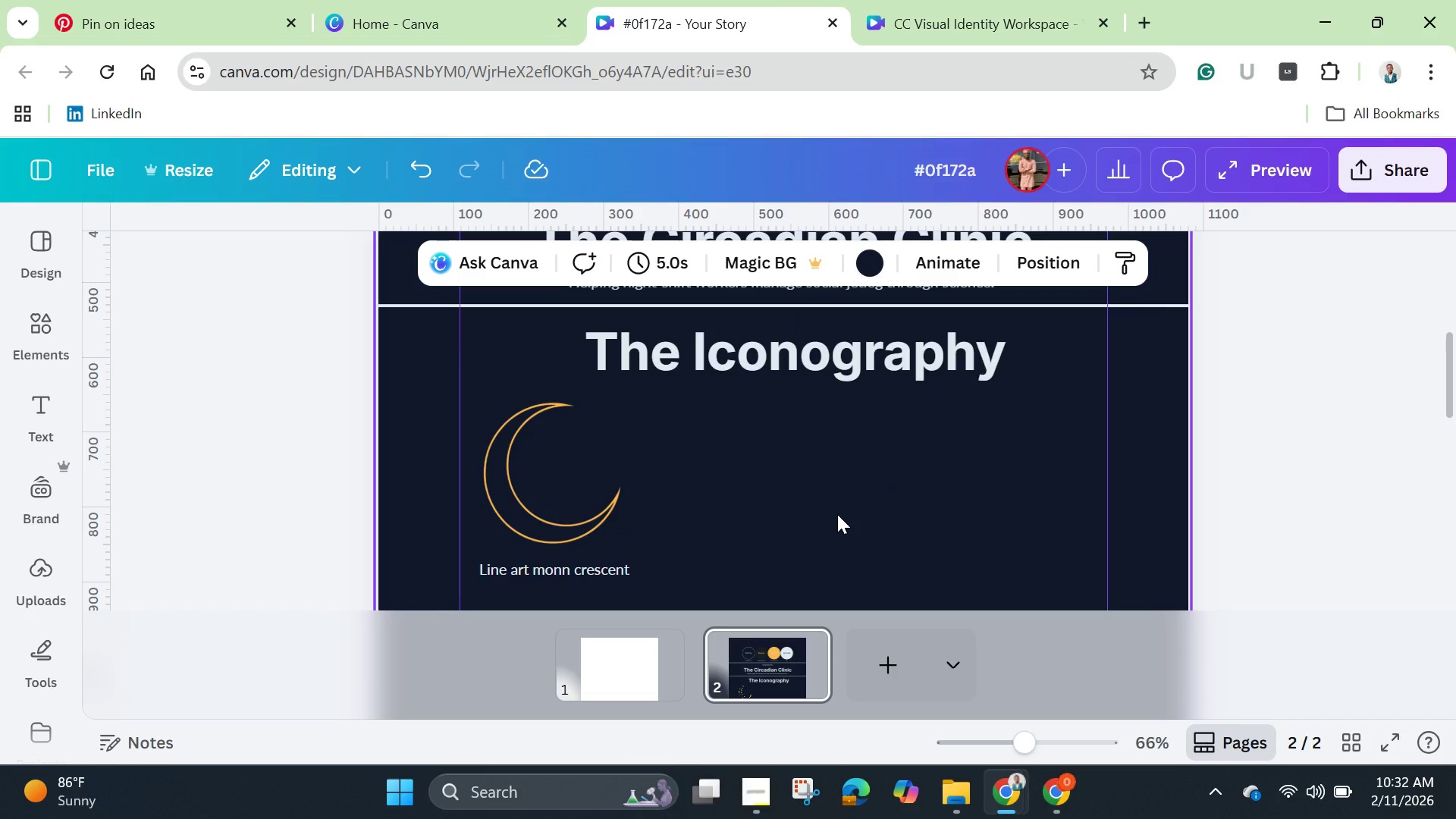 
left_click([173, 28])
 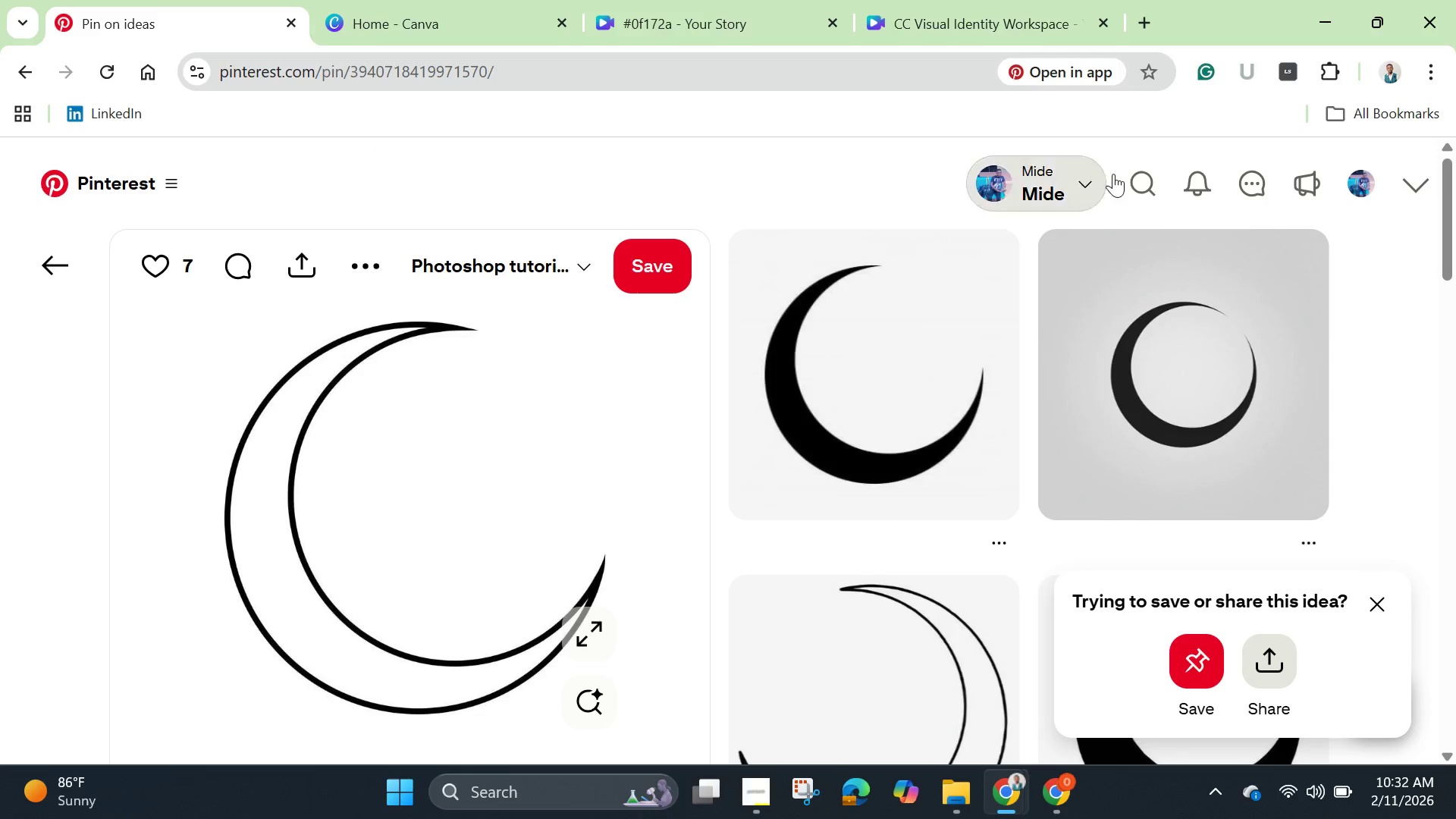 
left_click([1156, 177])
 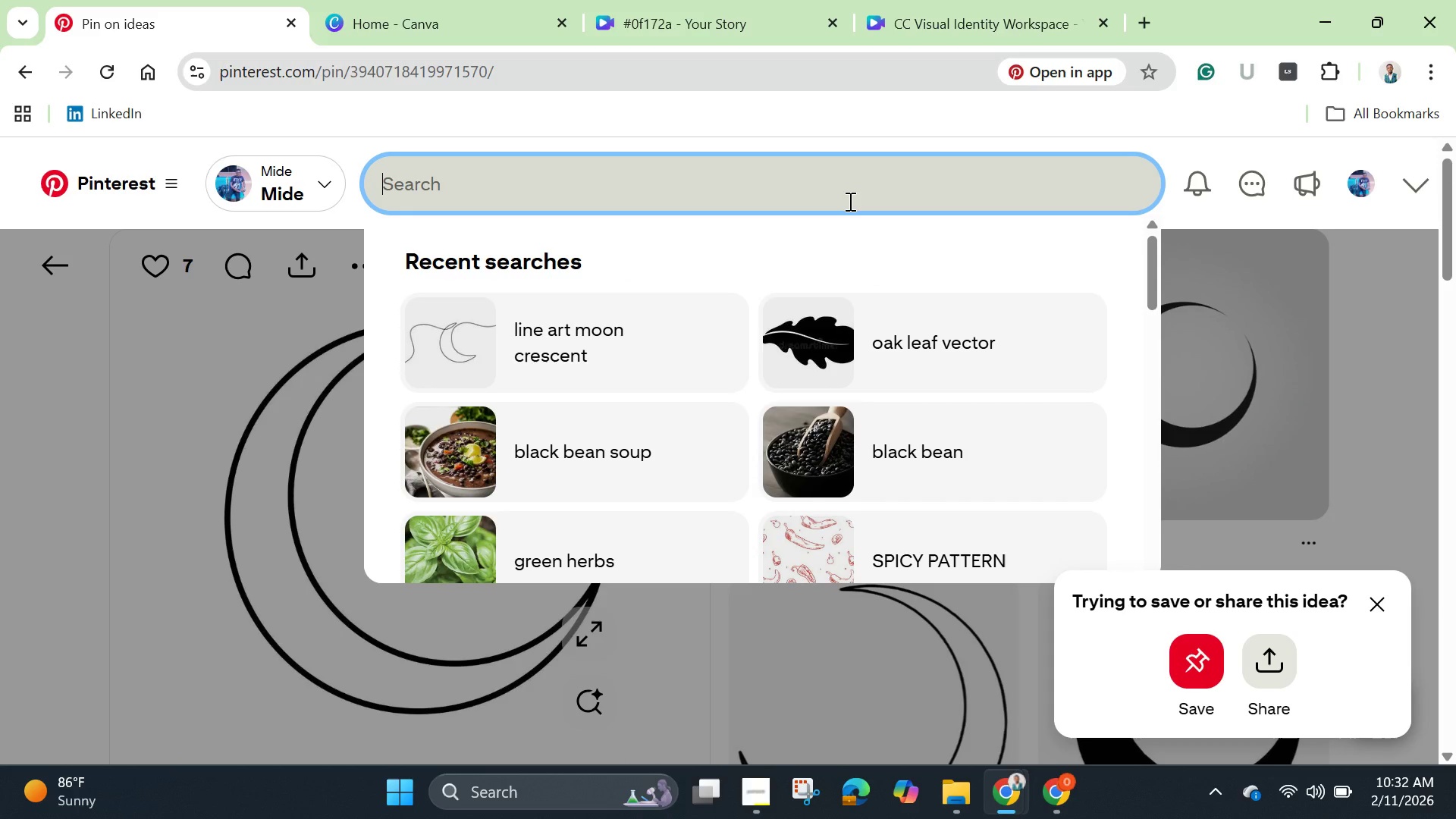 
type(line art bilo)
key(Backspace)
key(Backspace)
type(olog)
 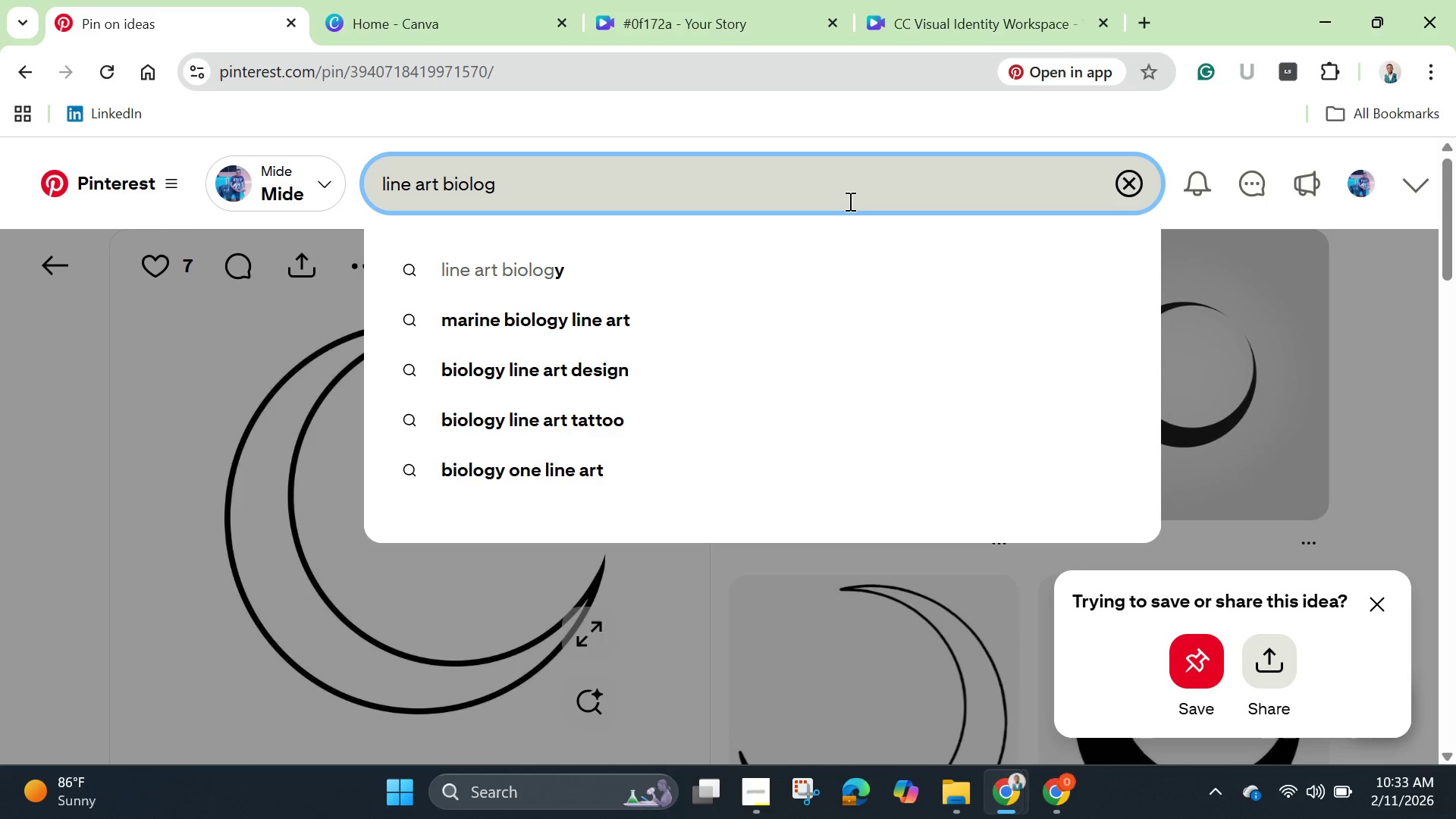 
type(ocal )
key(Backspace)
key(Backspace)
key(Backspace)
key(Backspace)
key(Backspace)
type(ical clock)
 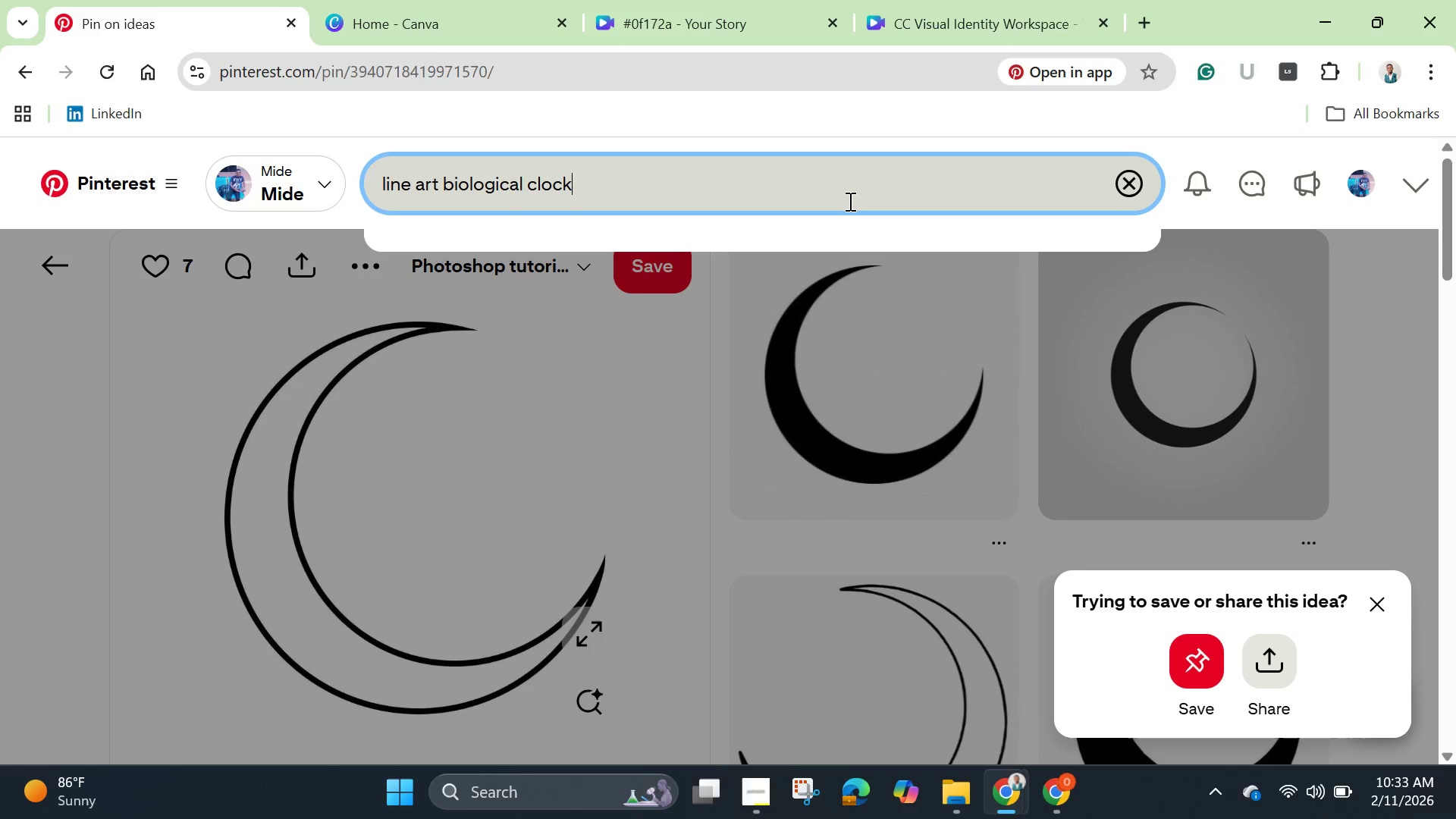 
hold_key(key=Enter, duration=0.33)
 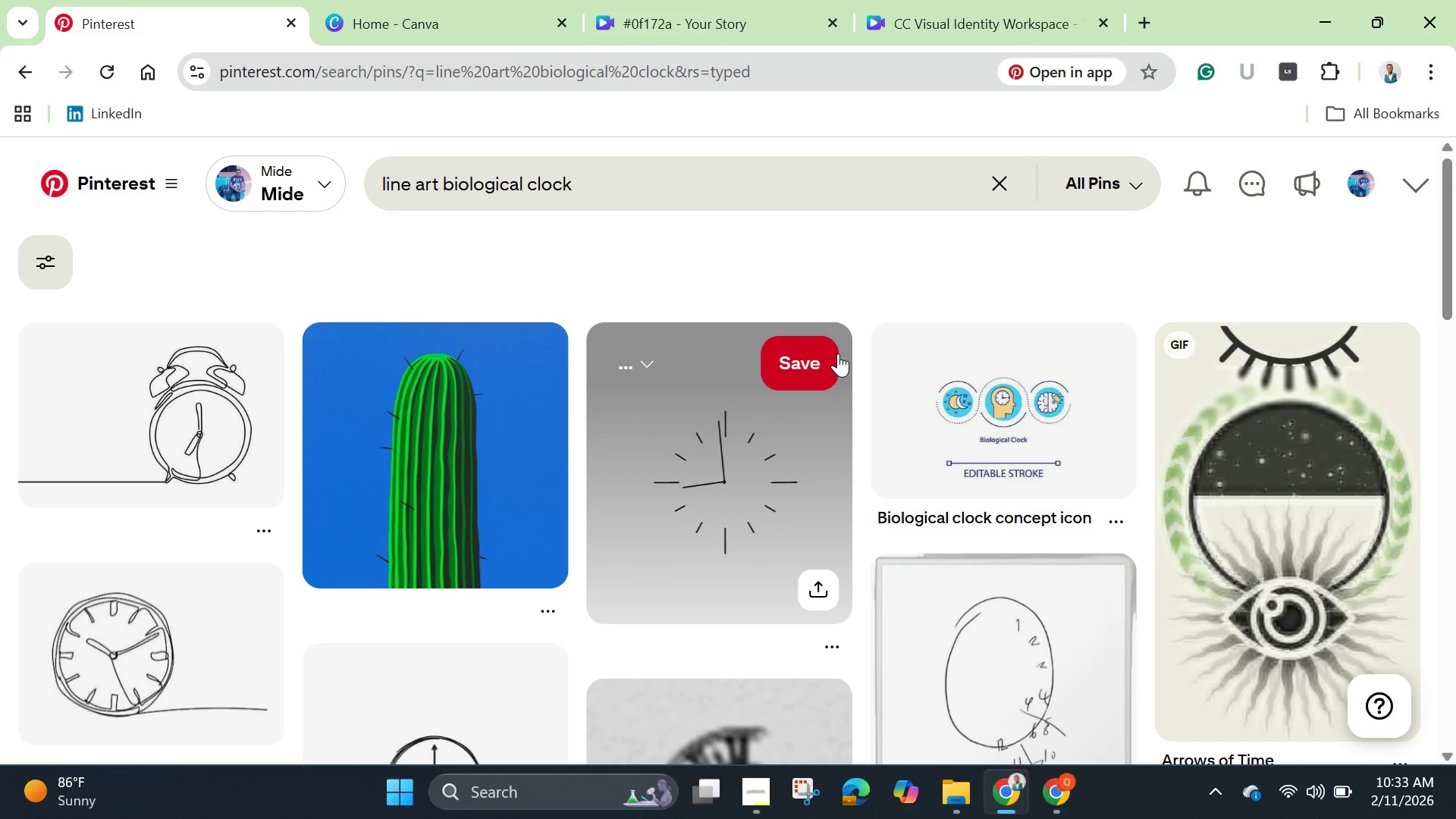 
wait(5.95)
 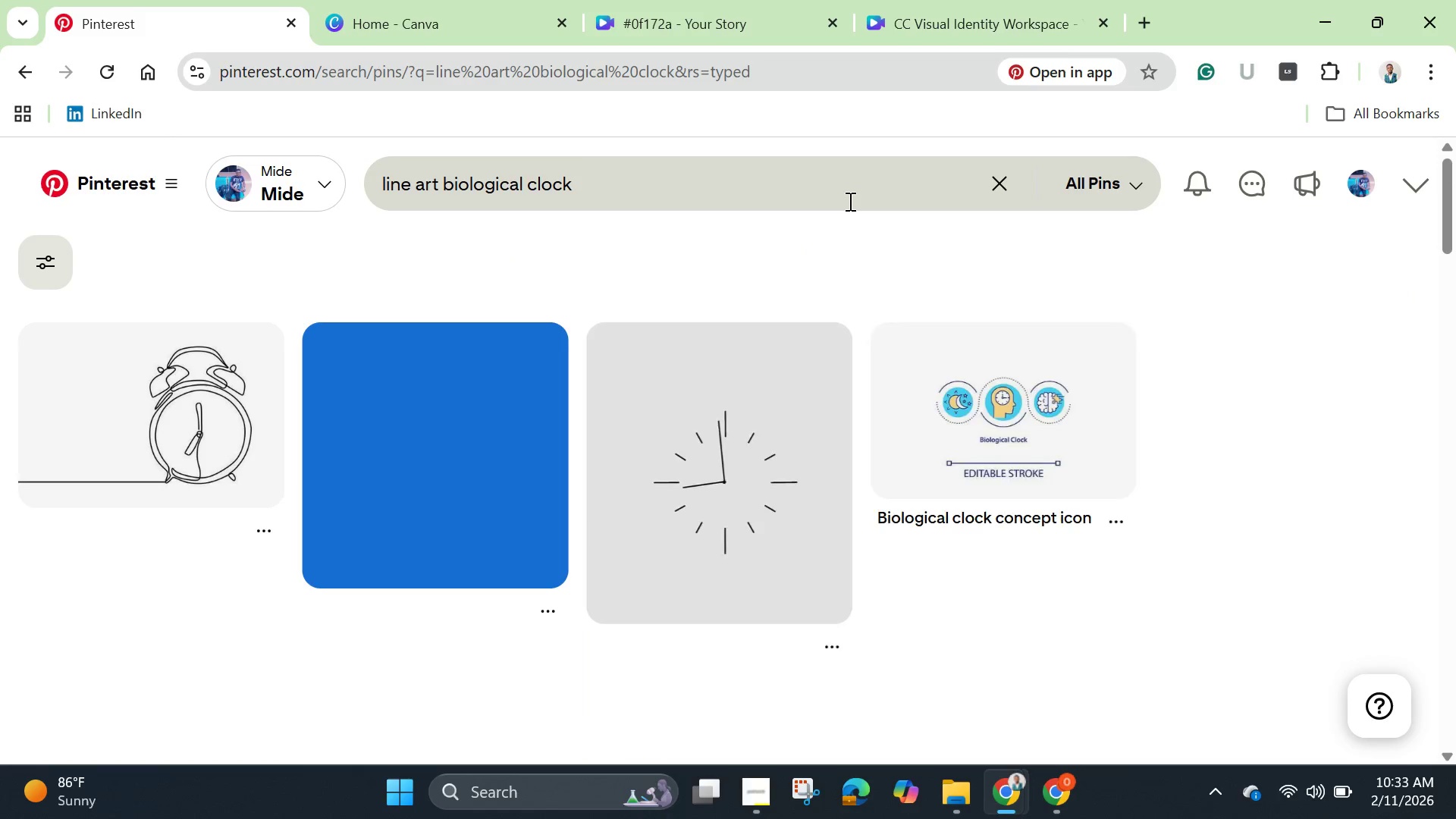 
left_click([696, 494])
 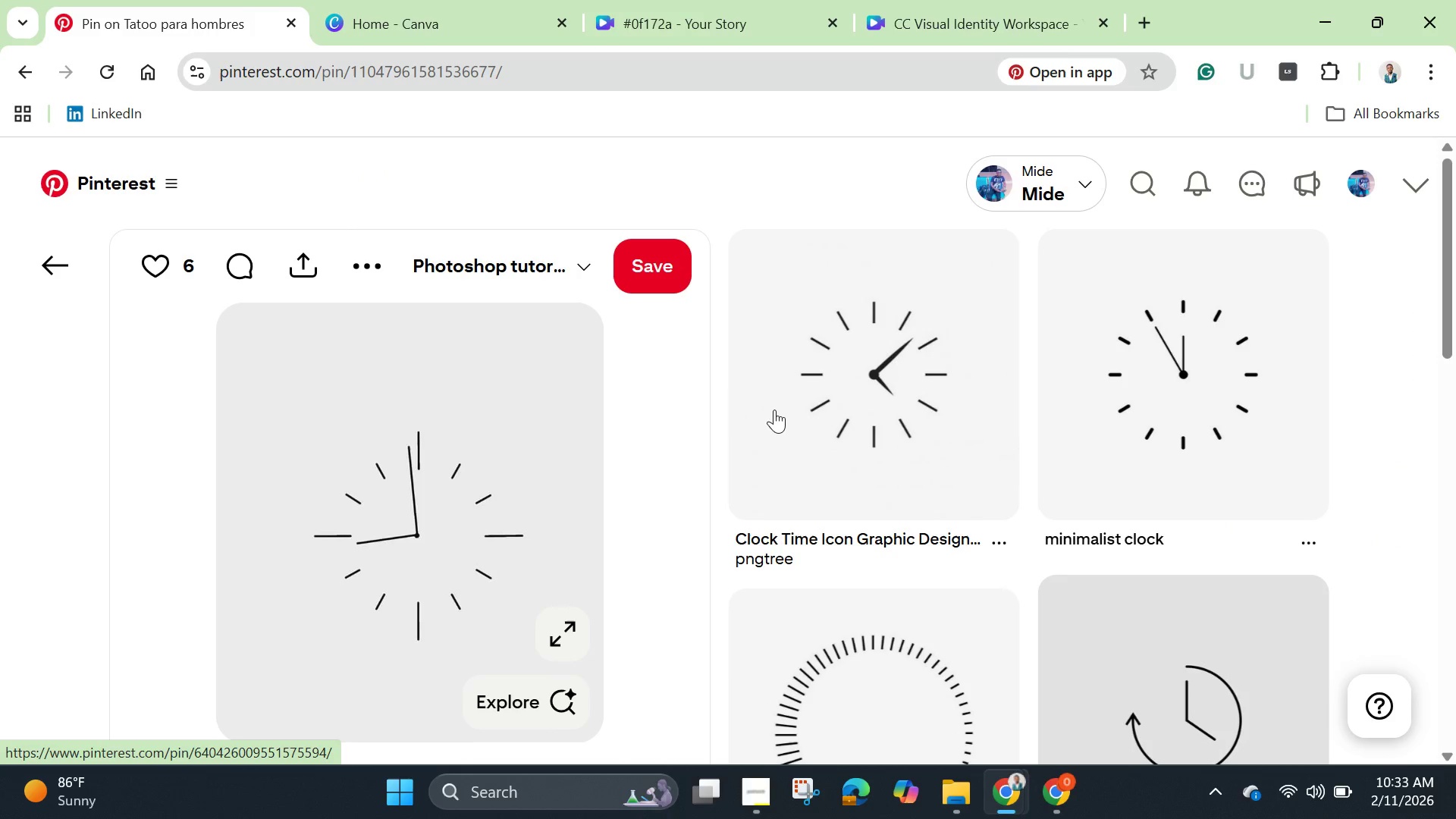 
scroll: coordinate [774, 410], scroll_direction: down, amount: 1.0
 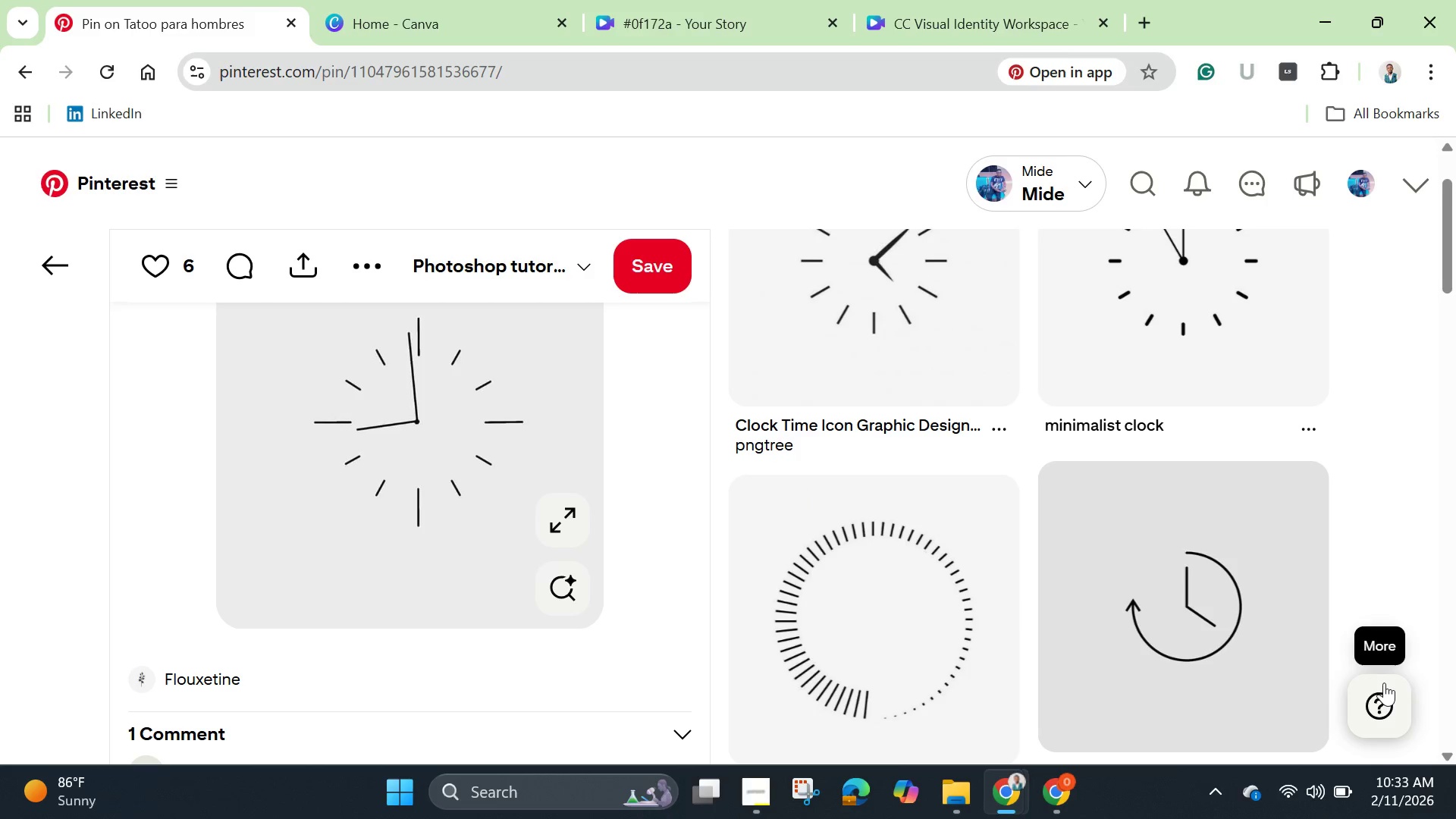 
left_click([1196, 635])
 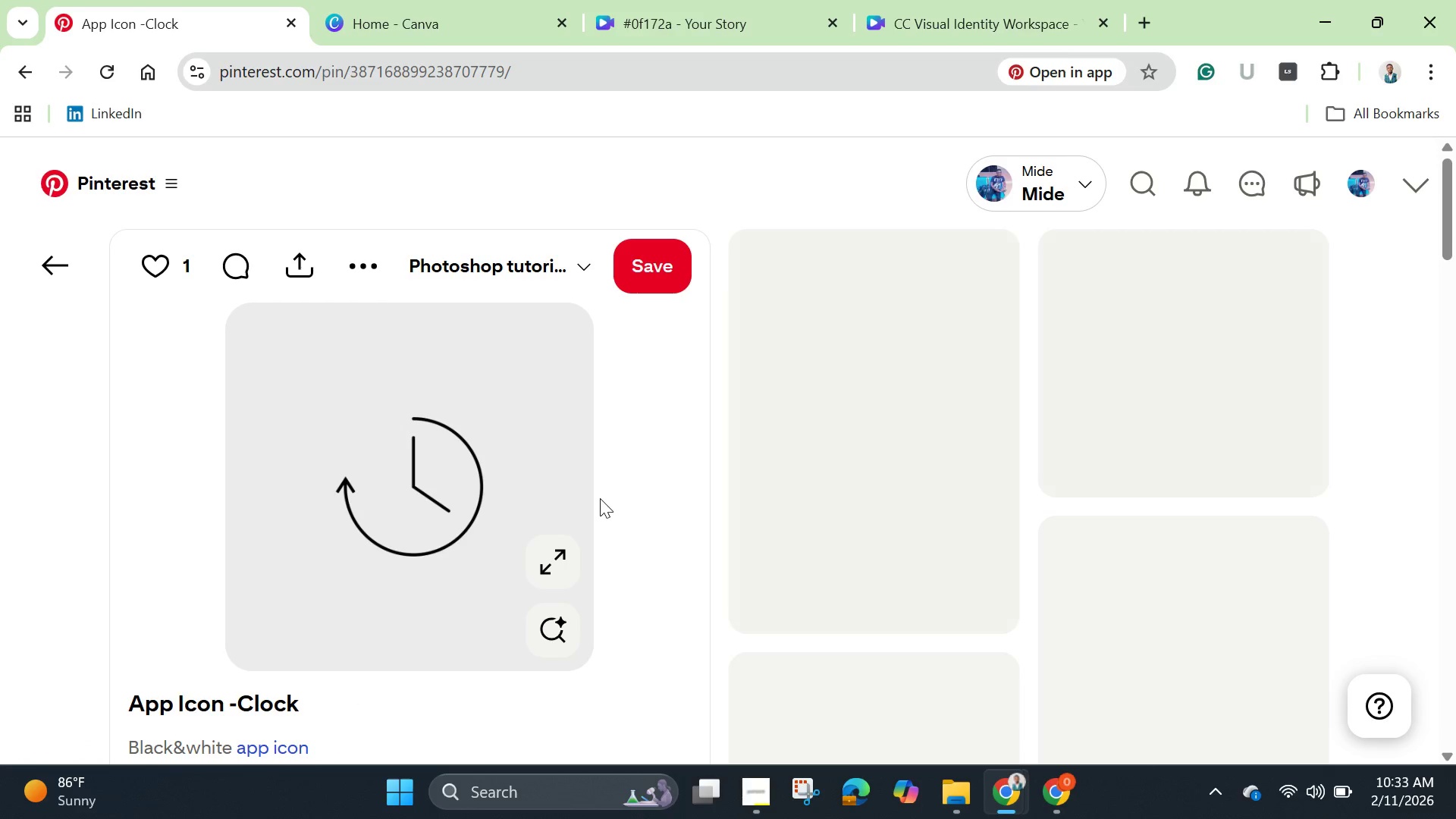 
right_click([422, 469])
 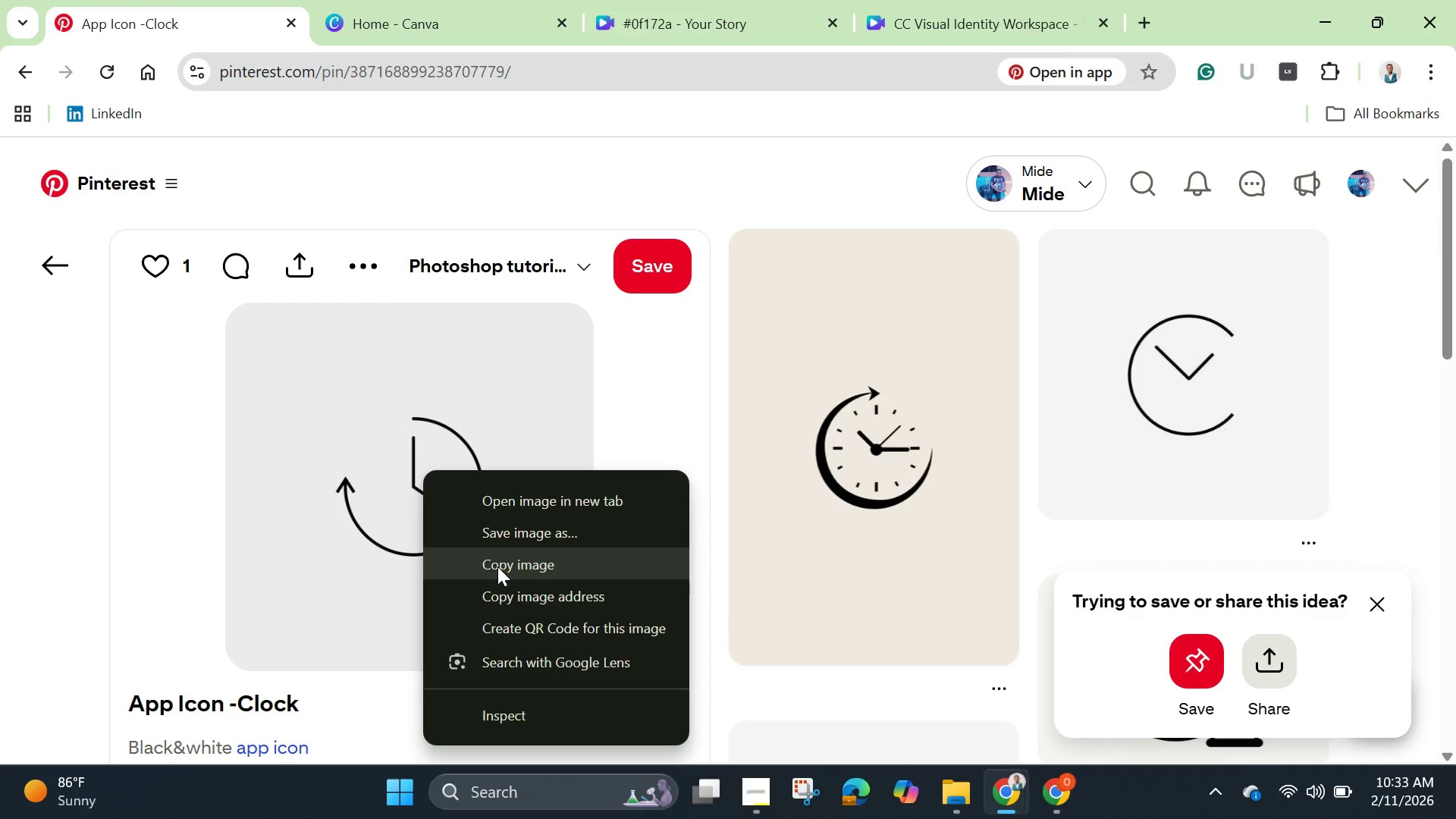 
left_click([497, 566])
 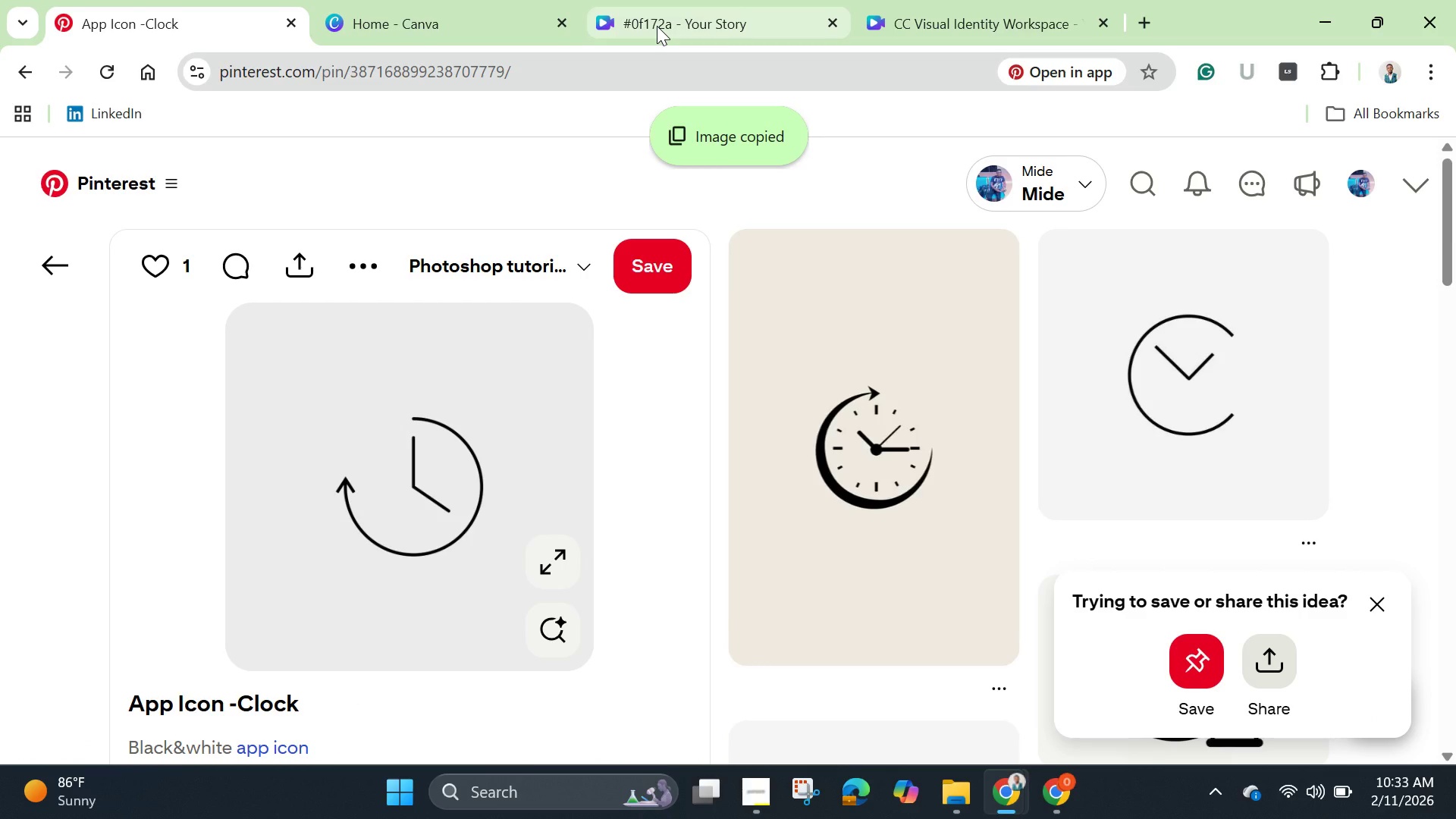 
left_click([657, 26])
 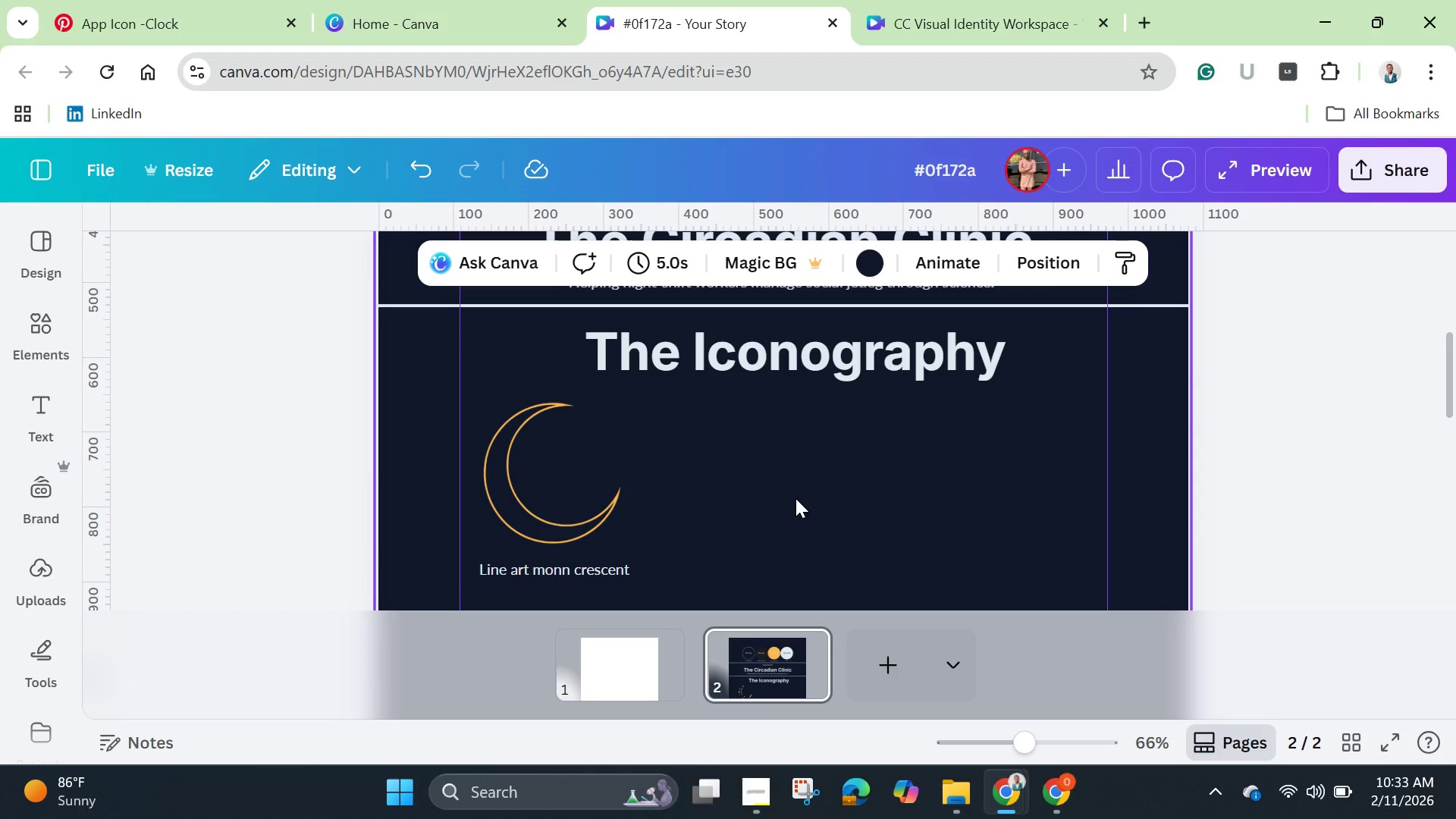 
key(Control+V)
 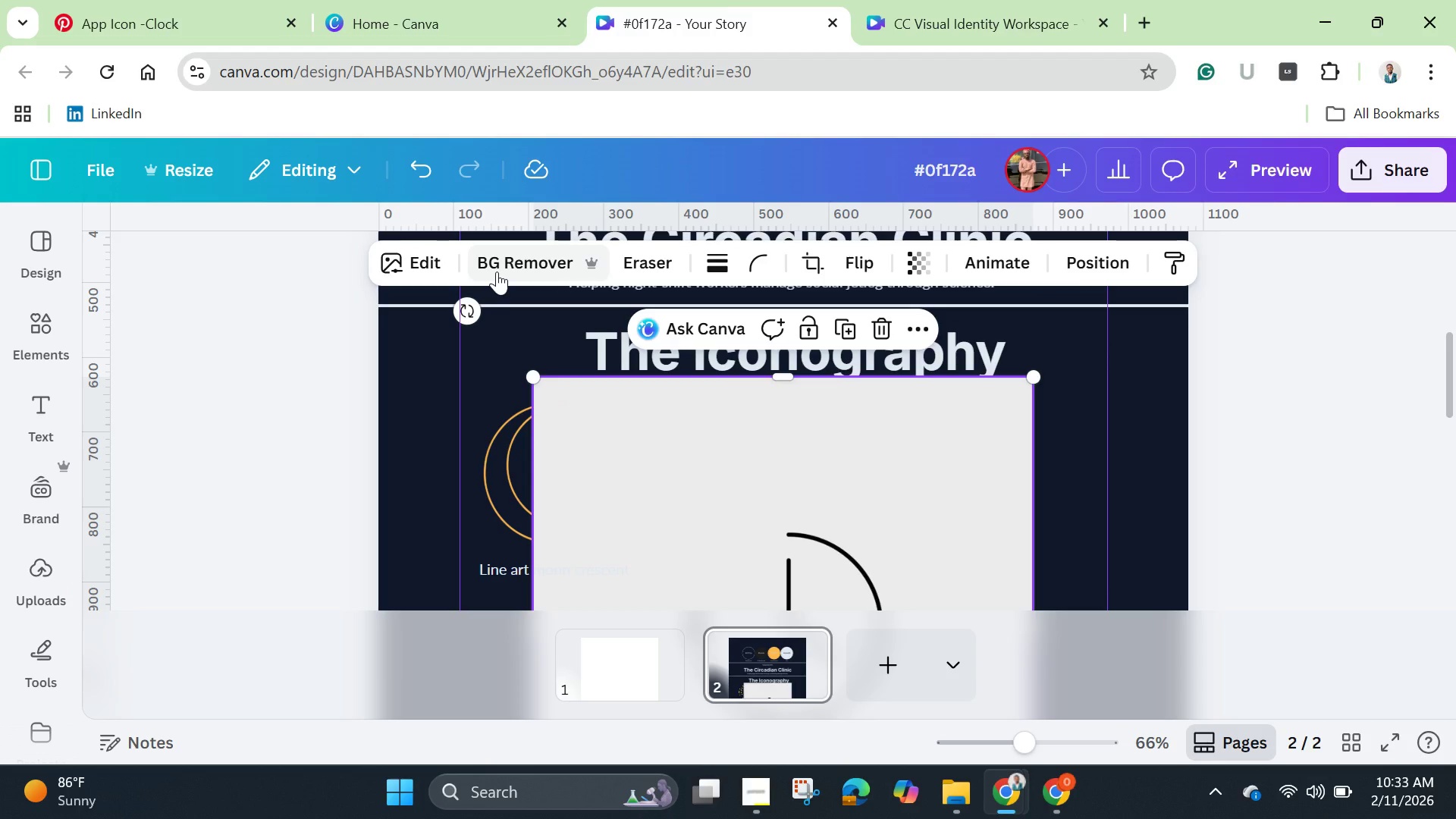 
wait(14.74)
 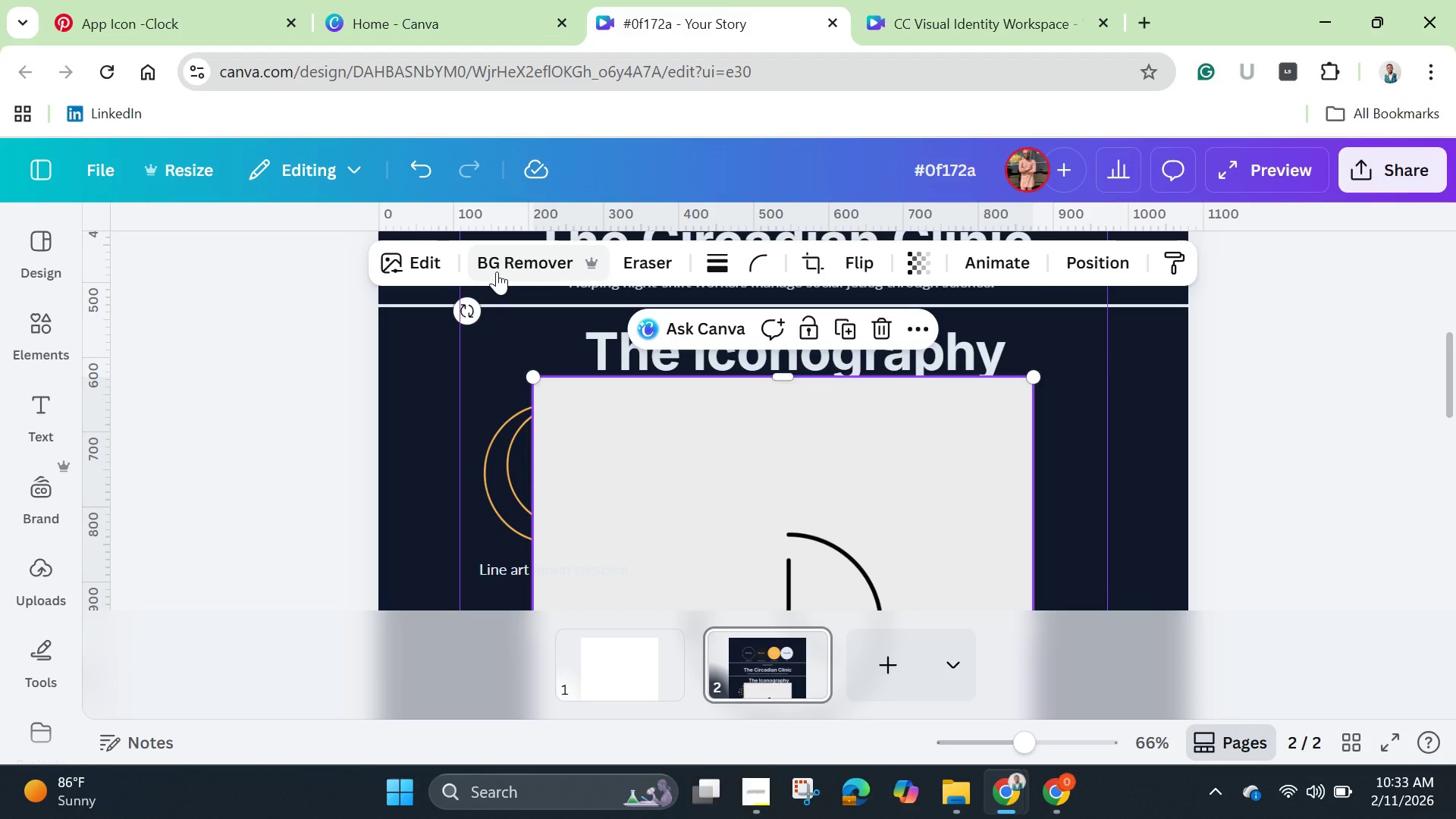 
left_click([510, 257])
 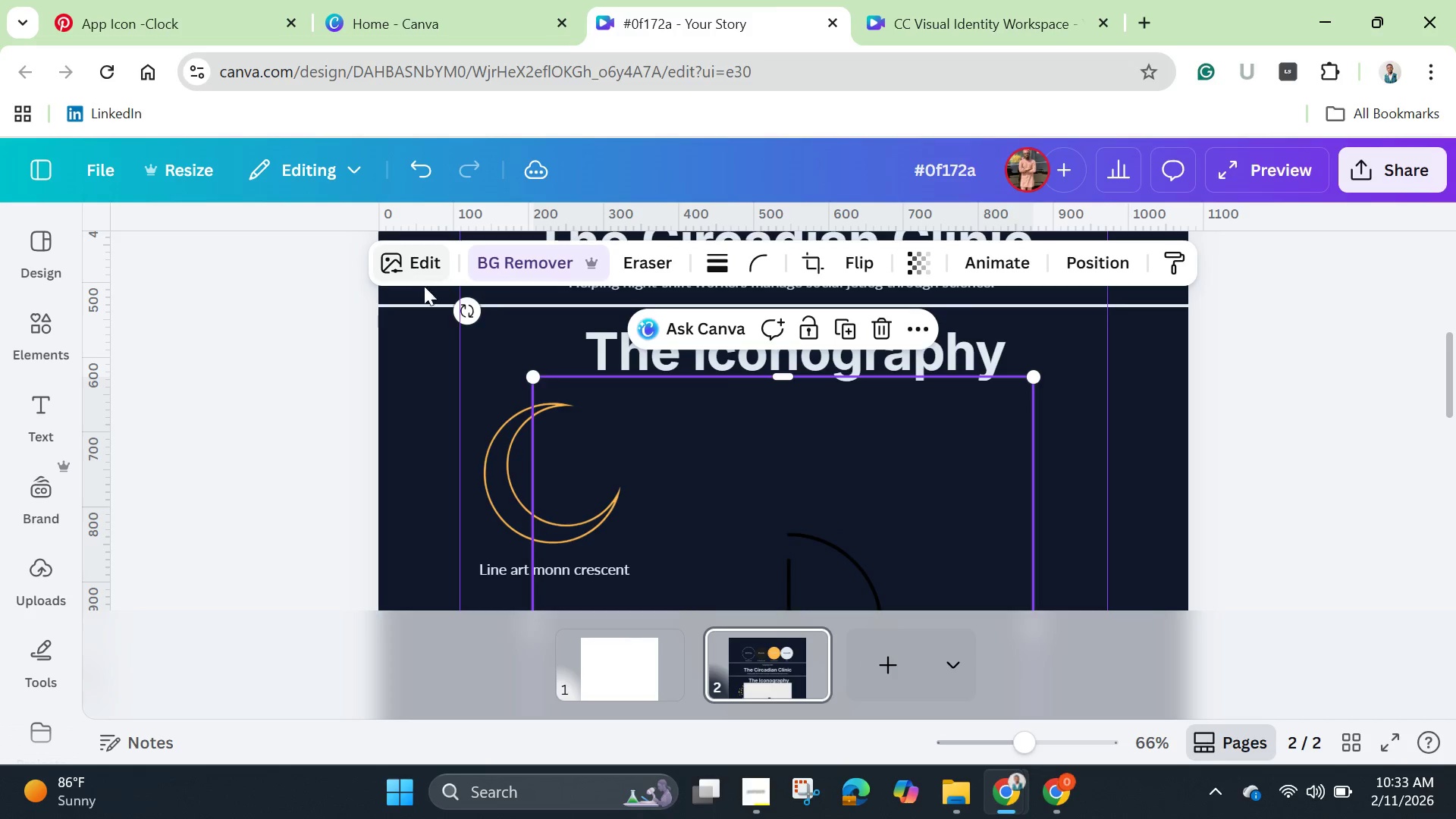 
wait(6.53)
 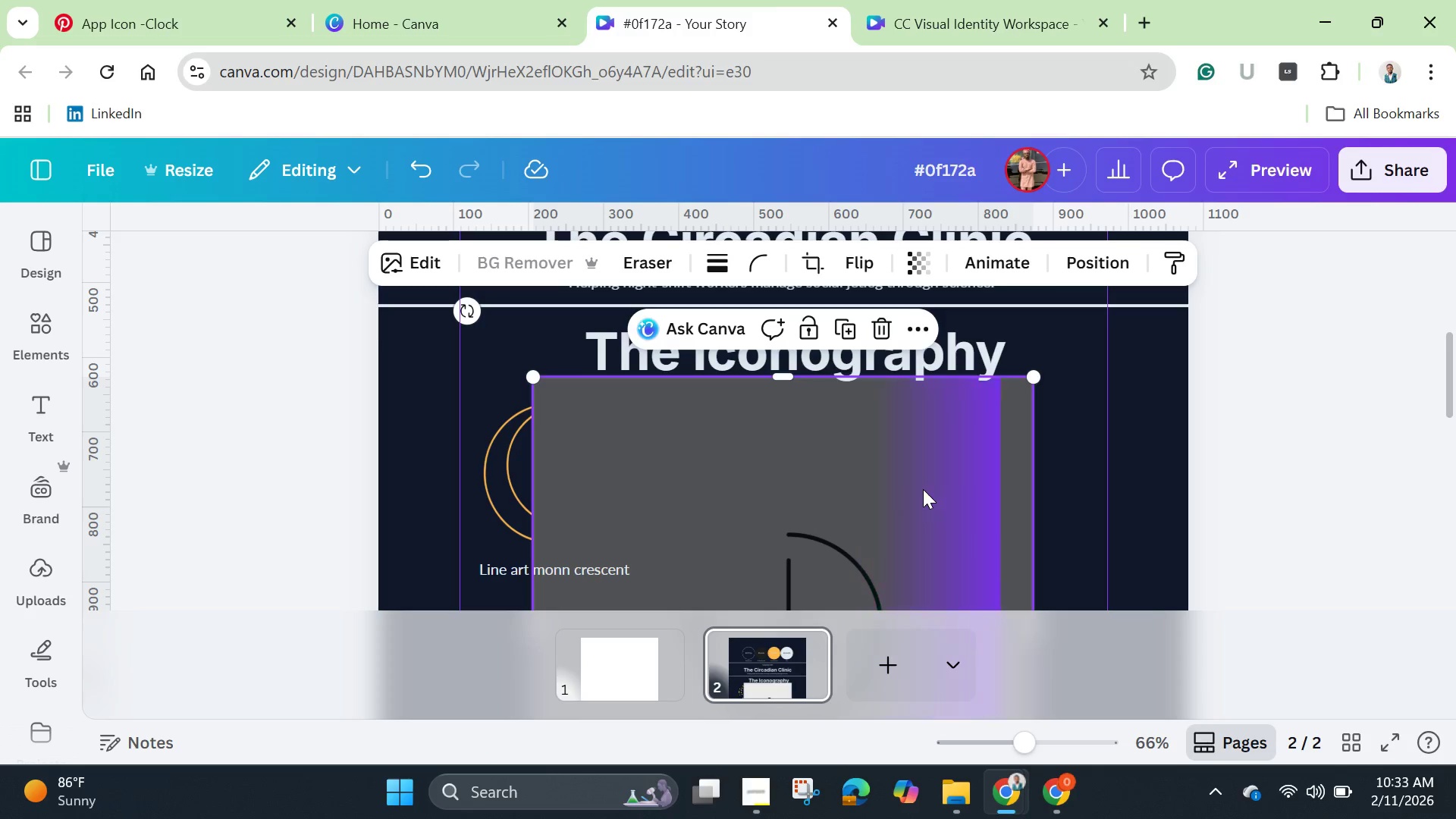 
left_click([396, 253])
 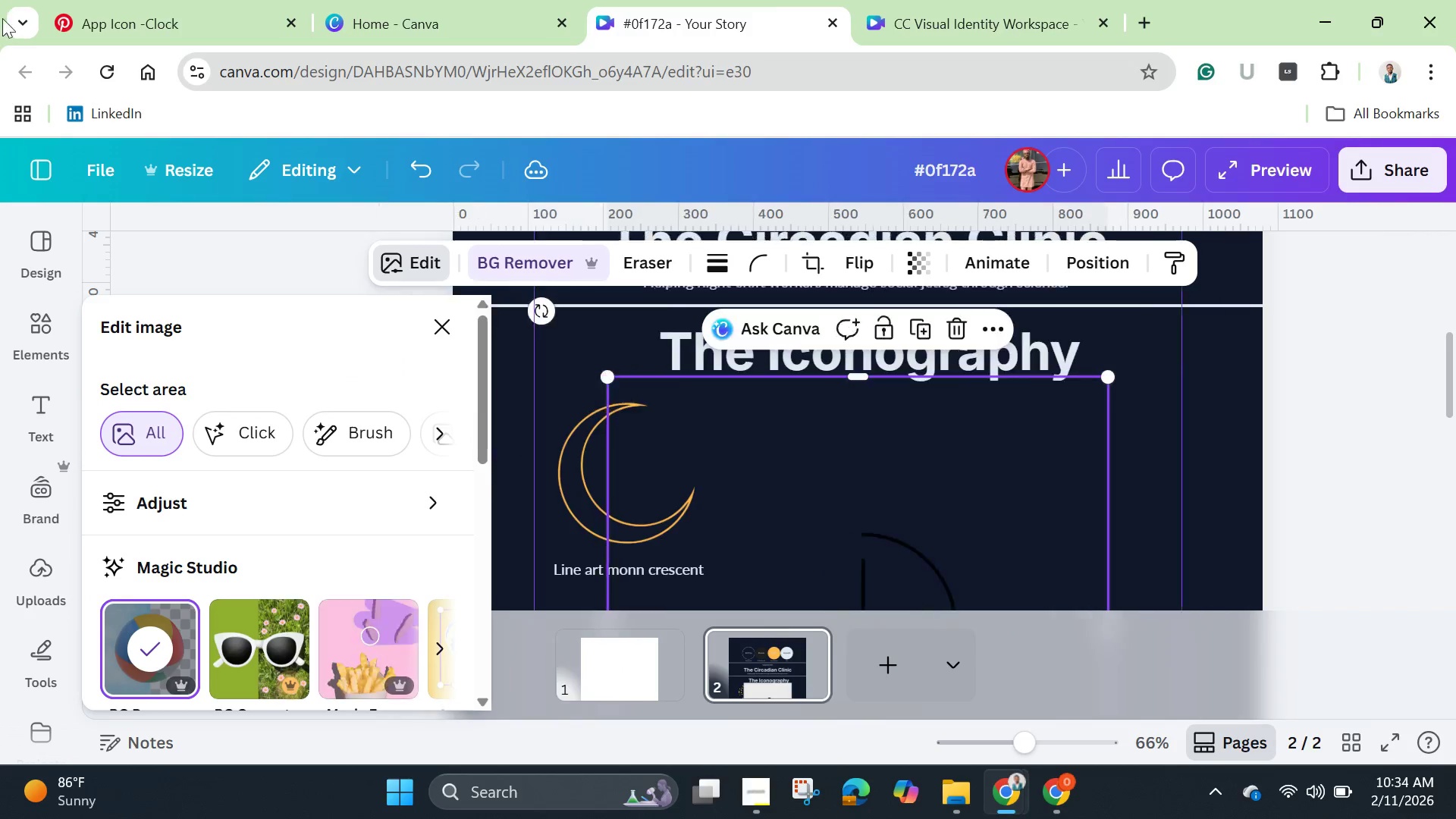 
scroll: coordinate [412, 523], scroll_direction: down, amount: 7.0
 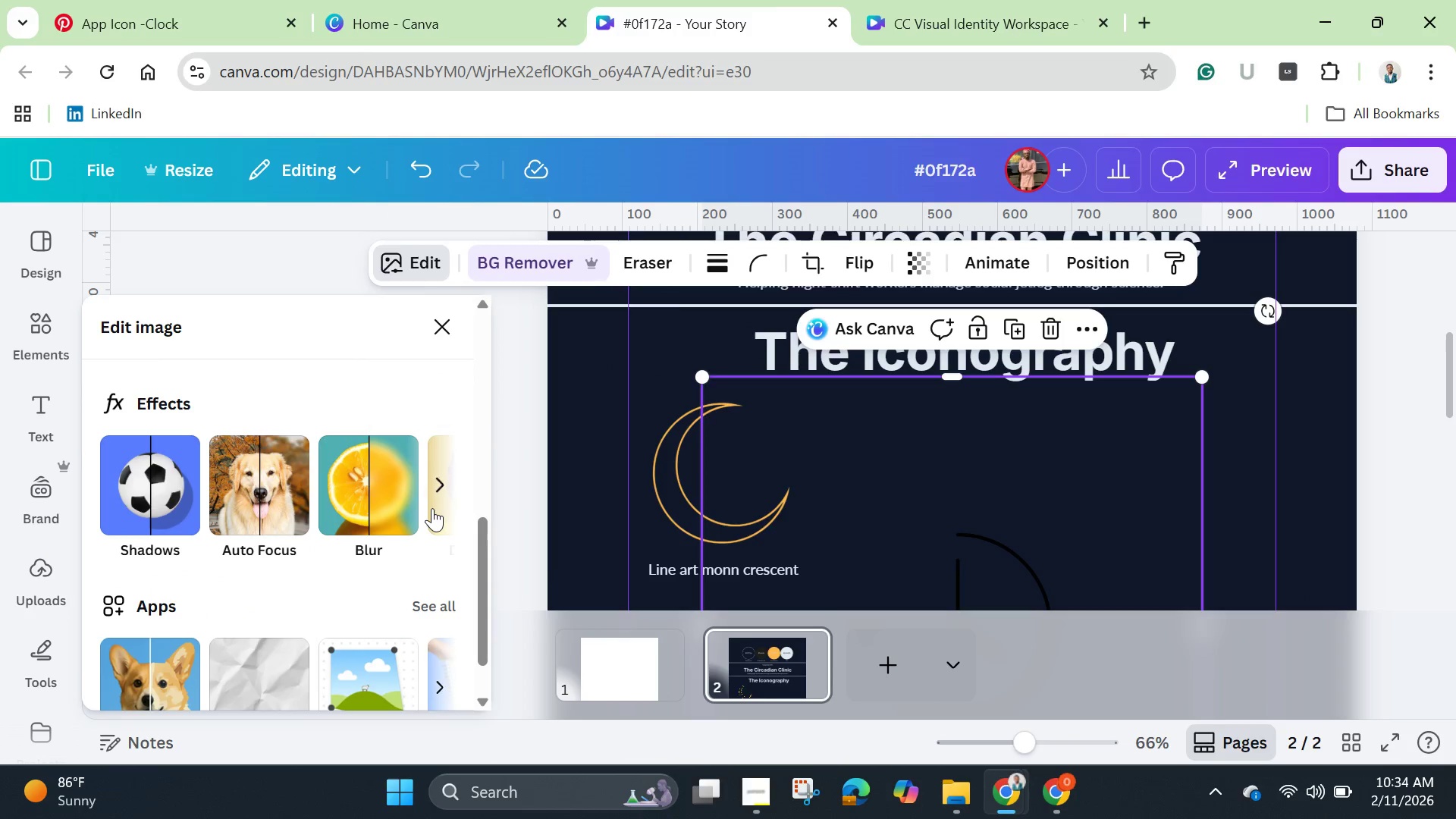 
left_click([432, 508])
 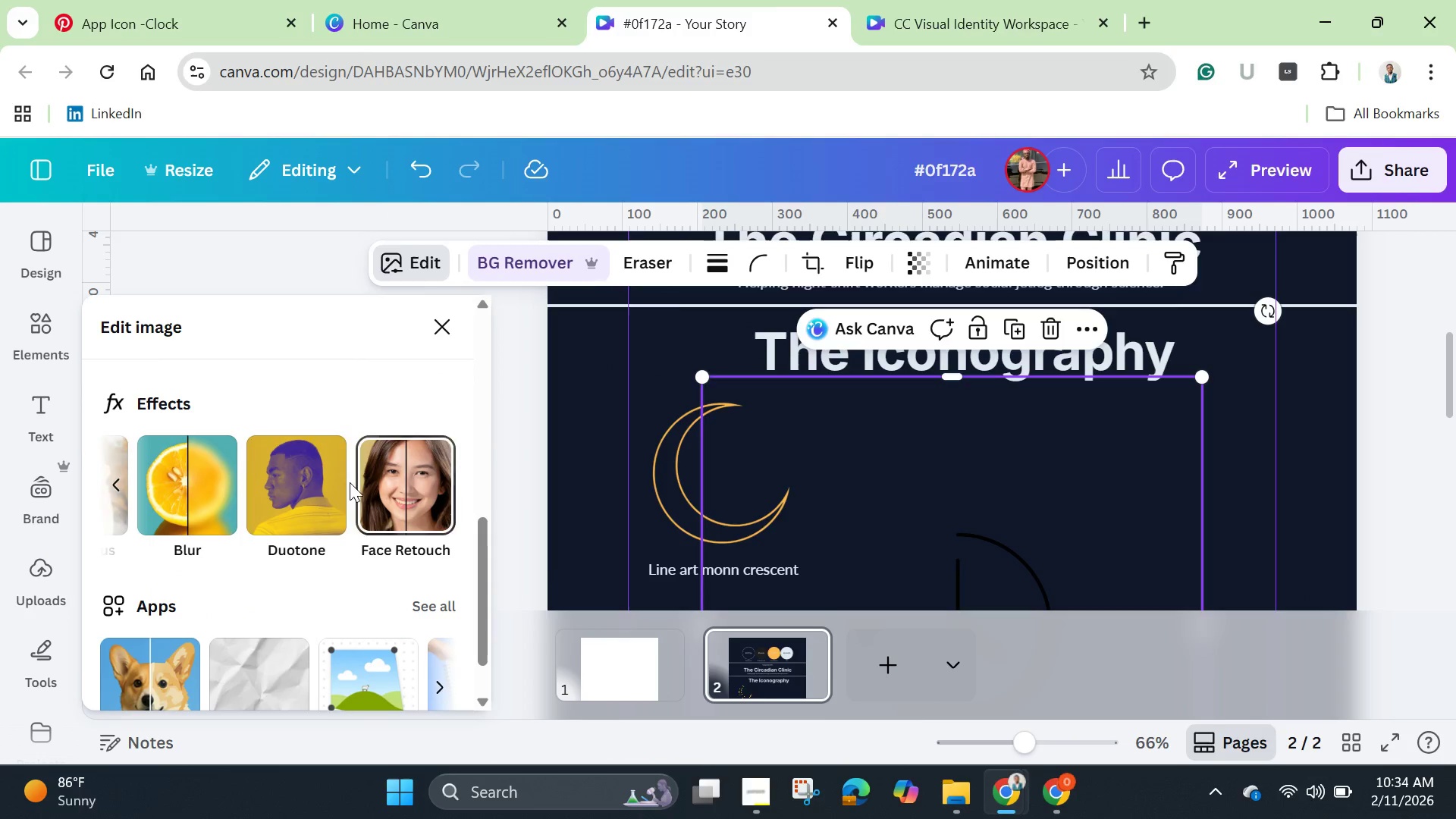 
left_click([336, 482])
 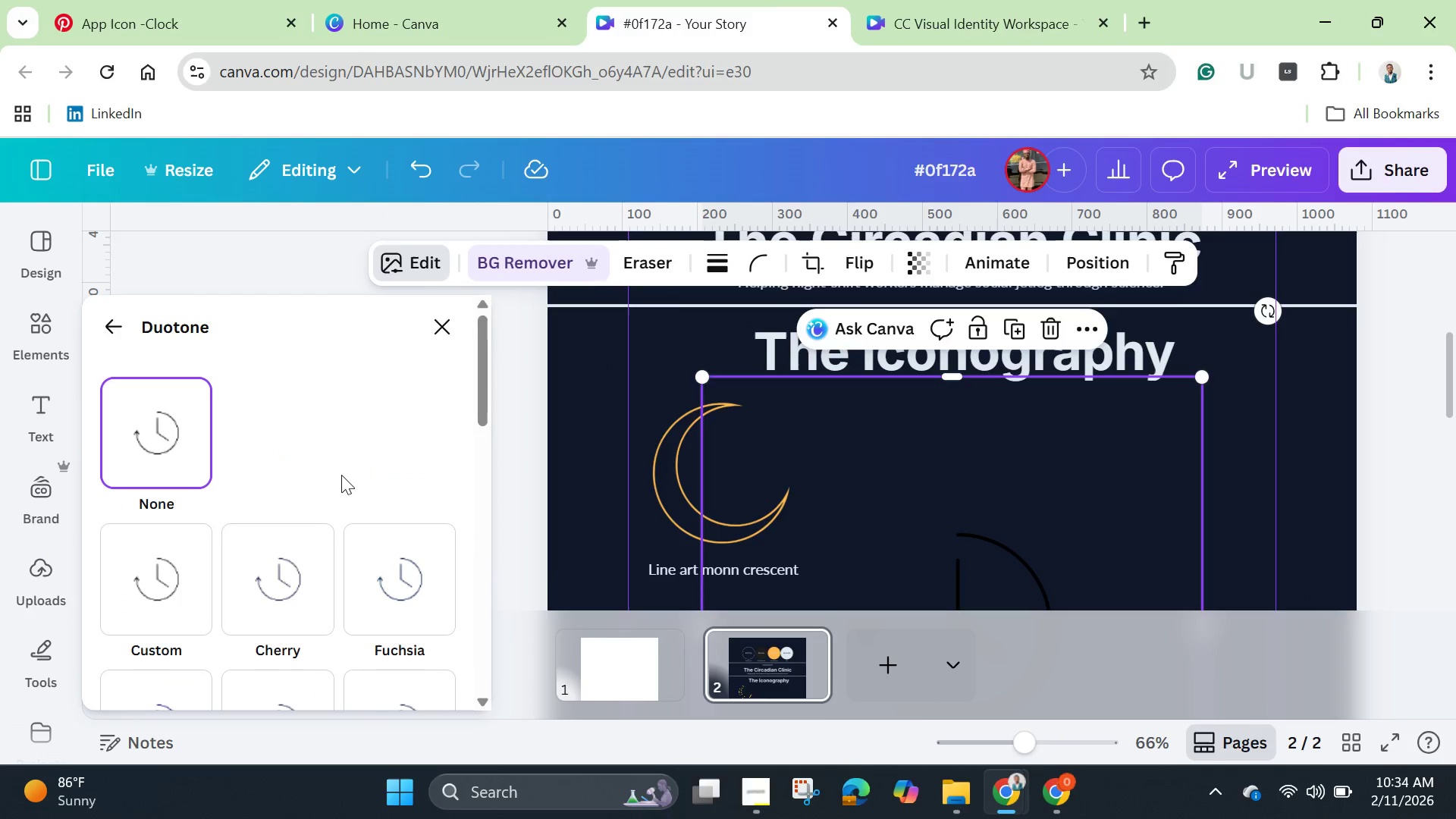 
scroll: coordinate [346, 467], scroll_direction: down, amount: 6.0
 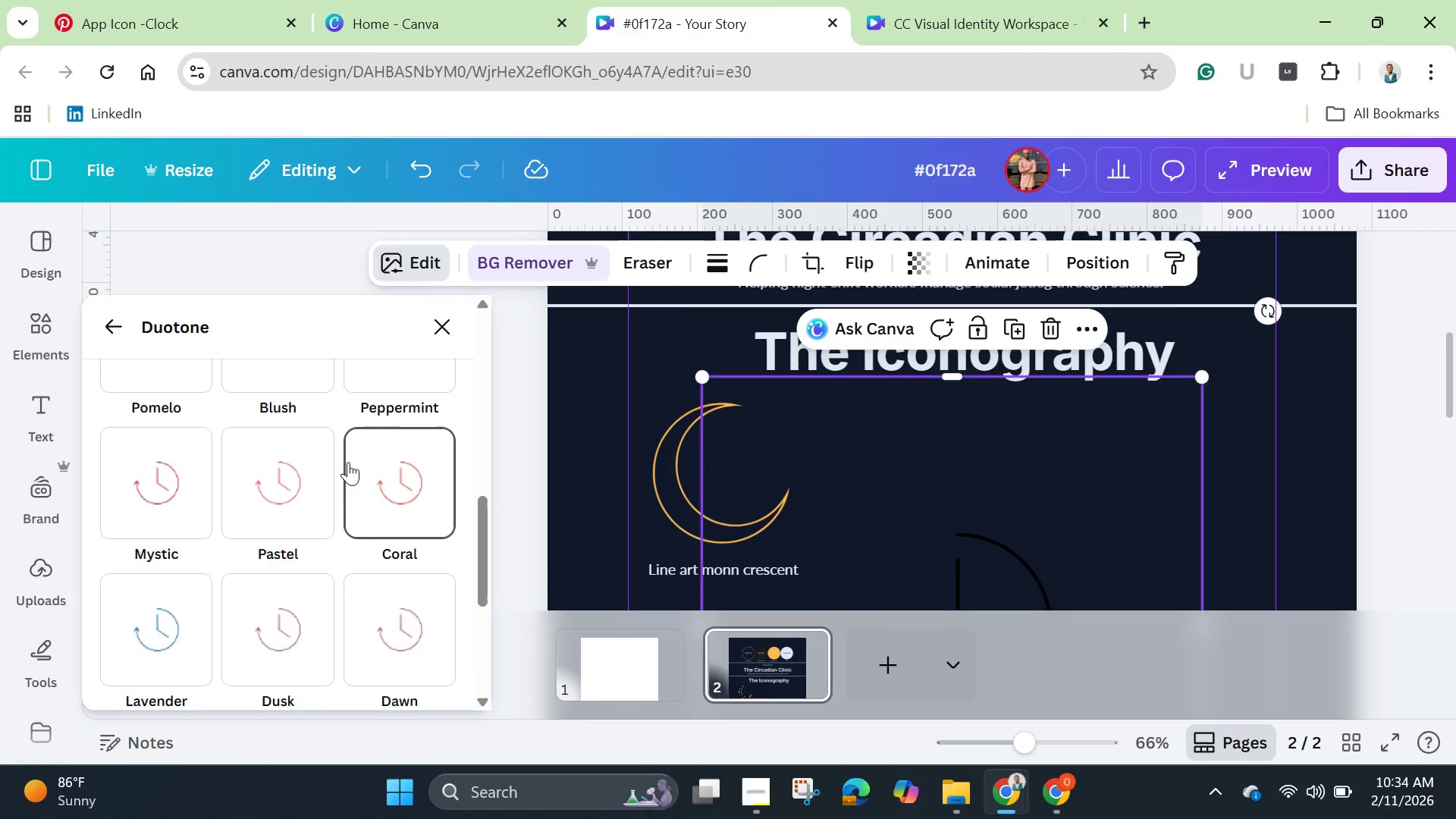 
scroll: coordinate [348, 462], scroll_direction: up, amount: 4.0
 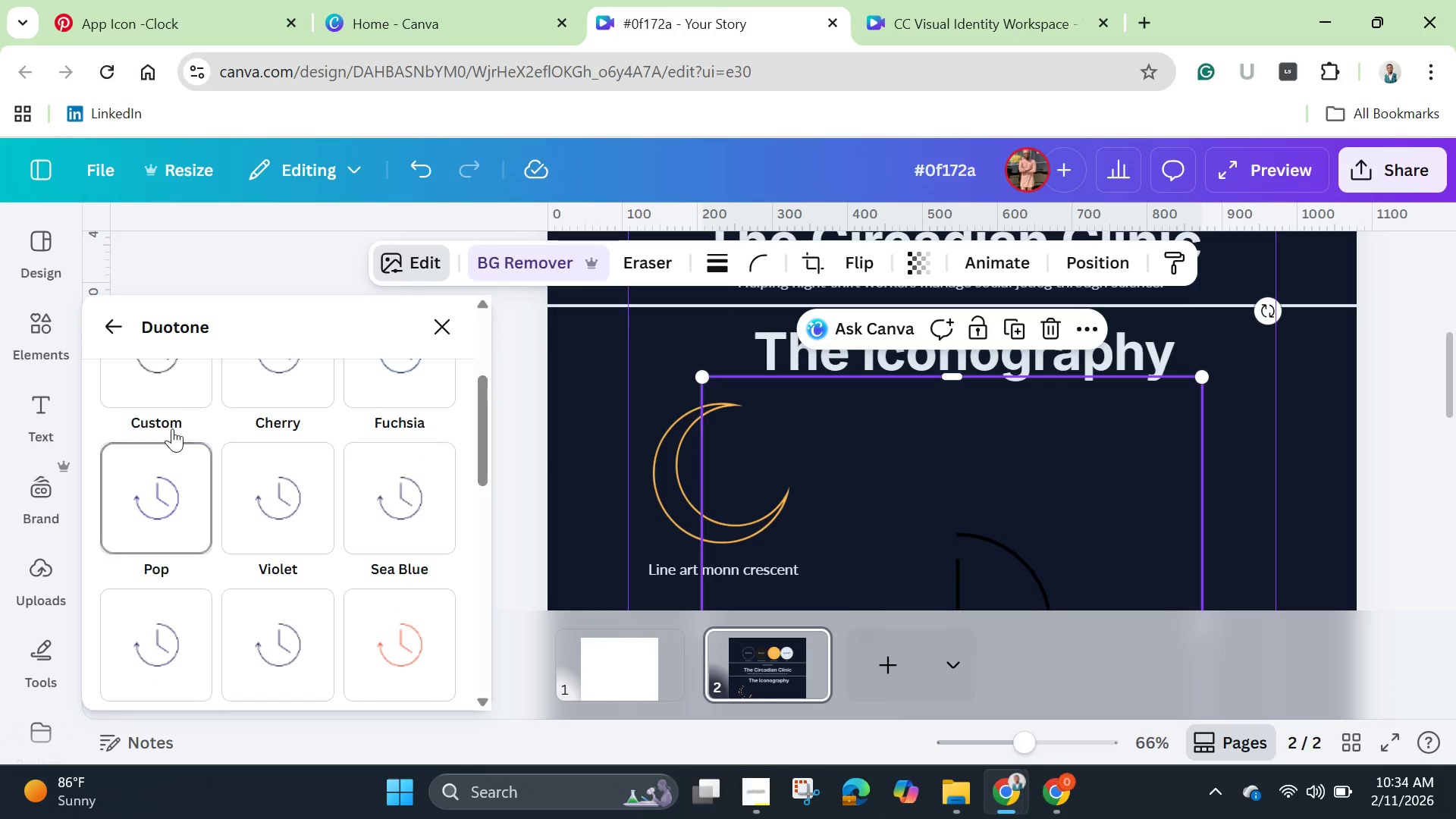 
left_click([152, 372])
 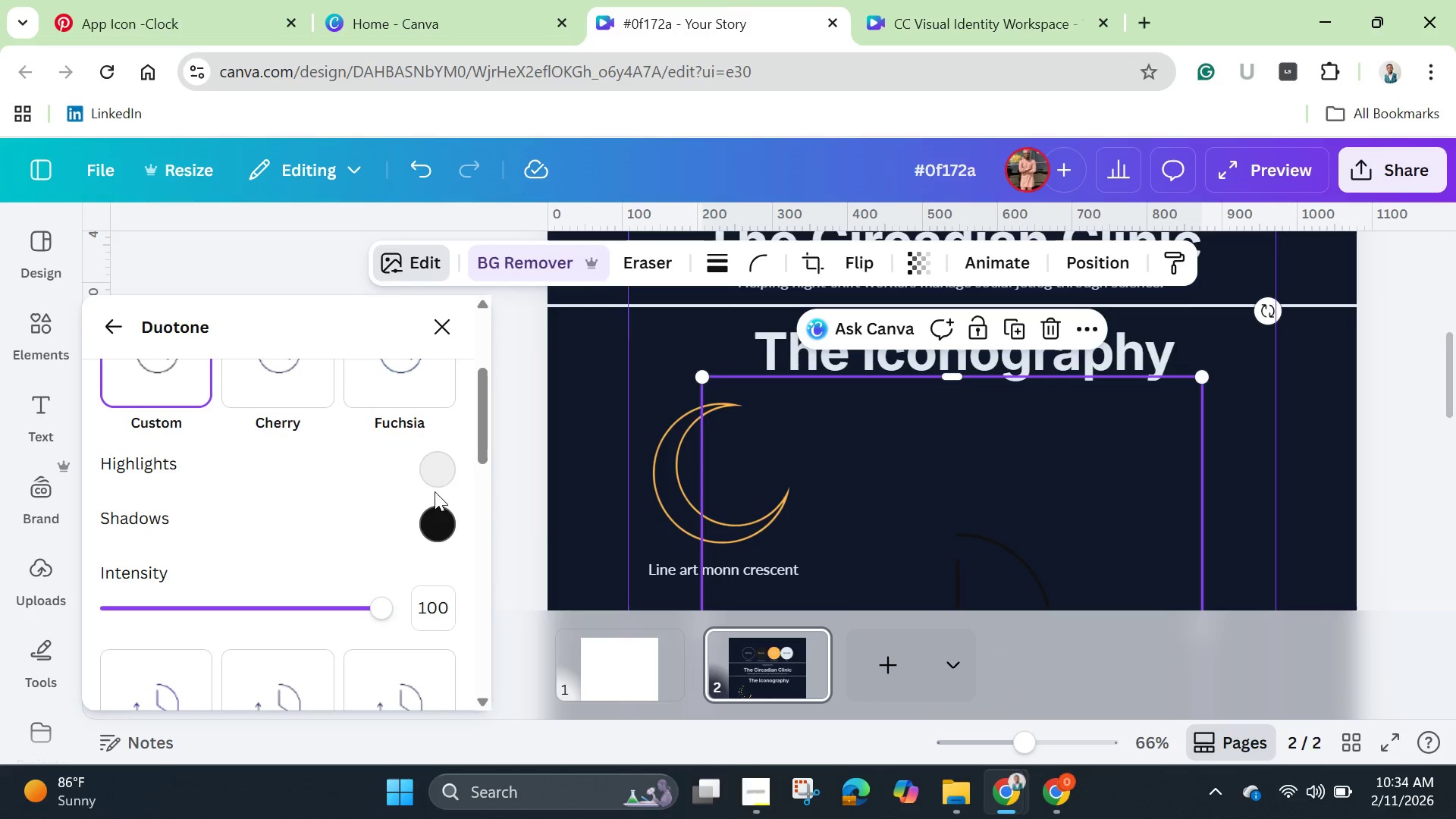 
left_click([431, 463])
 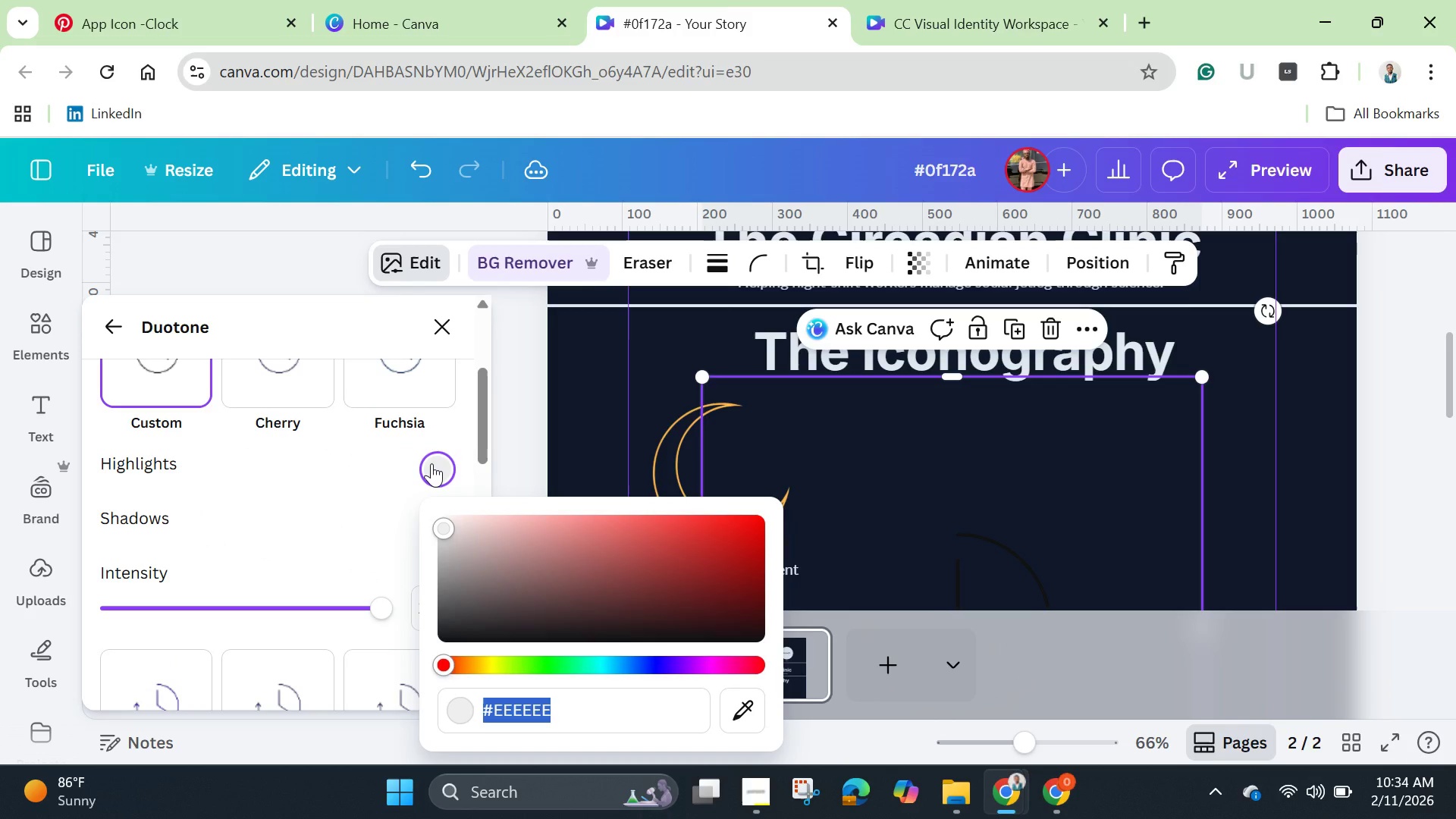 
key(Backspace)
type(ffb7)
 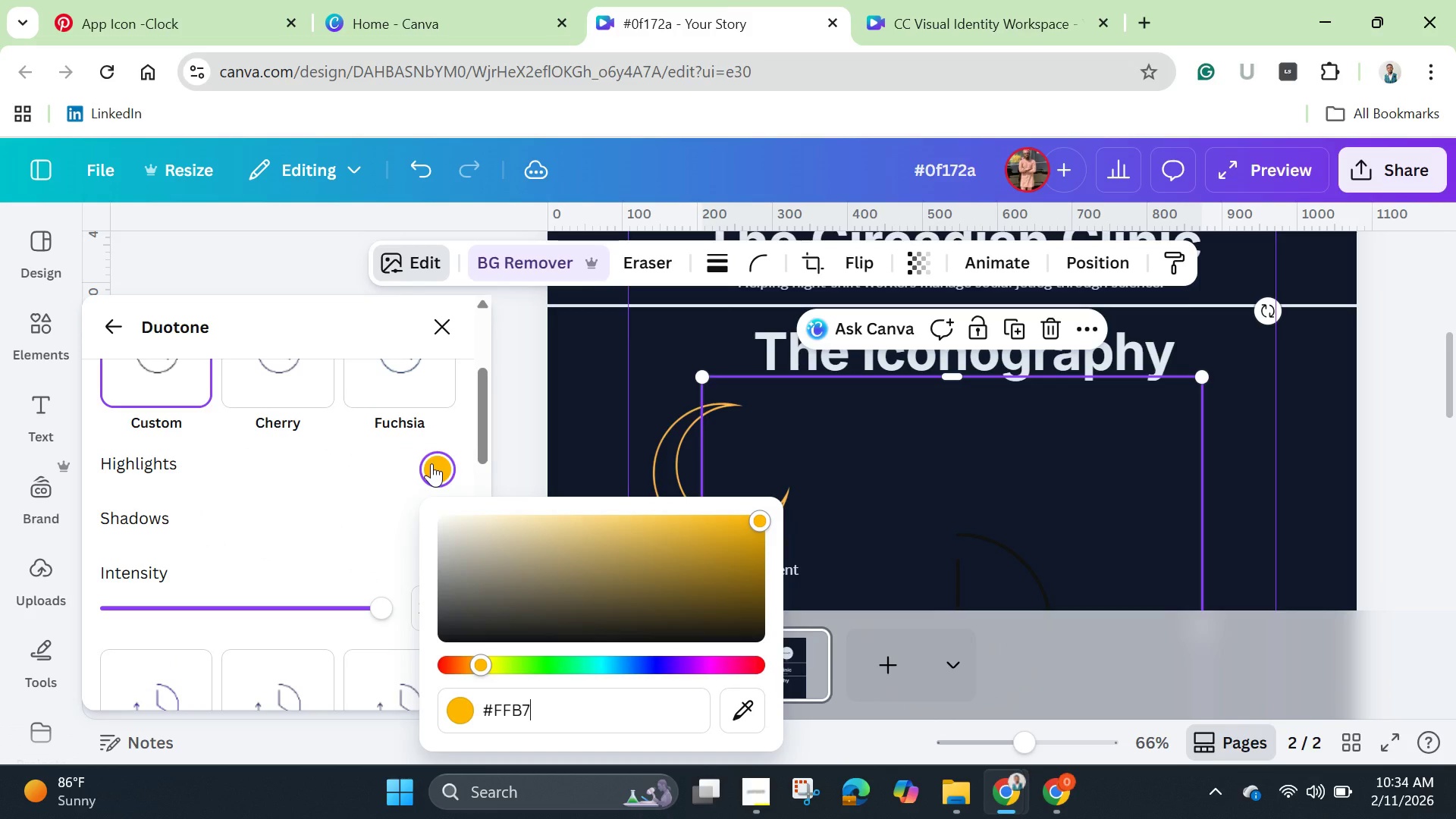 
type(a)
key(Backspace)
type(4d)
 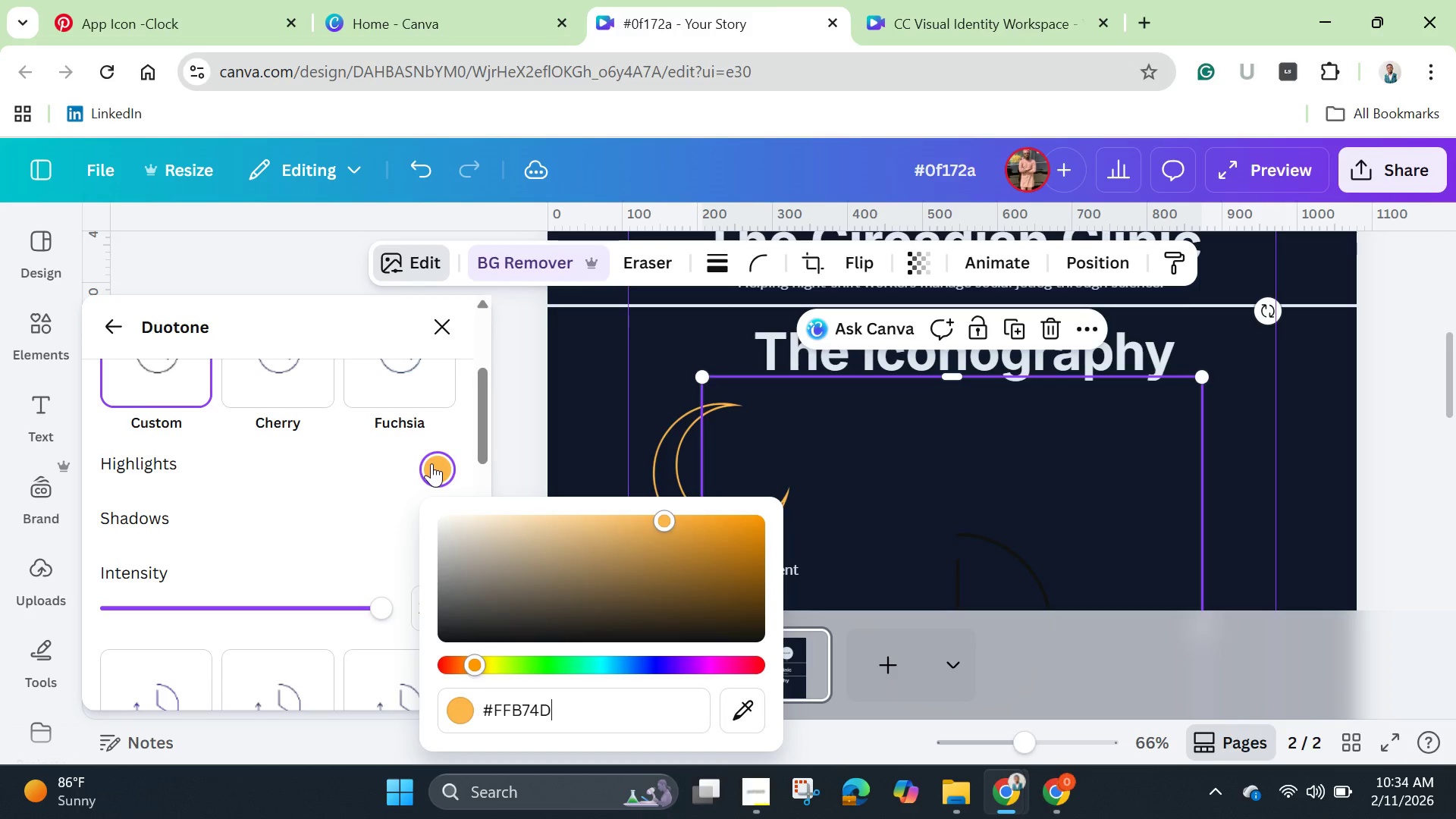 
wait(7.0)
 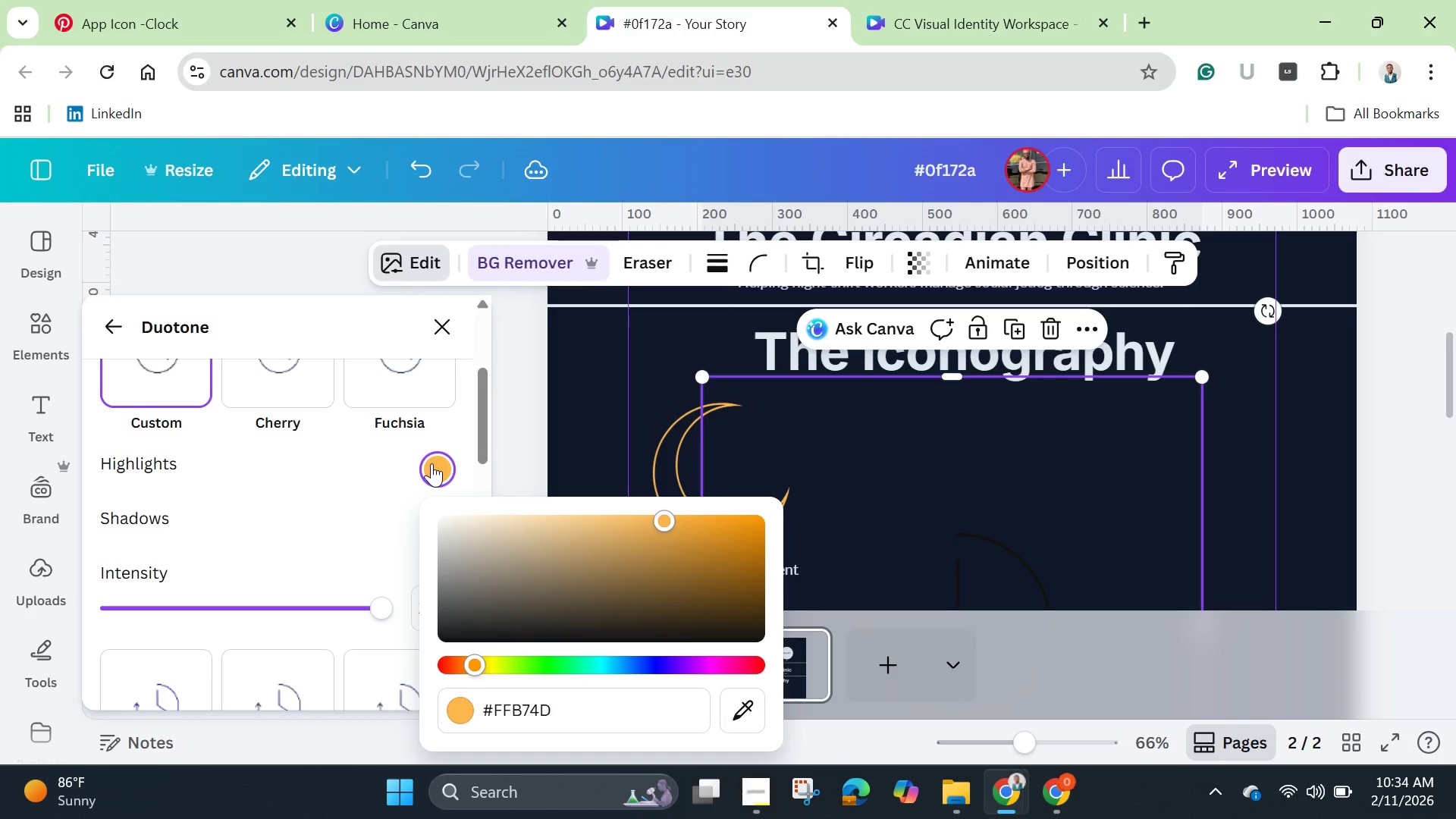 
double_click([527, 712])
 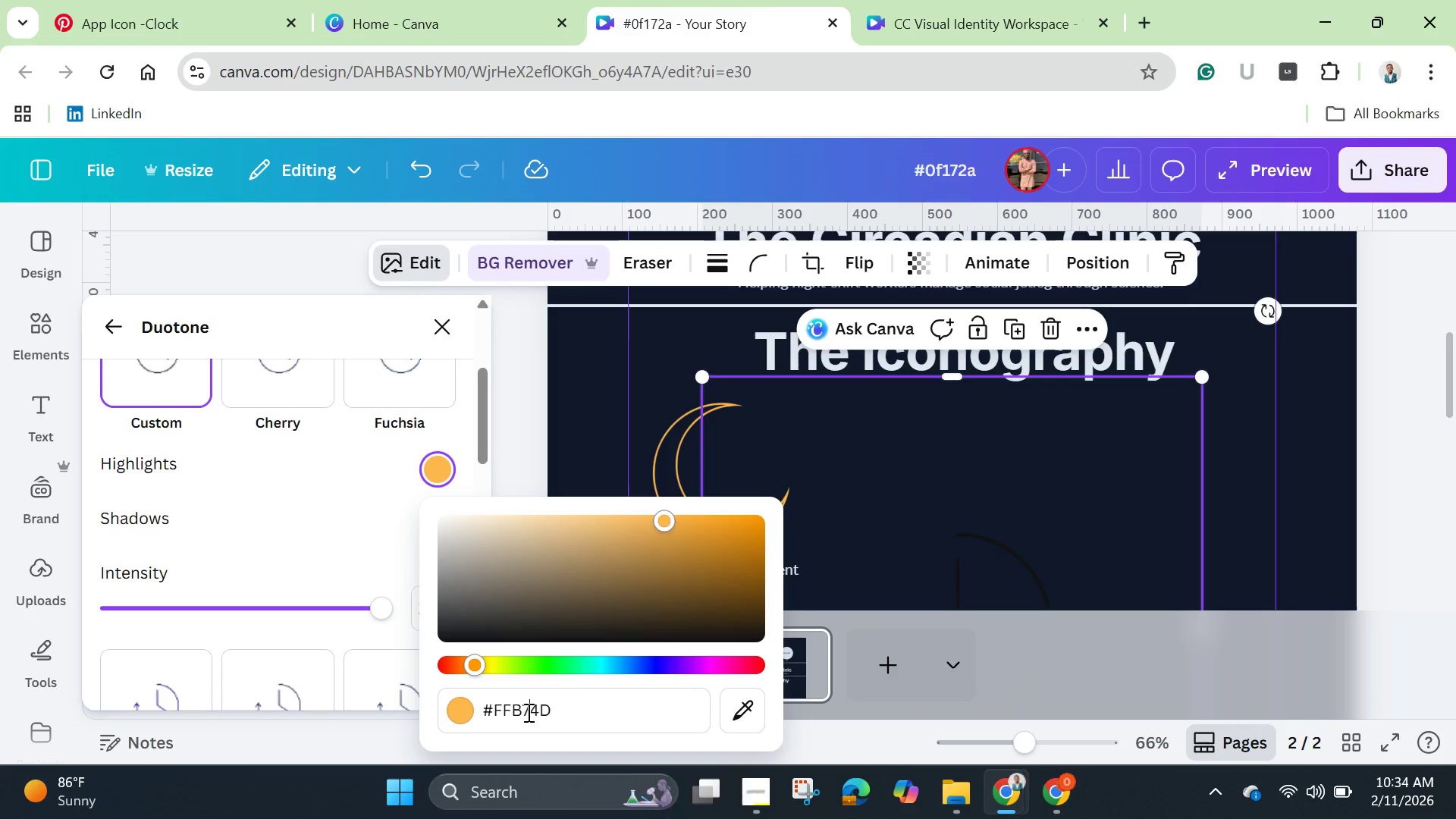 
double_click([527, 712])
 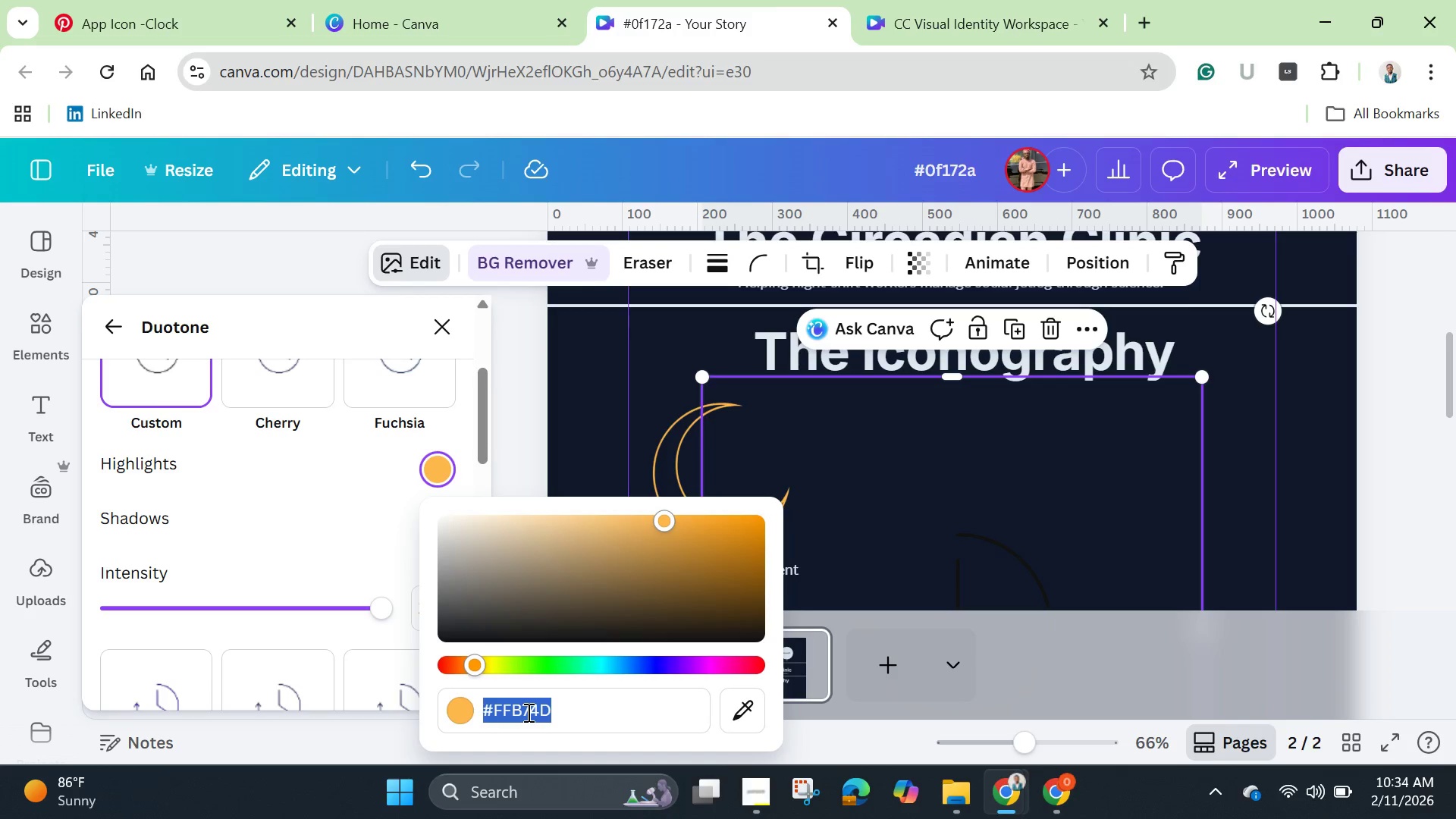 
triple_click([527, 712])
 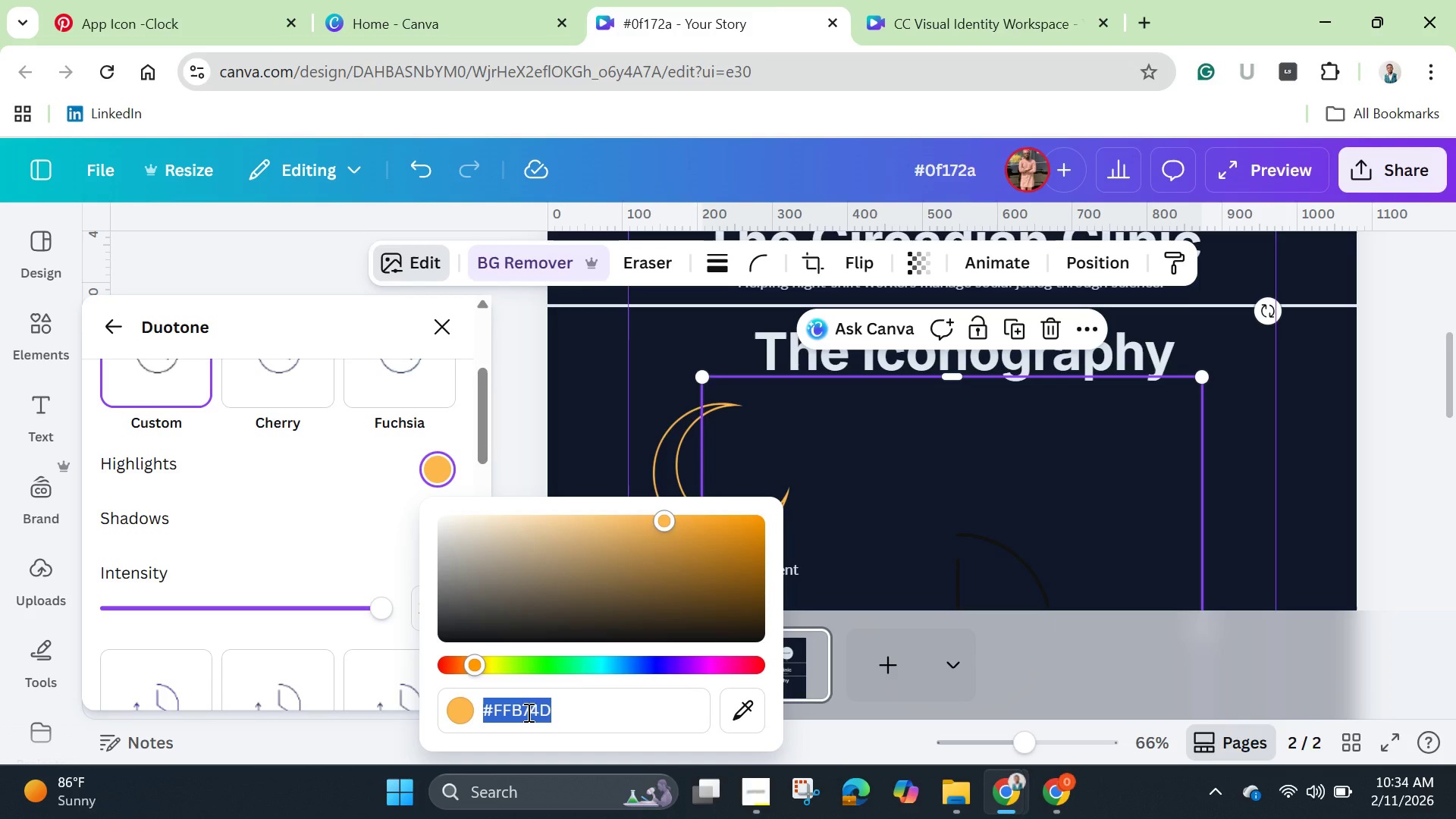 
right_click([527, 712])
 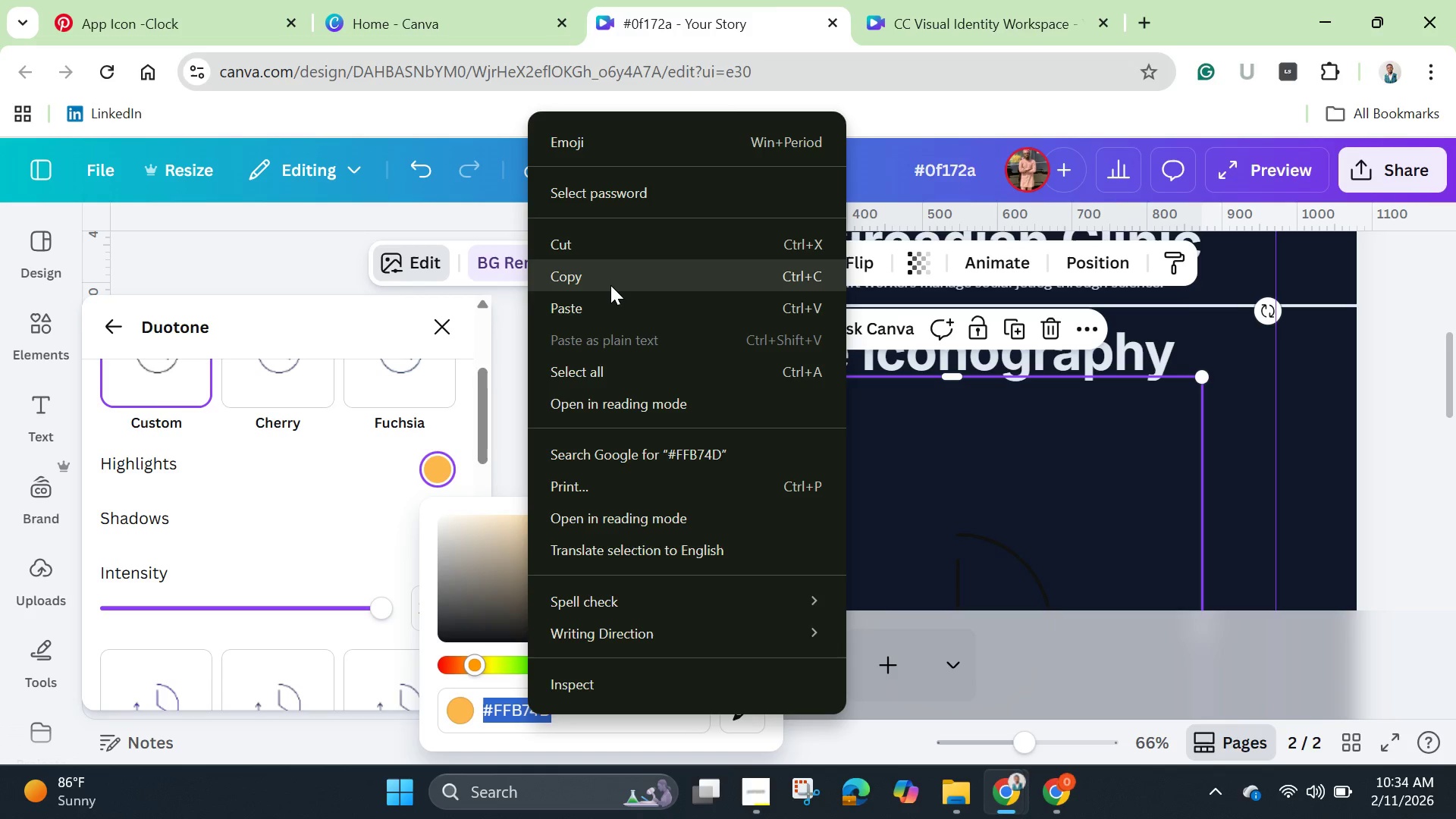 
left_click([610, 285])
 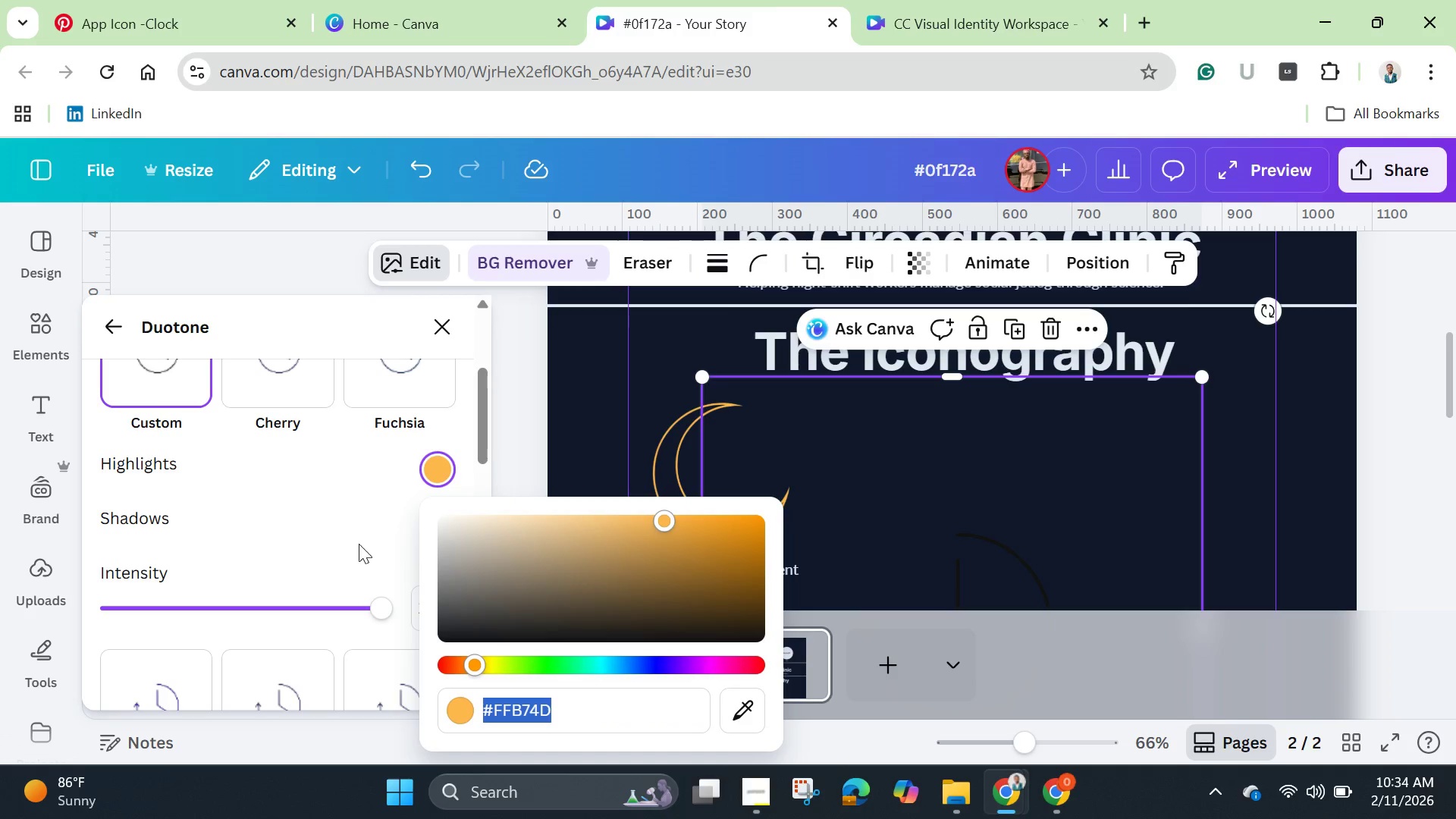 
left_click([340, 543])
 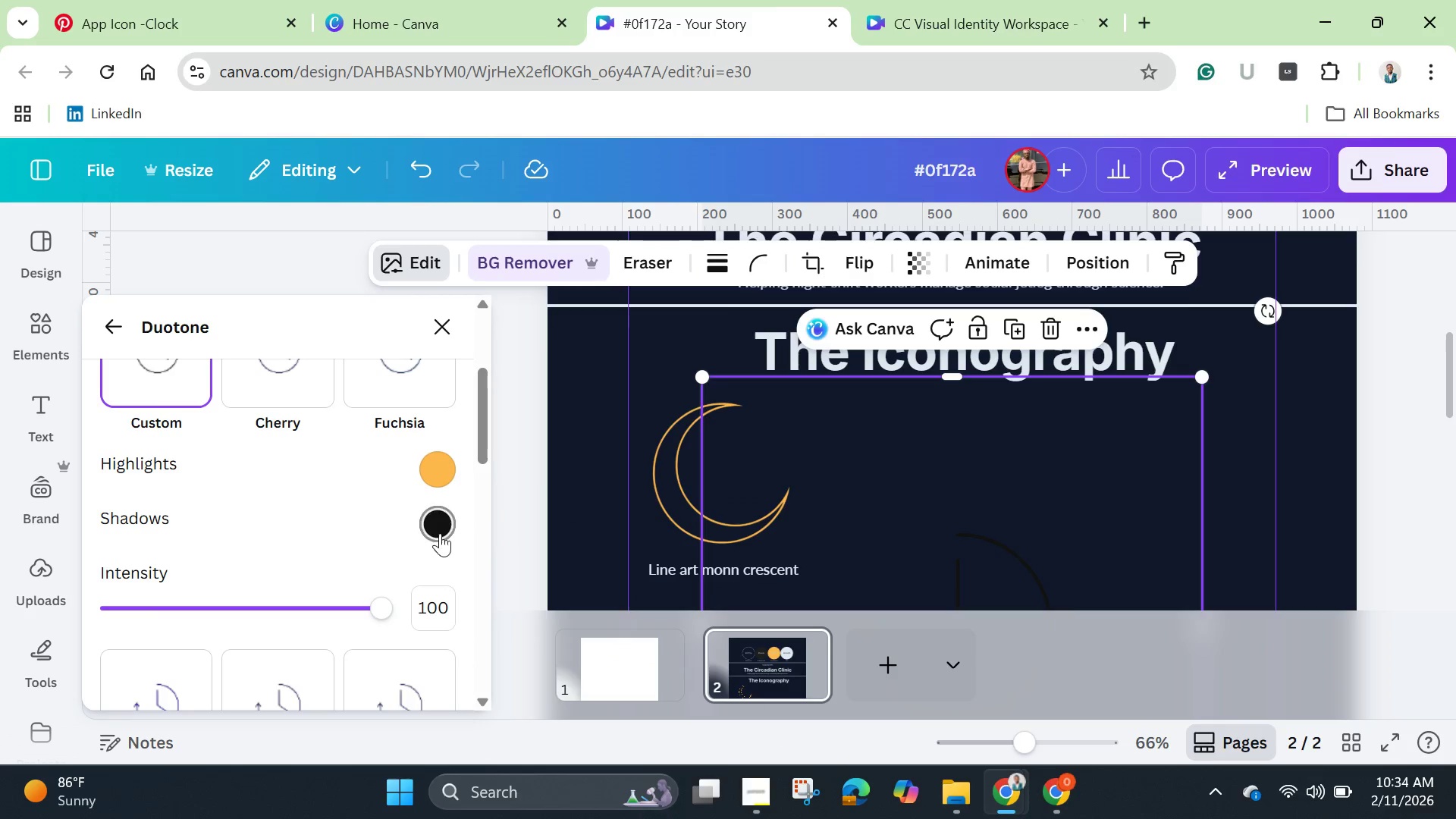 
left_click([441, 530])
 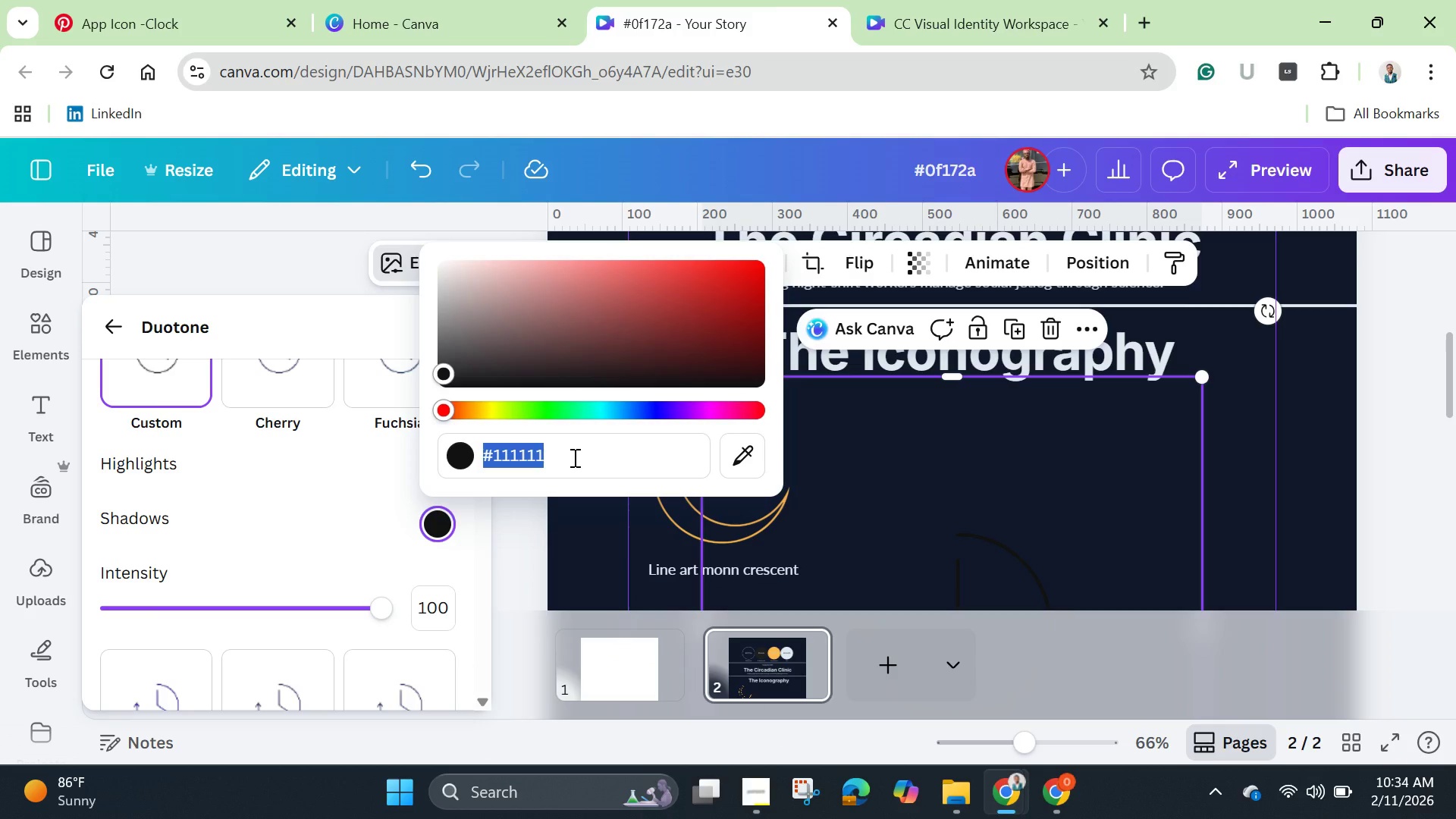 
key(Backspace)
 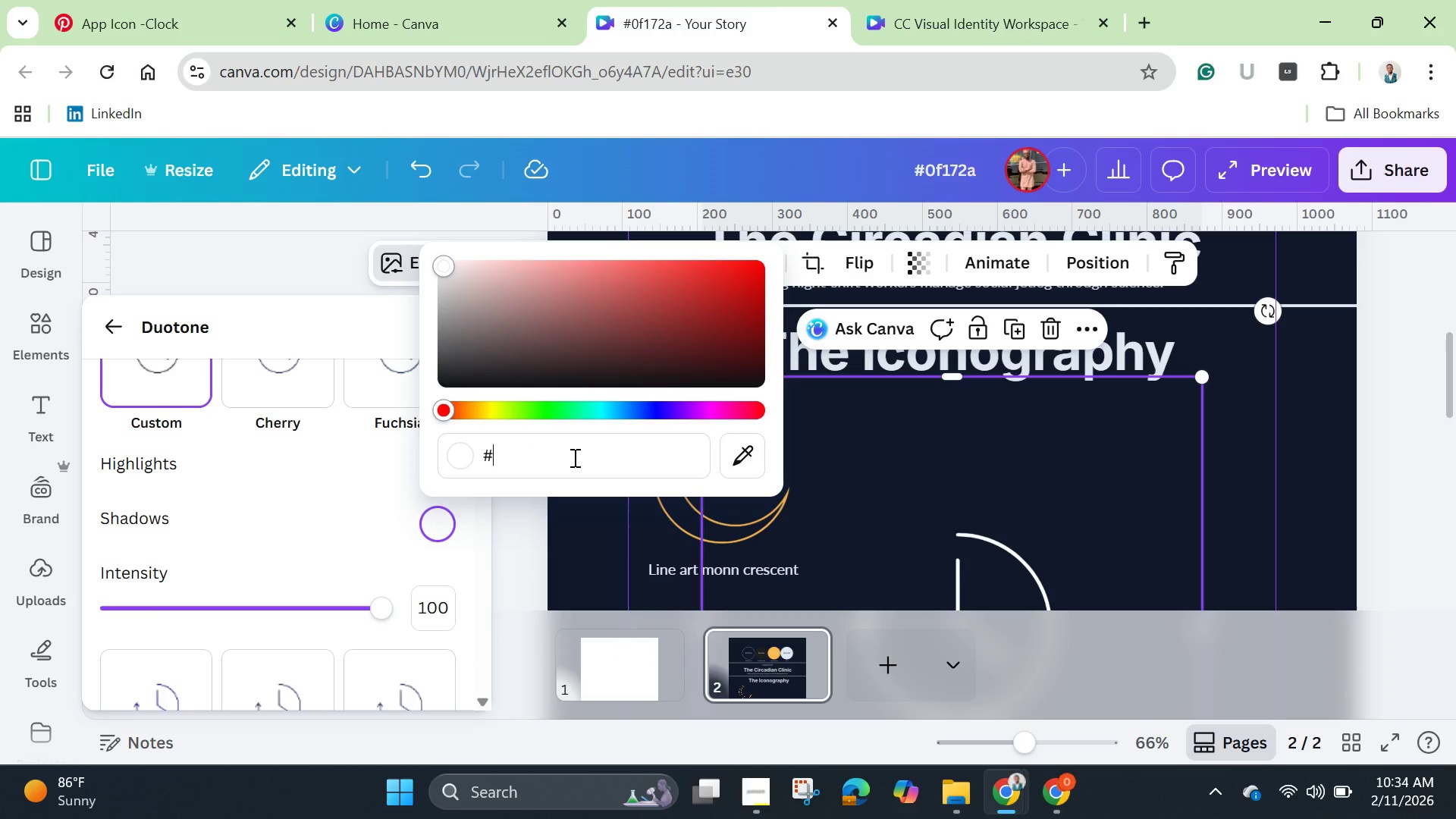 
key(Control+V)
 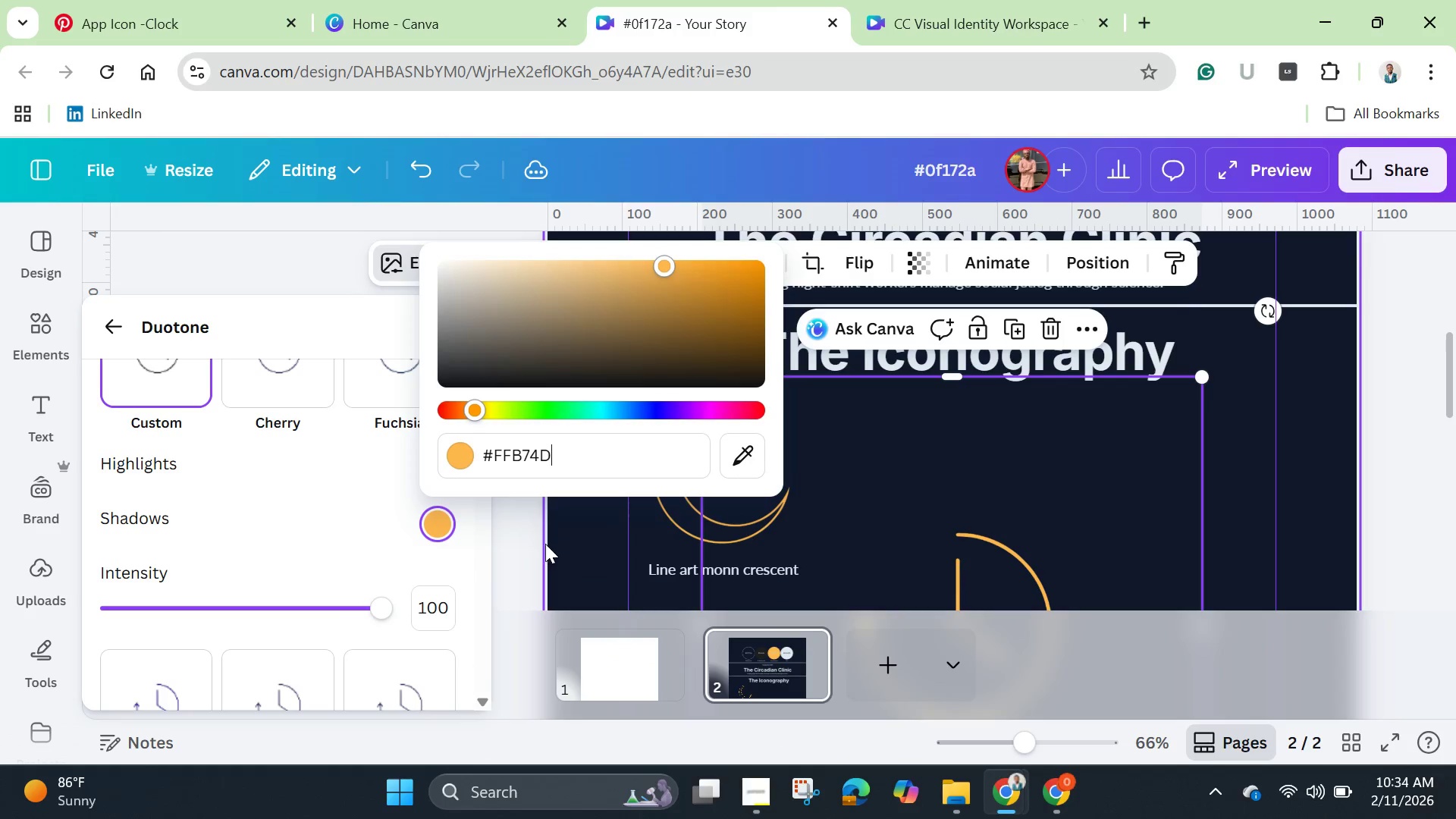 
left_click([525, 544])
 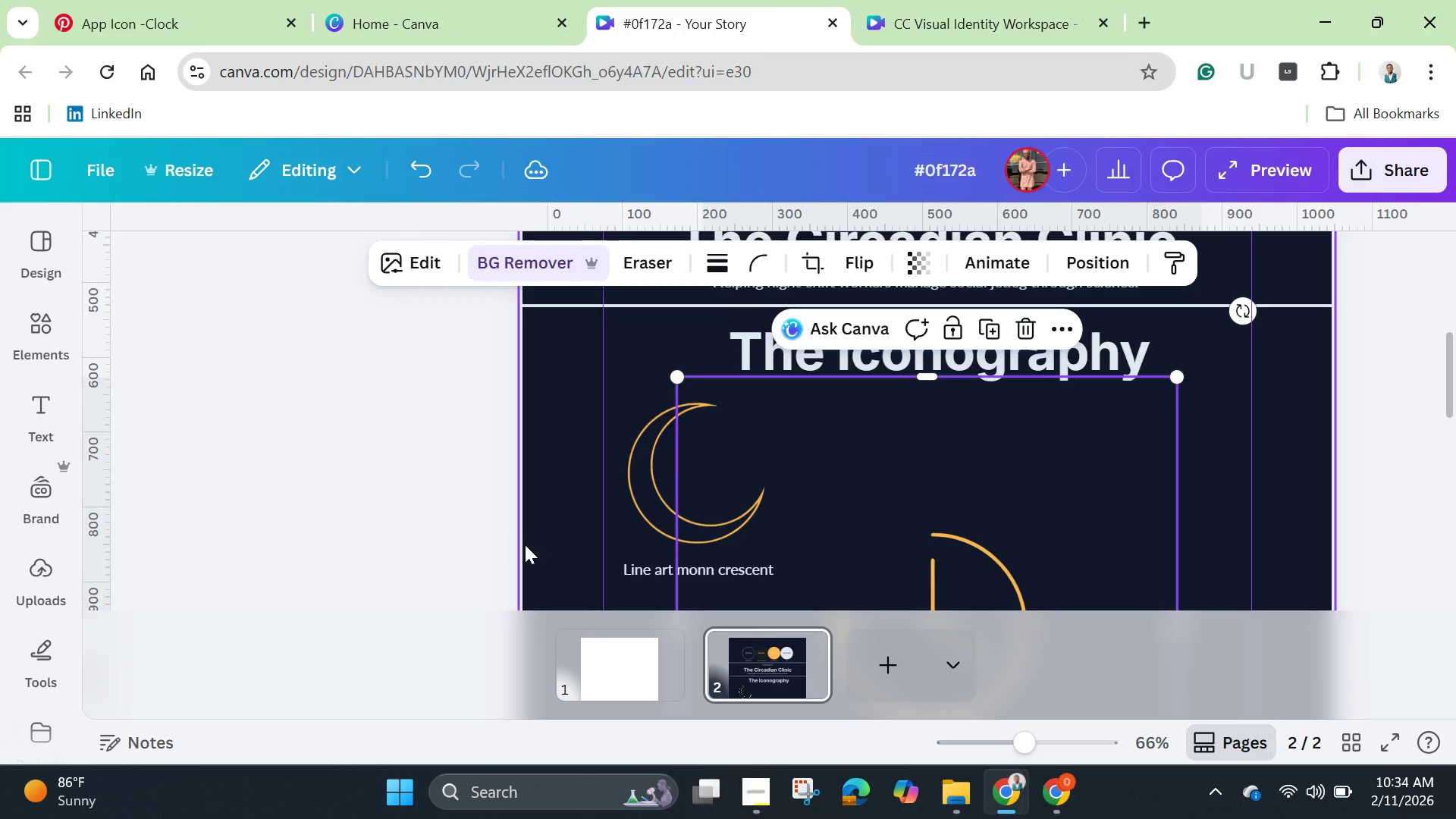 
scroll: coordinate [555, 504], scroll_direction: down, amount: 3.0
 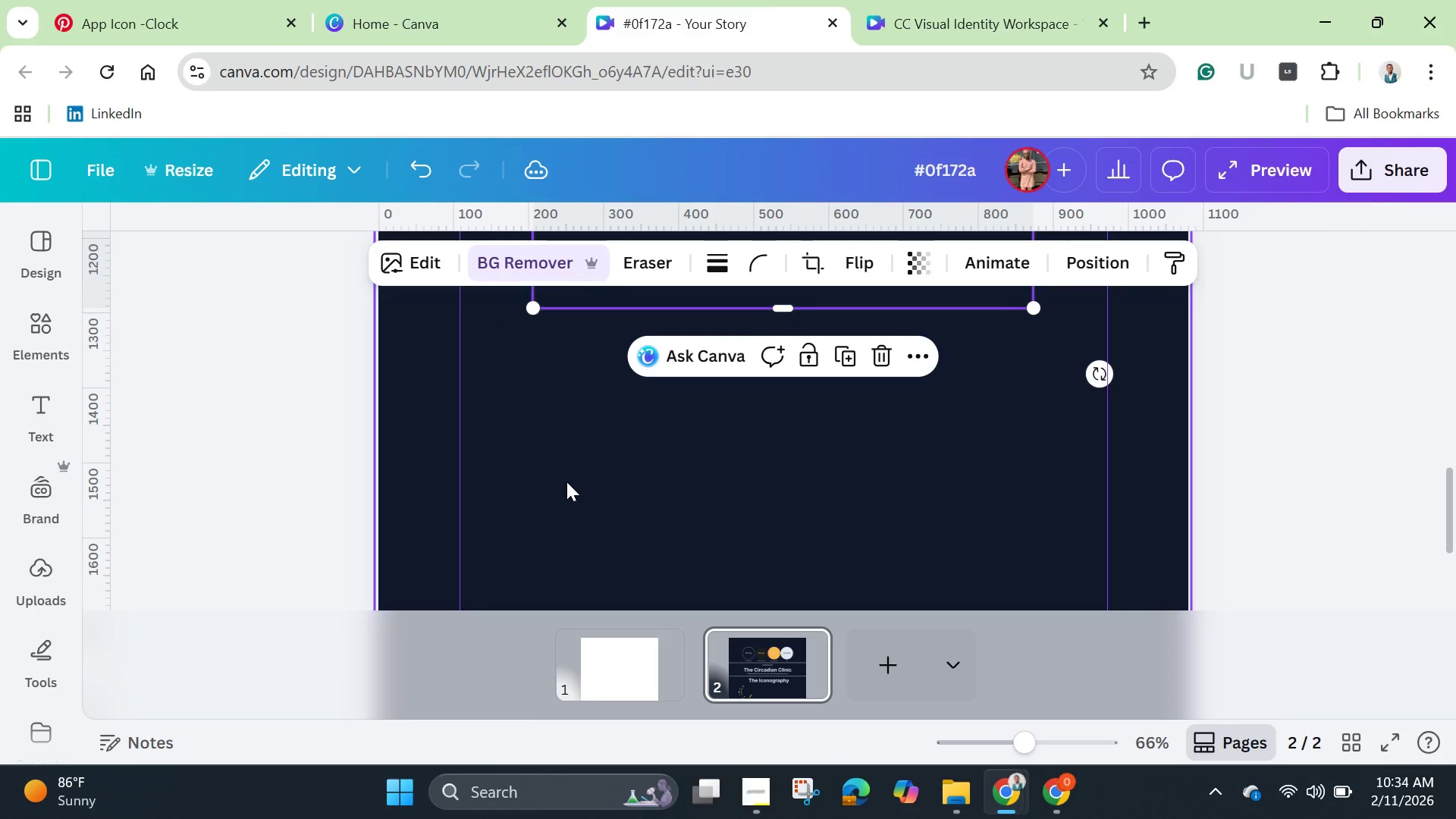 
scroll: coordinate [566, 482], scroll_direction: up, amount: 3.0
 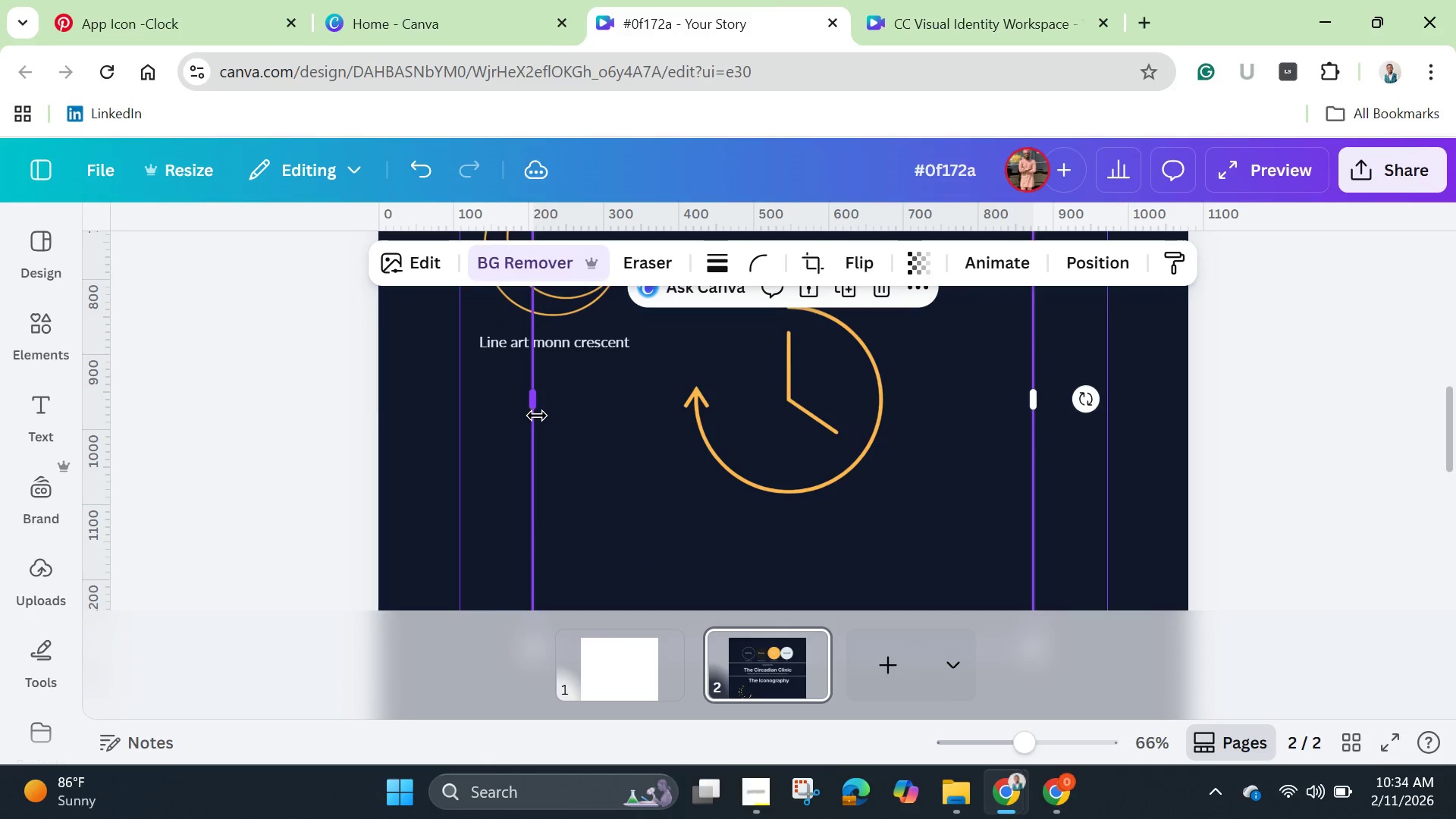 
left_click_drag(start_coordinate=[535, 414], to_coordinate=[636, 422])
 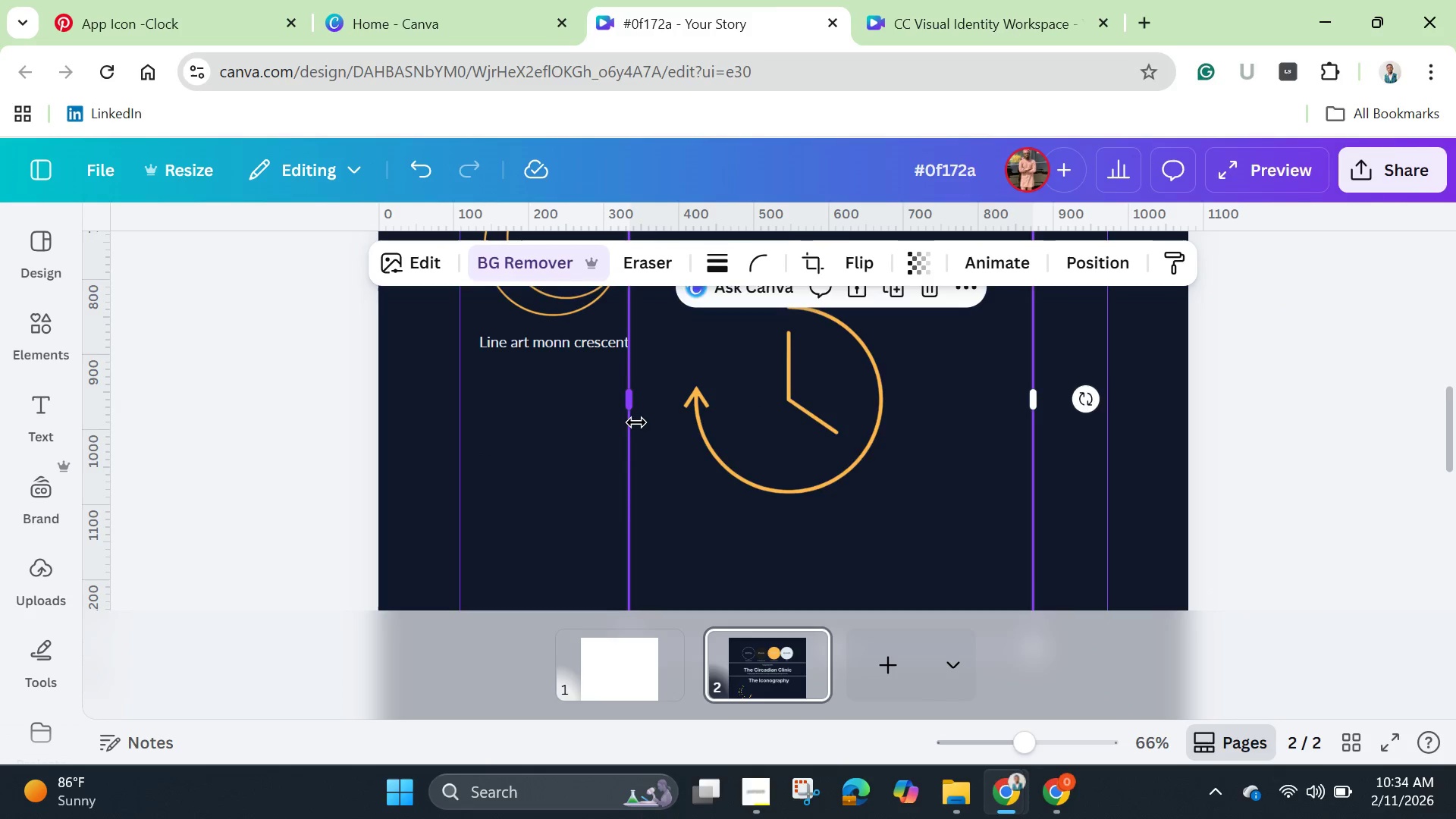 
scroll: coordinate [636, 422], scroll_direction: down, amount: 3.0
 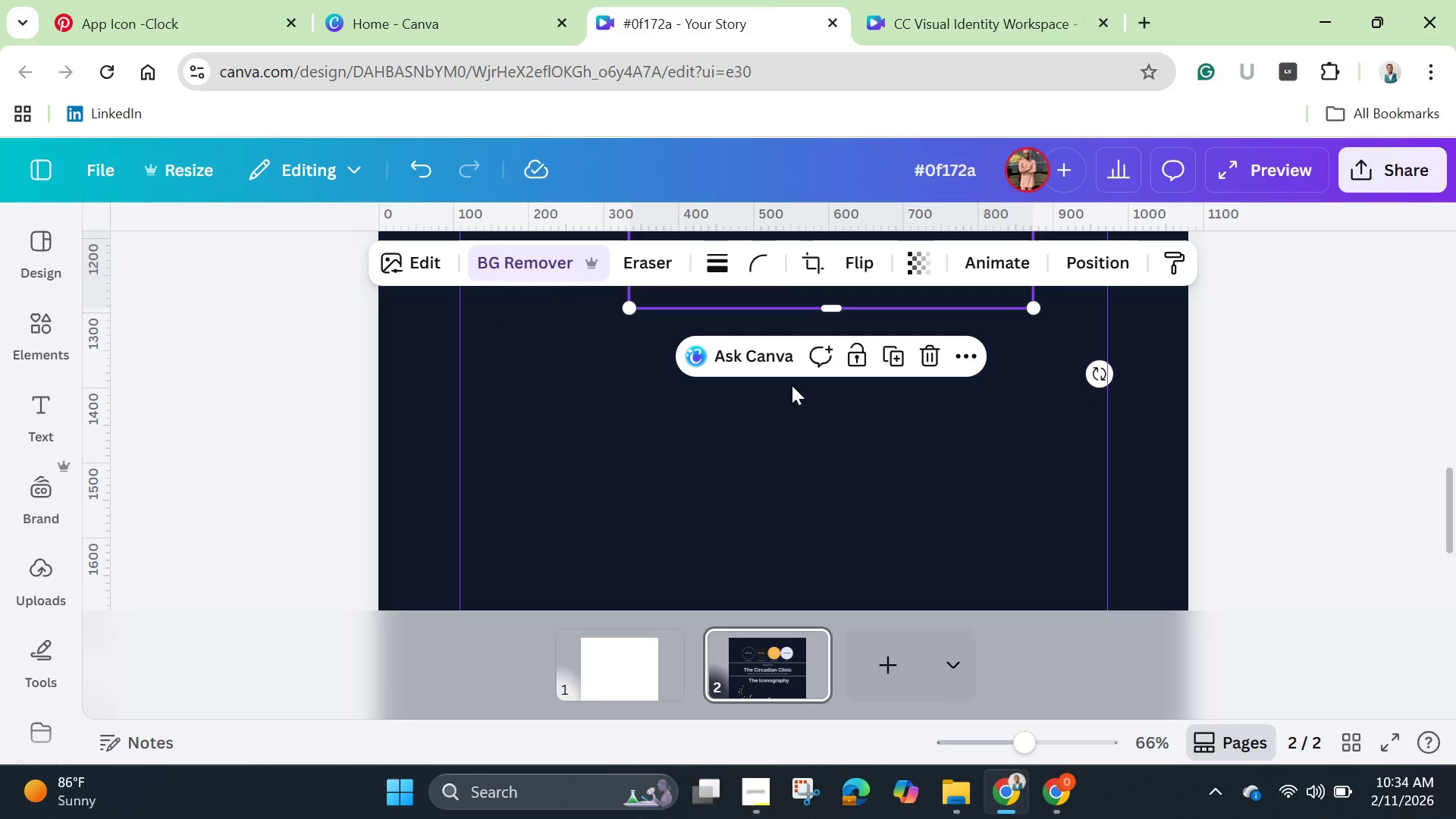 
scroll: coordinate [792, 385], scroll_direction: up, amount: 1.0
 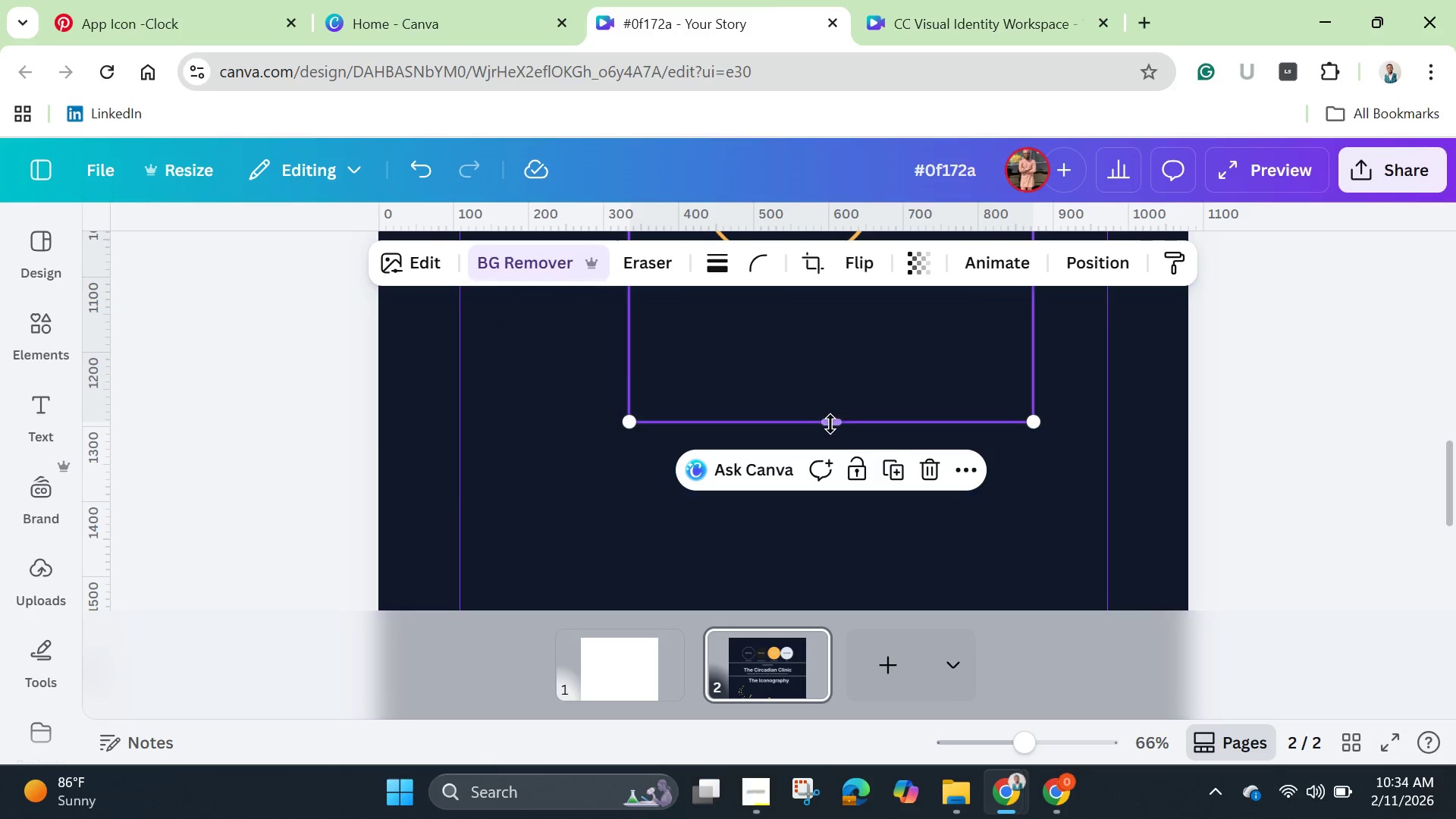 
left_click_drag(start_coordinate=[830, 422], to_coordinate=[823, 322])
 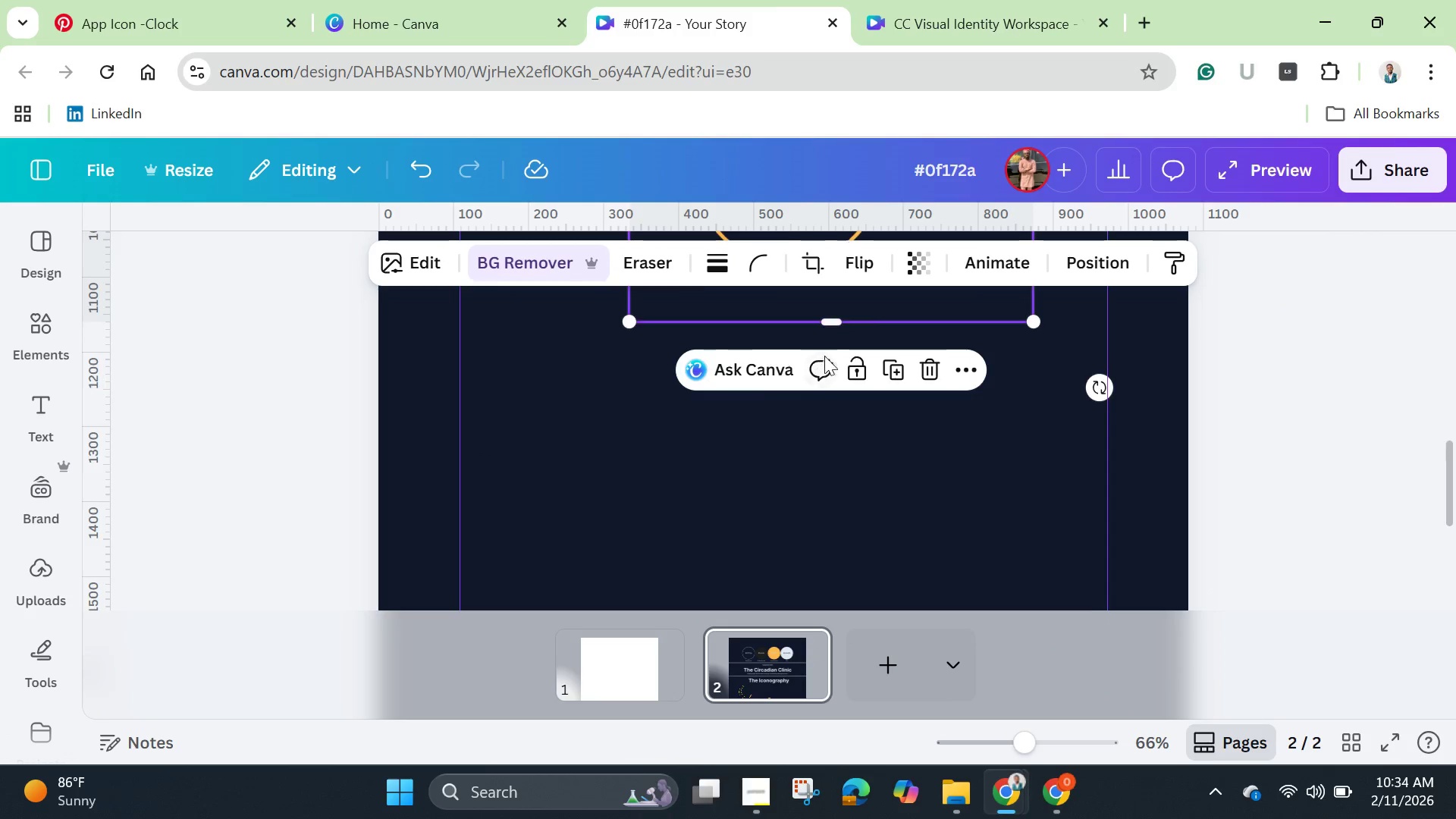 
scroll: coordinate [825, 357], scroll_direction: up, amount: 3.0
 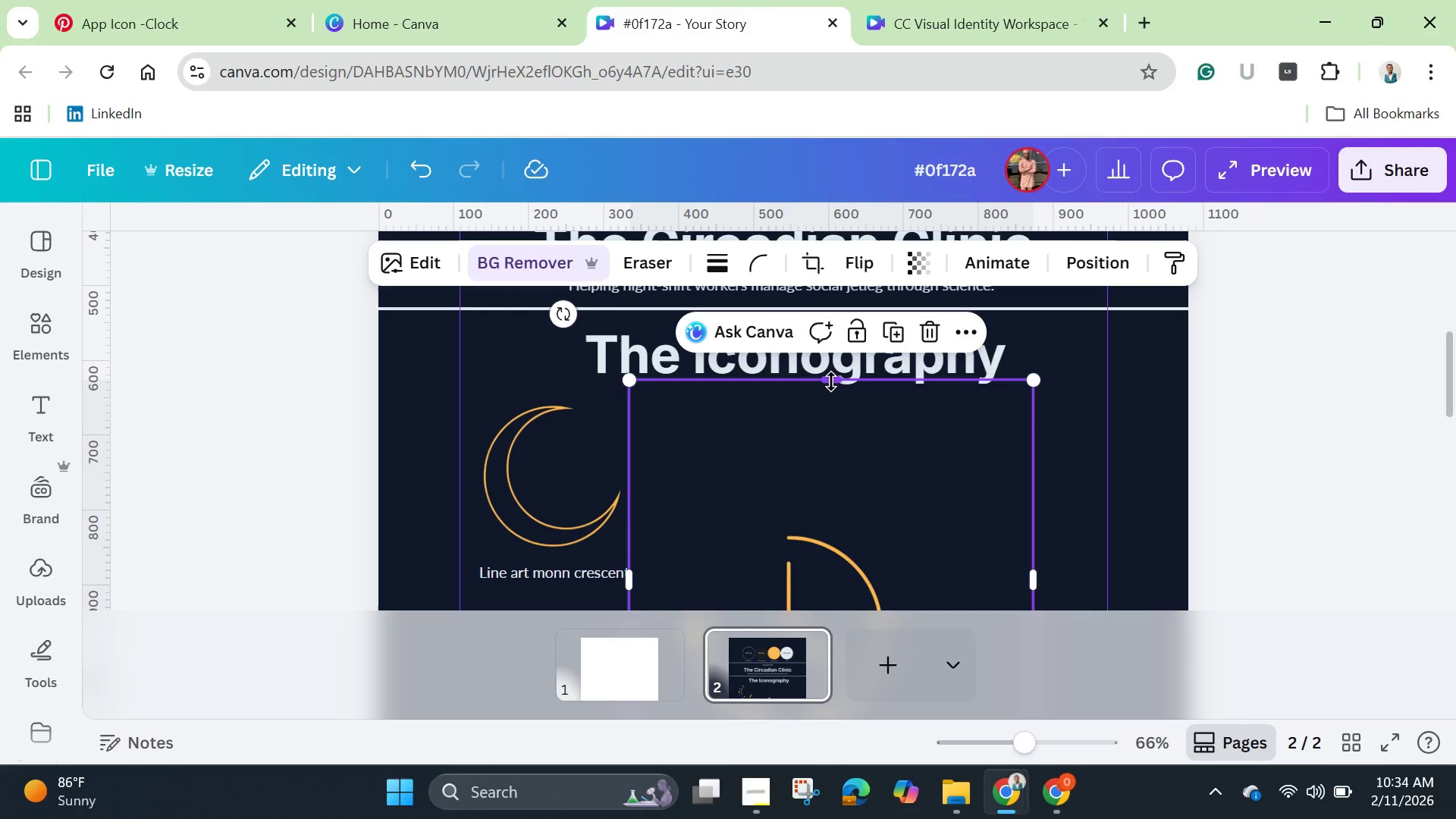 
left_click_drag(start_coordinate=[832, 381], to_coordinate=[847, 488])
 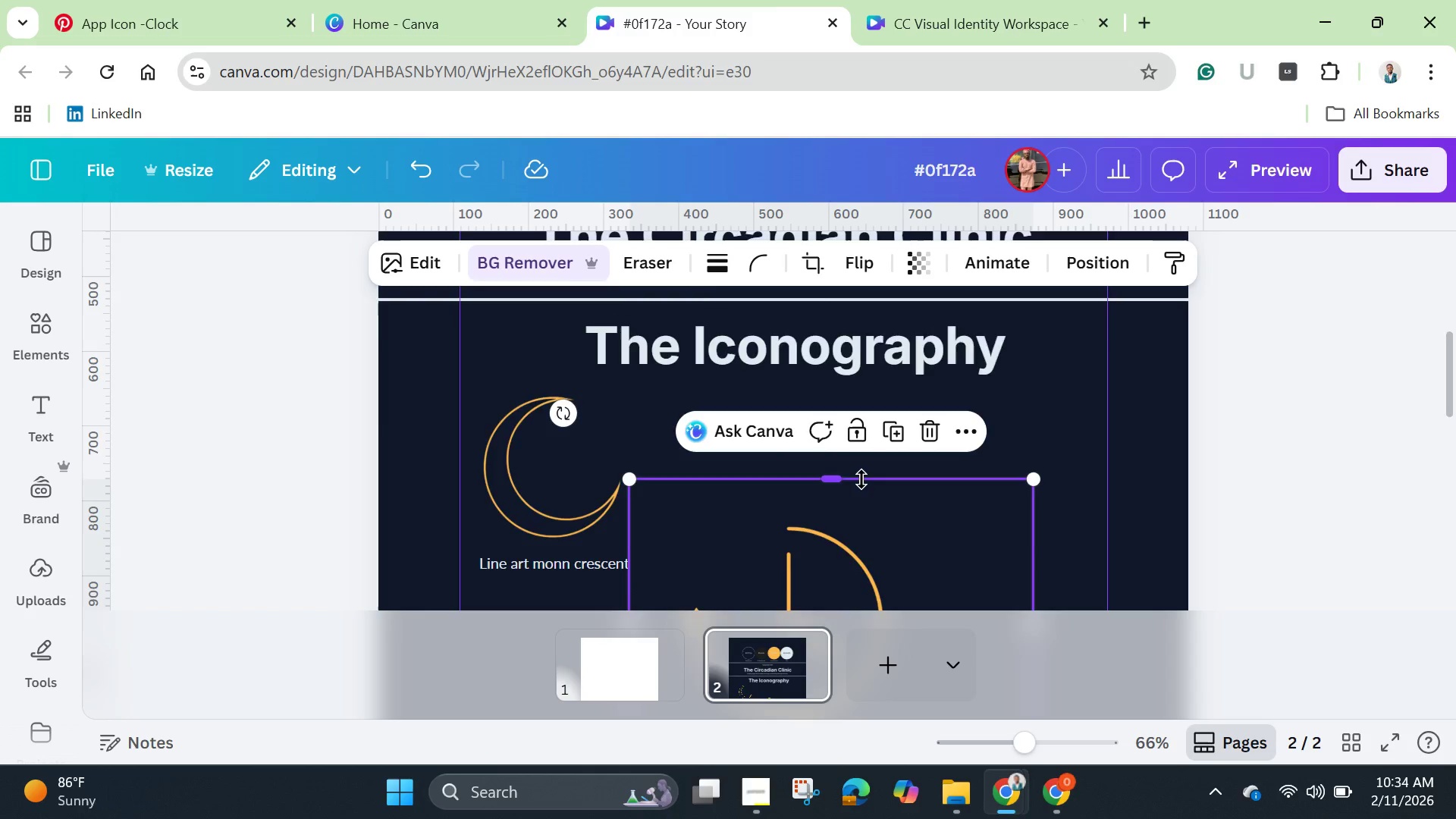 
scroll: coordinate [861, 479], scroll_direction: down, amount: 1.0
 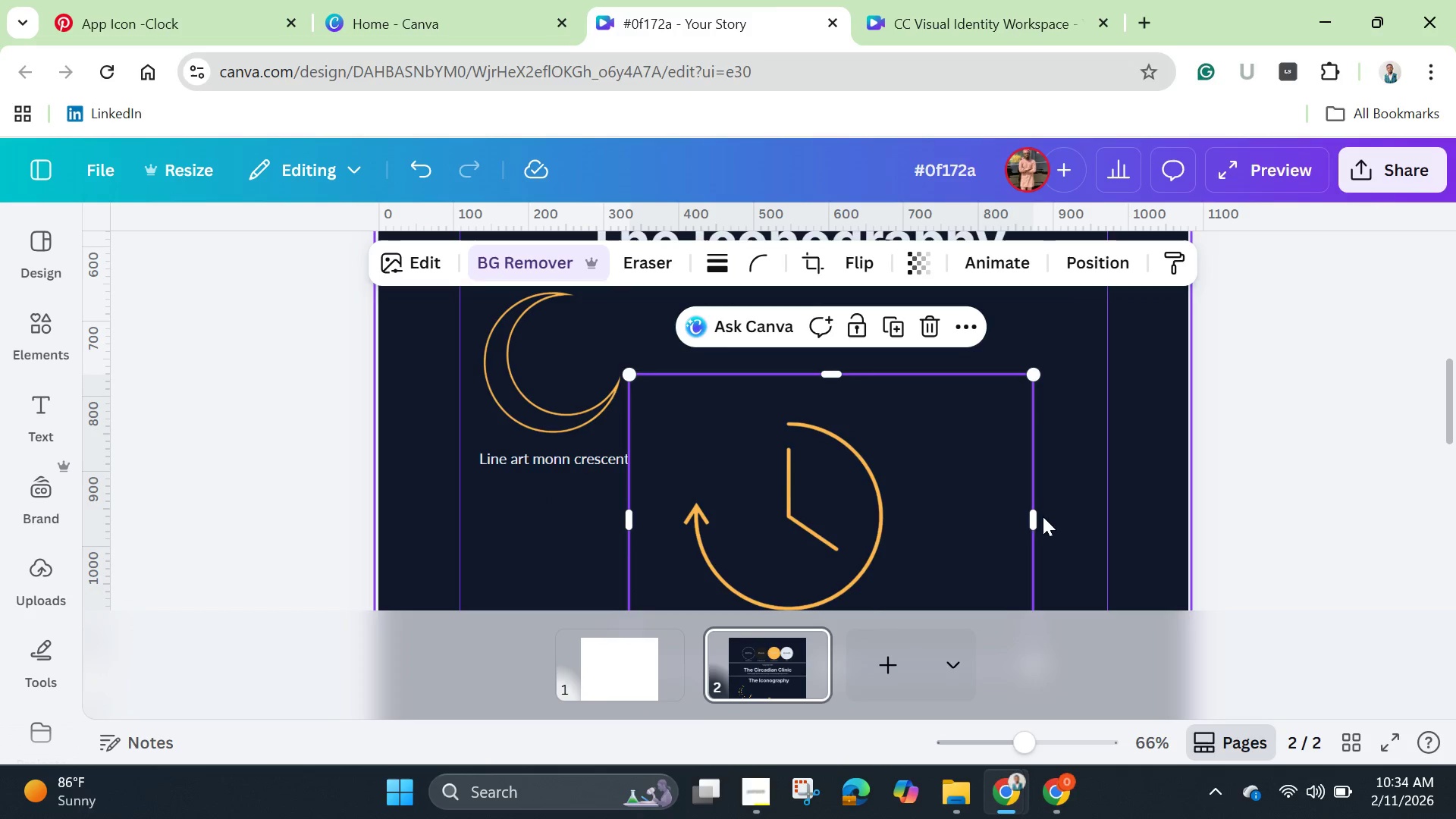 
left_click_drag(start_coordinate=[1039, 521], to_coordinate=[943, 524])
 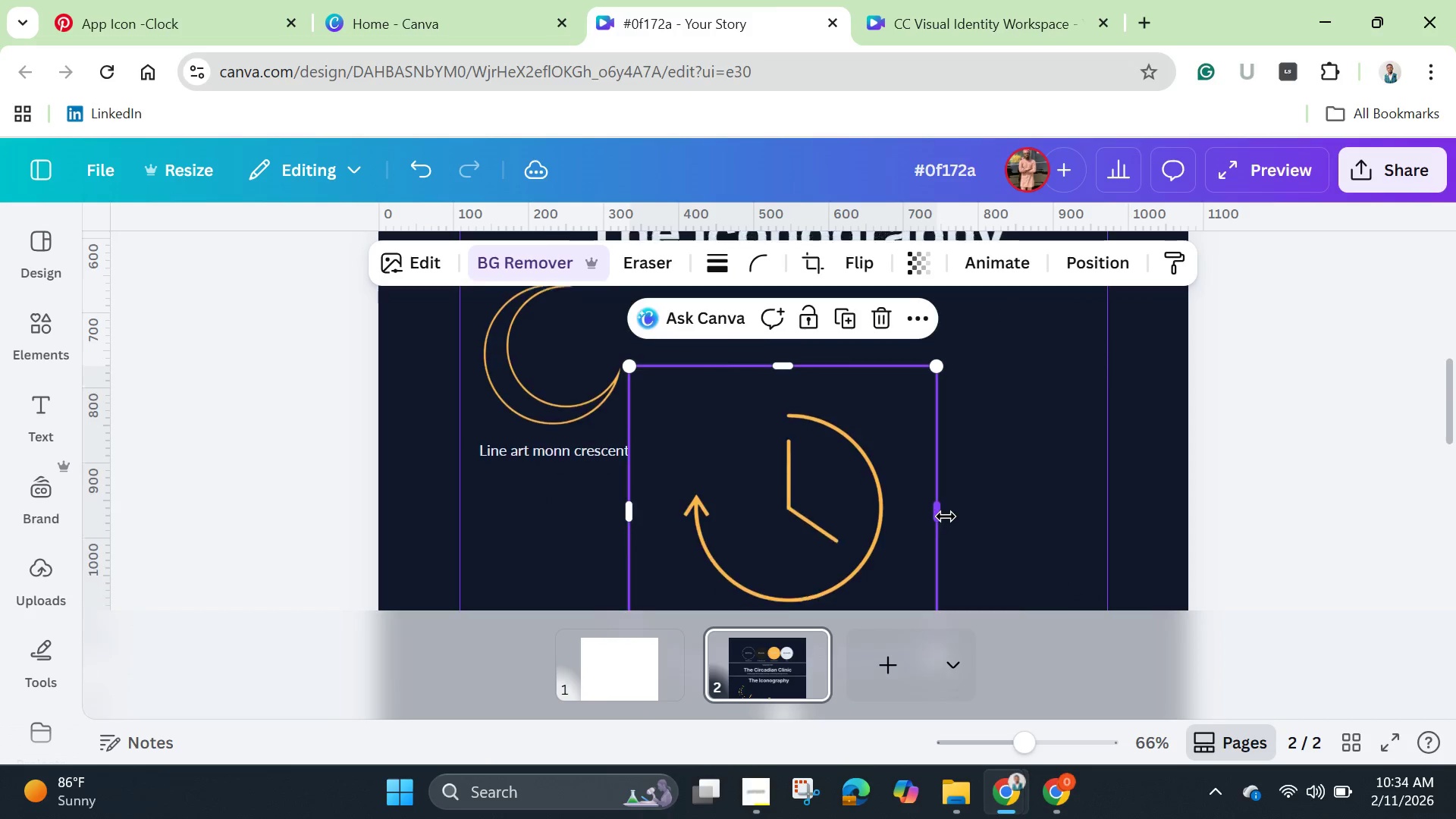 
scroll: coordinate [946, 516], scroll_direction: down, amount: 2.0
 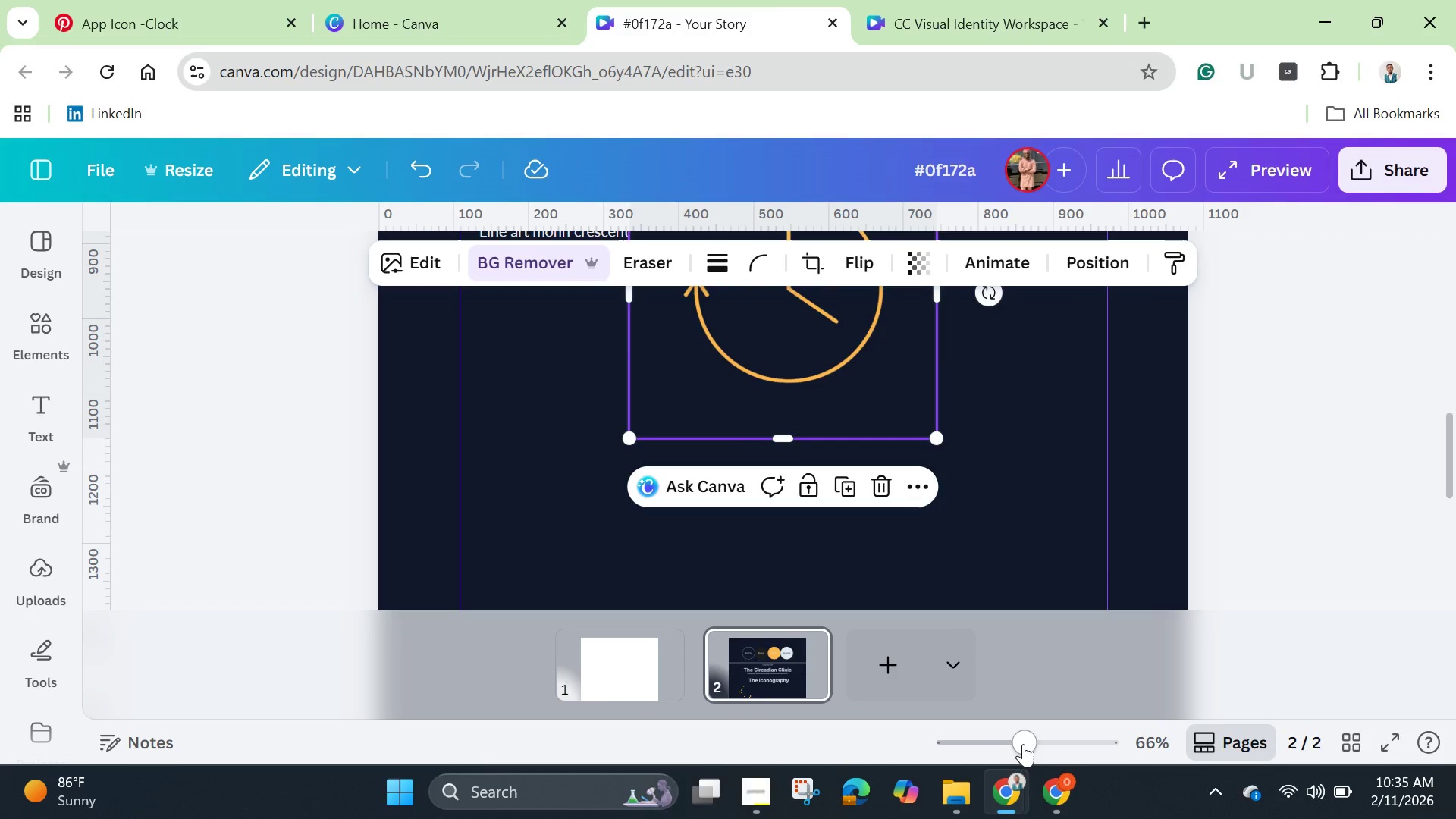 
left_click_drag(start_coordinate=[1023, 744], to_coordinate=[967, 744])
 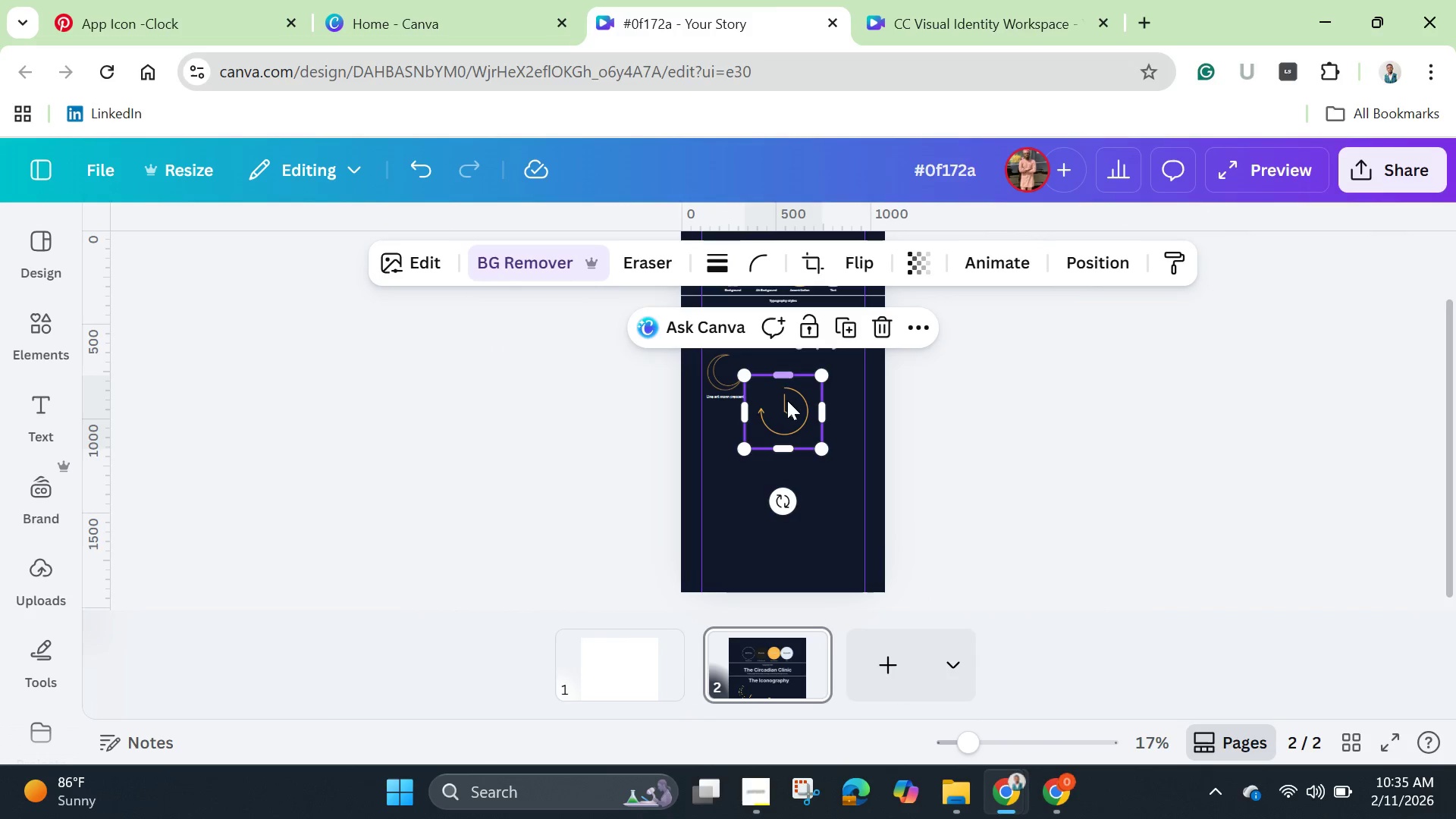 
left_click_drag(start_coordinate=[791, 408], to_coordinate=[745, 368])
 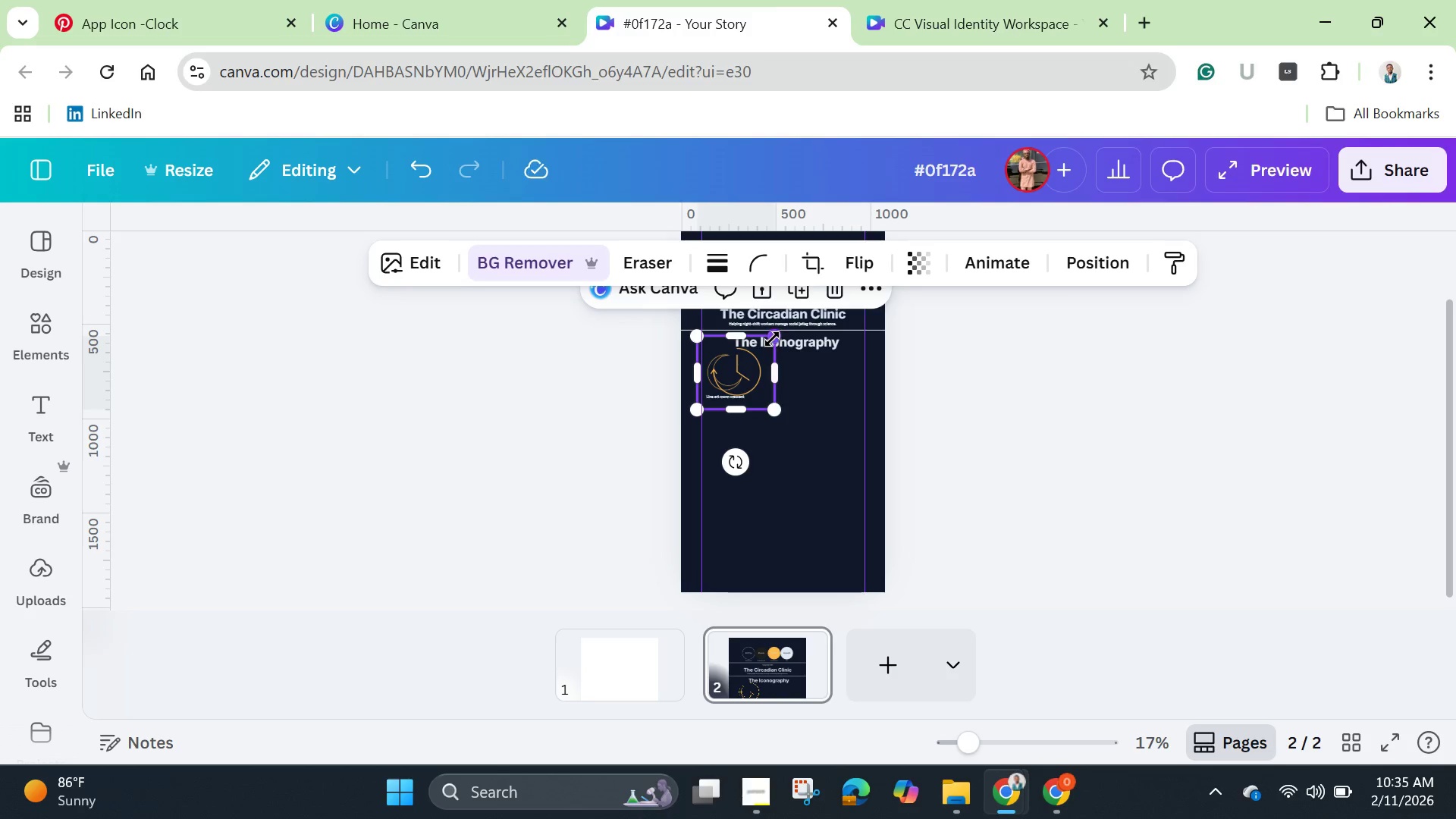 
left_click_drag(start_coordinate=[772, 338], to_coordinate=[766, 344])
 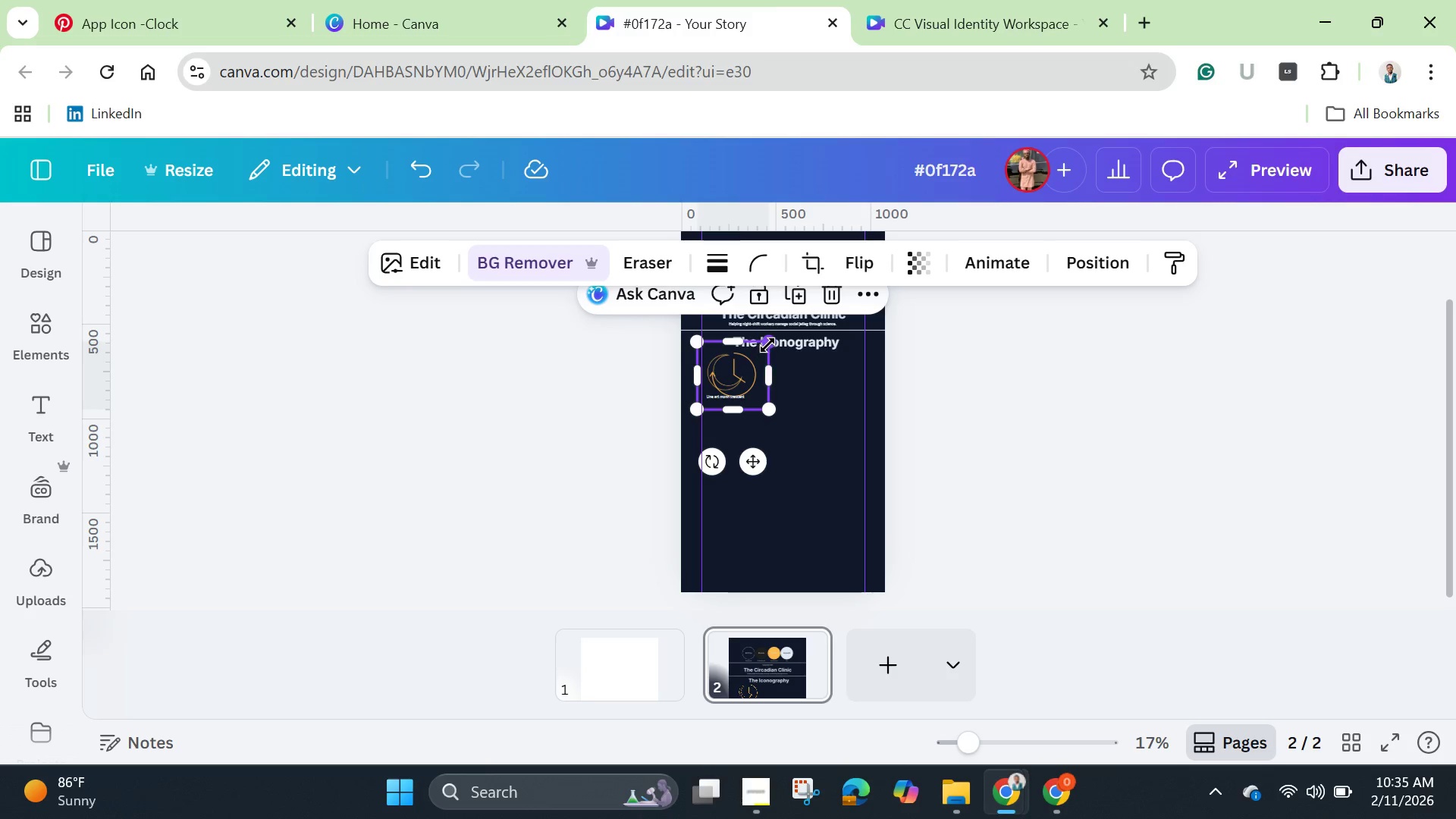 
left_click_drag(start_coordinate=[767, 345], to_coordinate=[761, 350])
 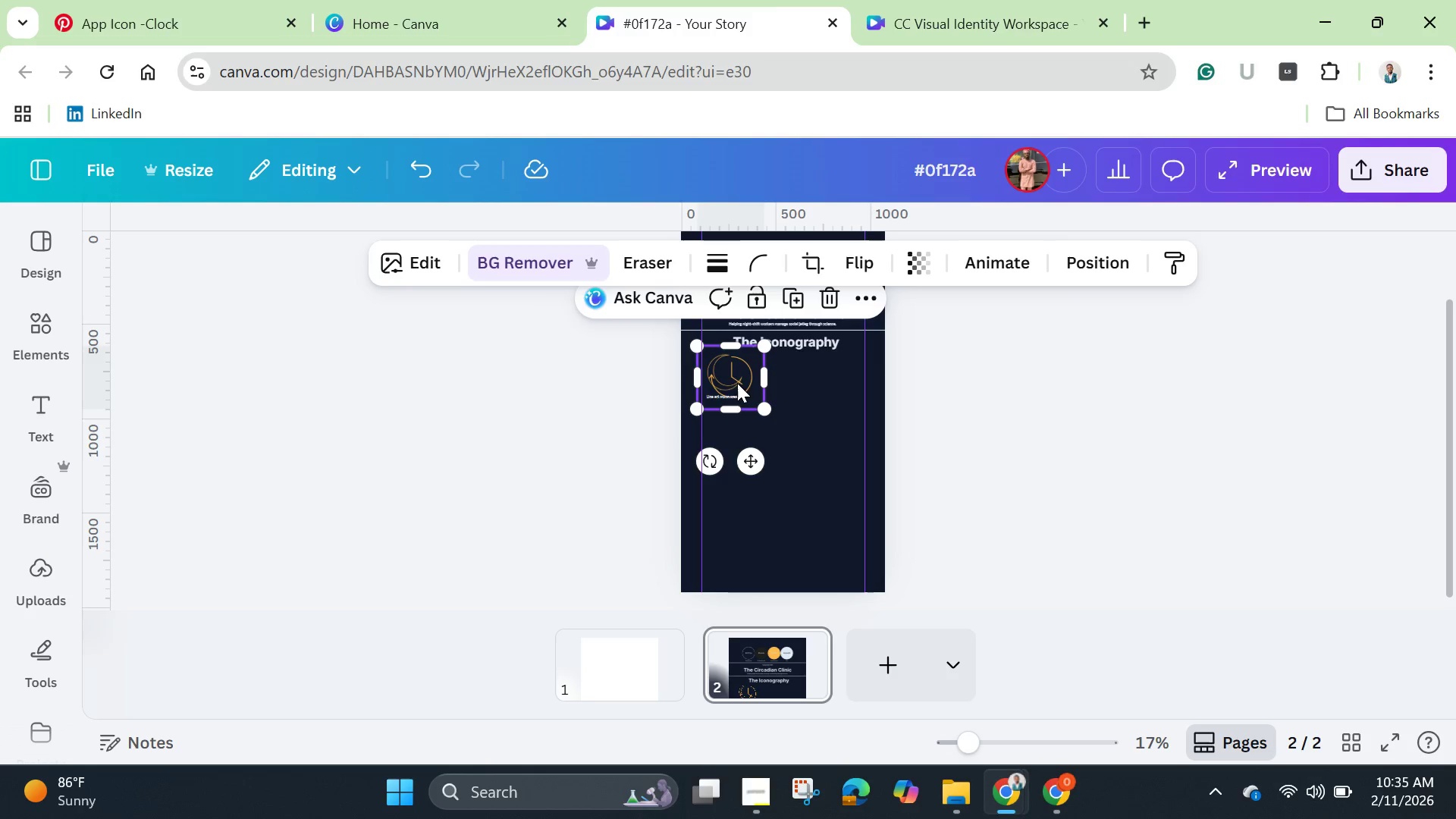 
left_click_drag(start_coordinate=[737, 383], to_coordinate=[742, 438])
 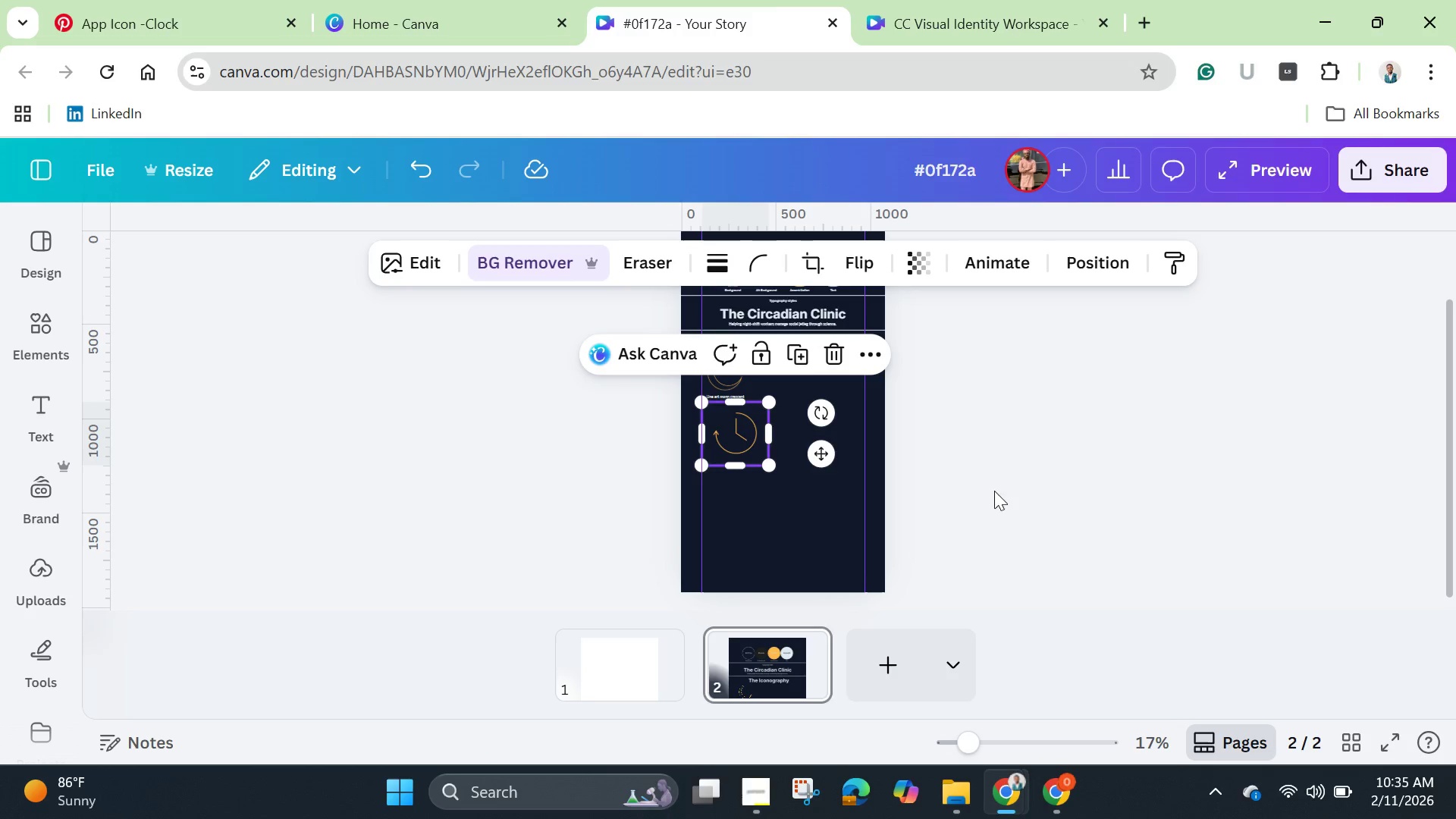 
left_click([1006, 489])
 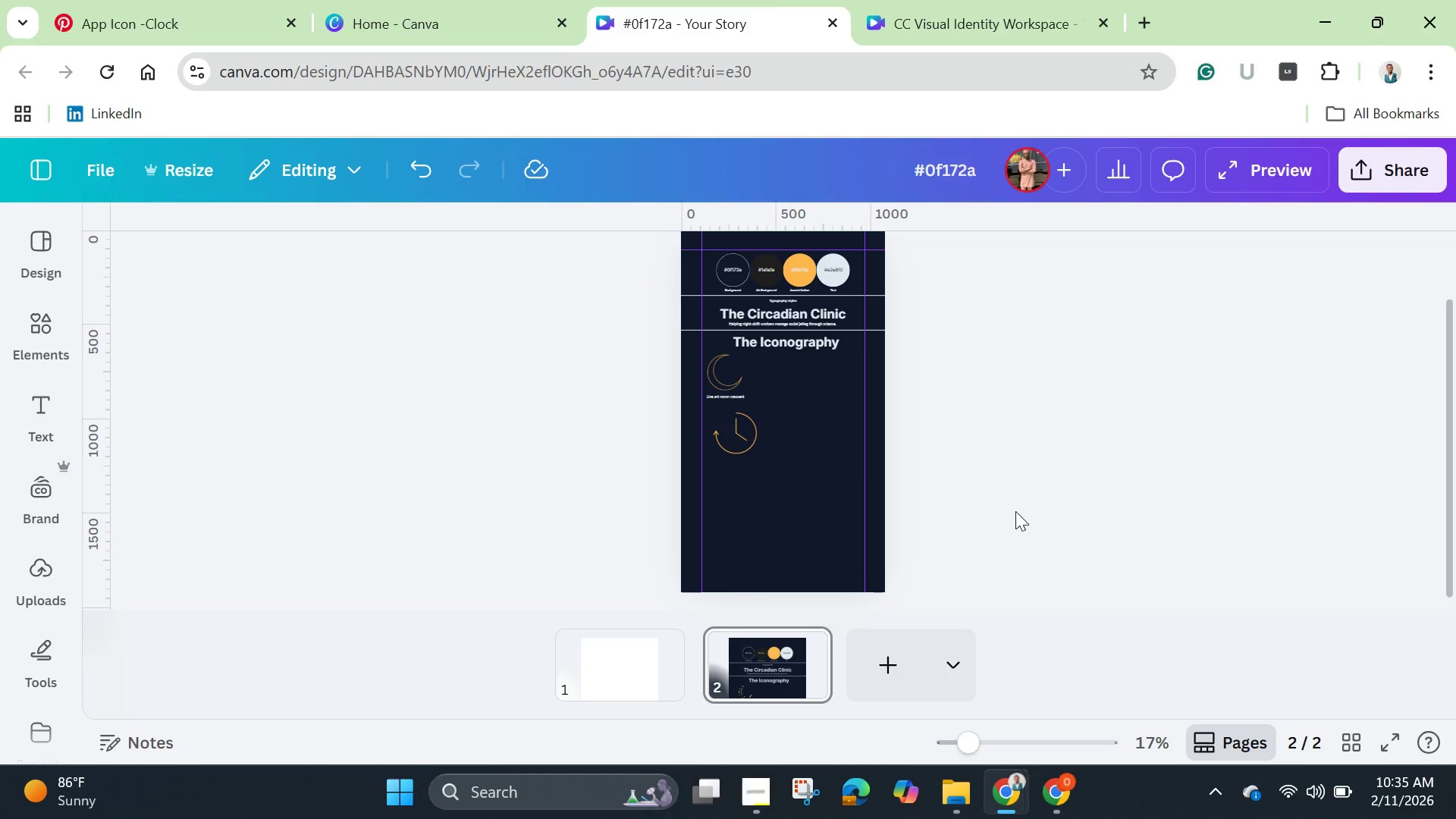 
scroll: coordinate [1017, 519], scroll_direction: down, amount: 1.0
 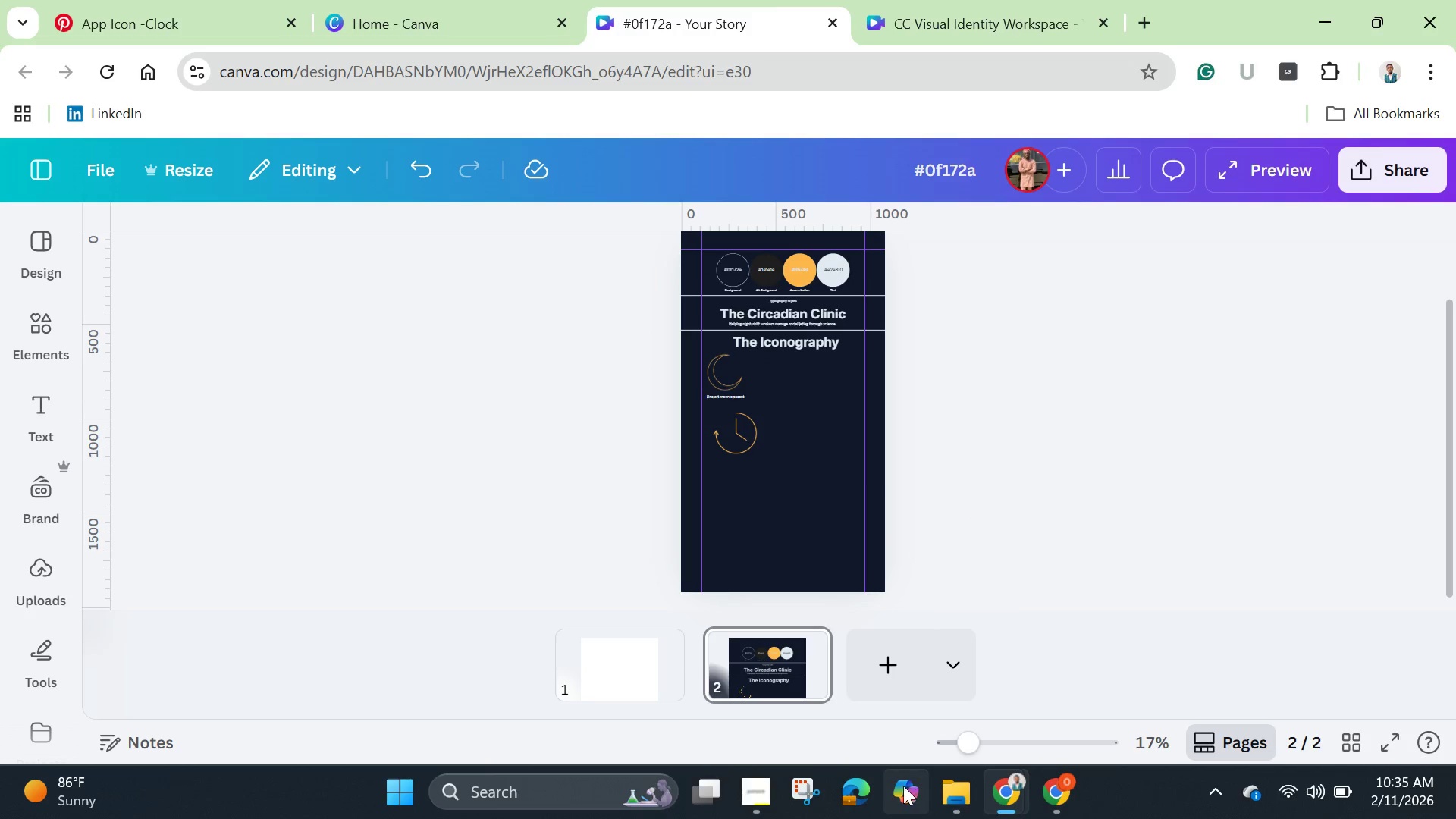 
left_click_drag(start_coordinate=[971, 745], to_coordinate=[990, 755])
 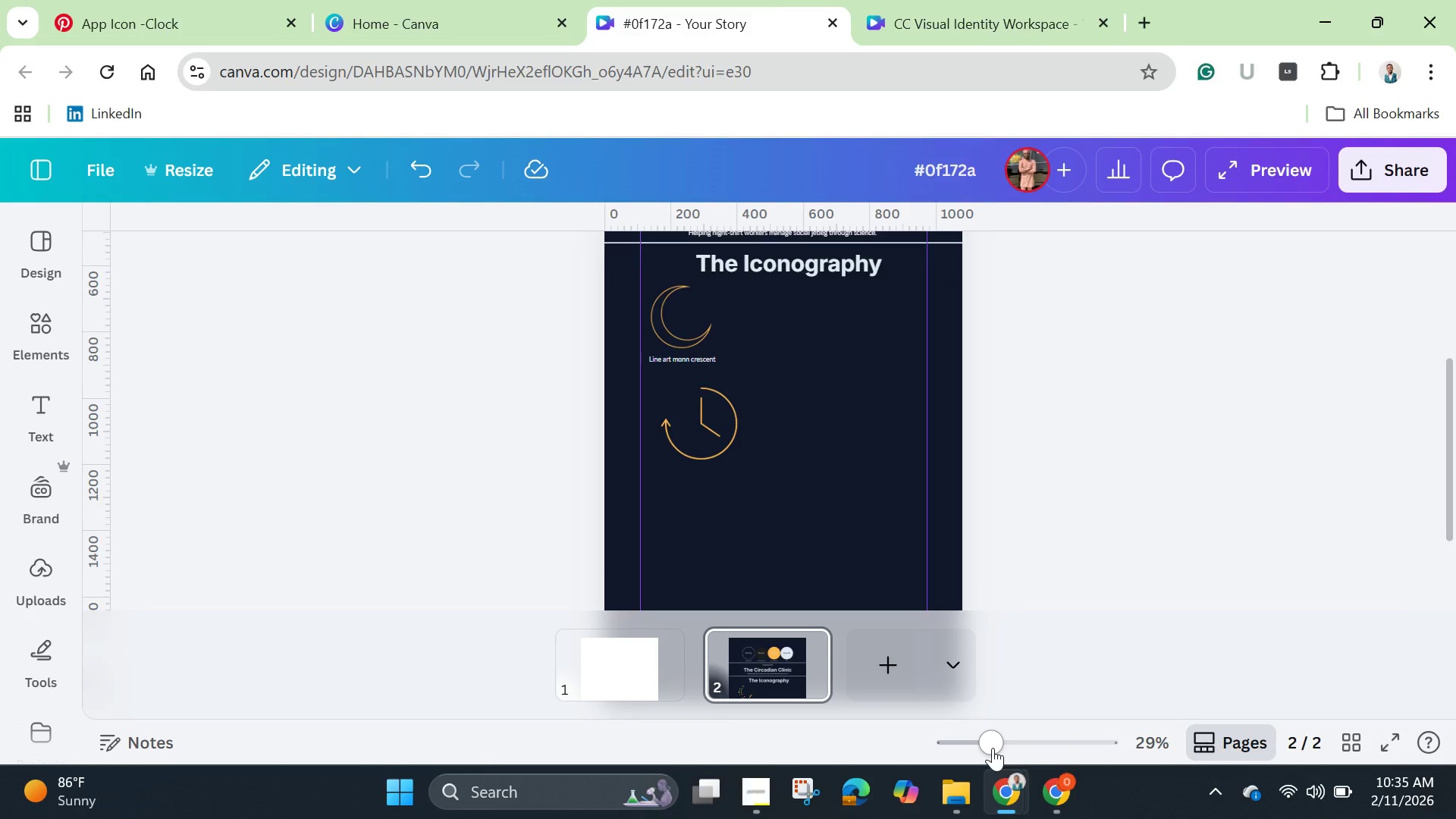 
left_click_drag(start_coordinate=[993, 748], to_coordinate=[1026, 755])
 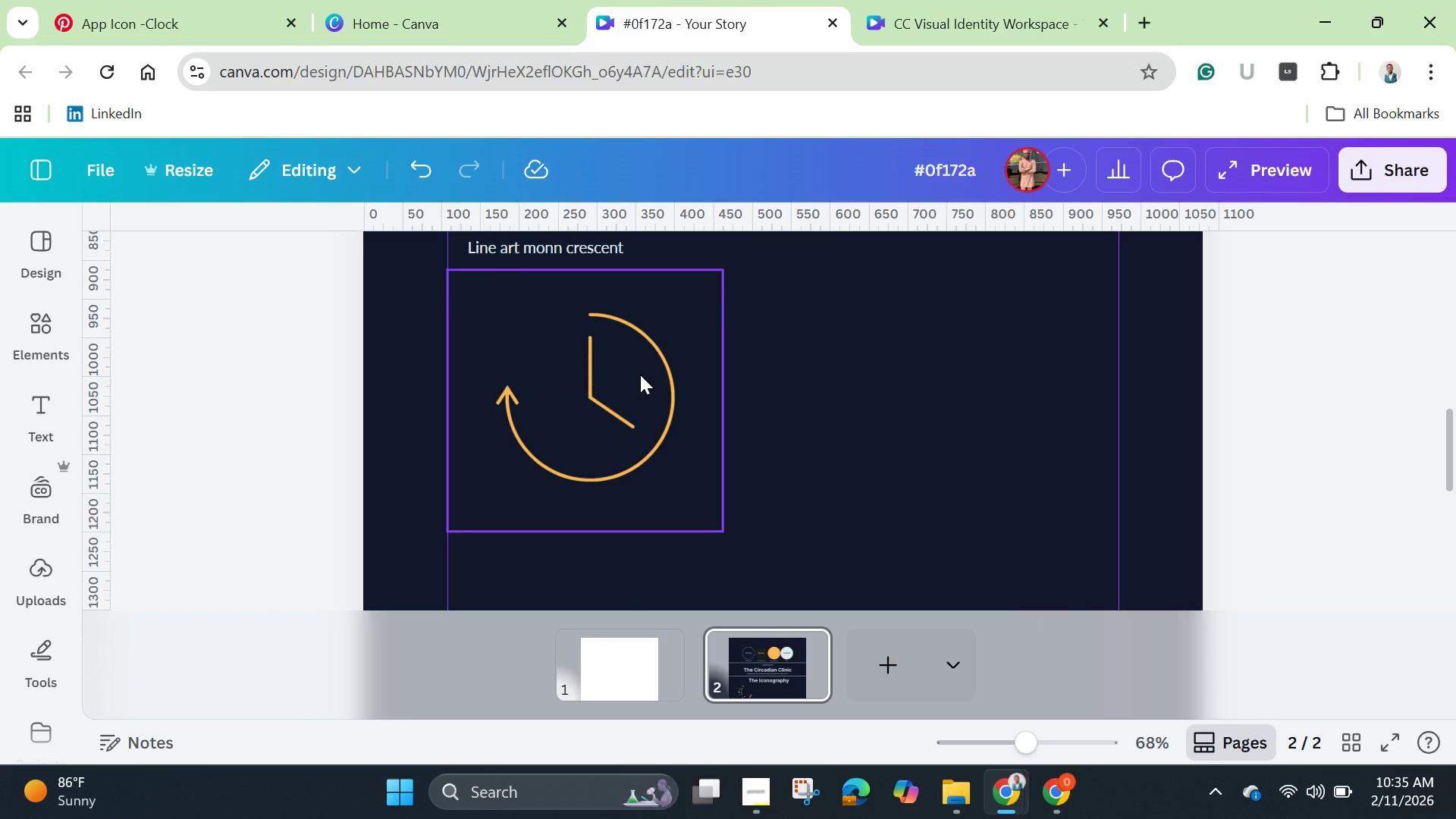 
scroll: coordinate [640, 375], scroll_direction: up, amount: 1.0
 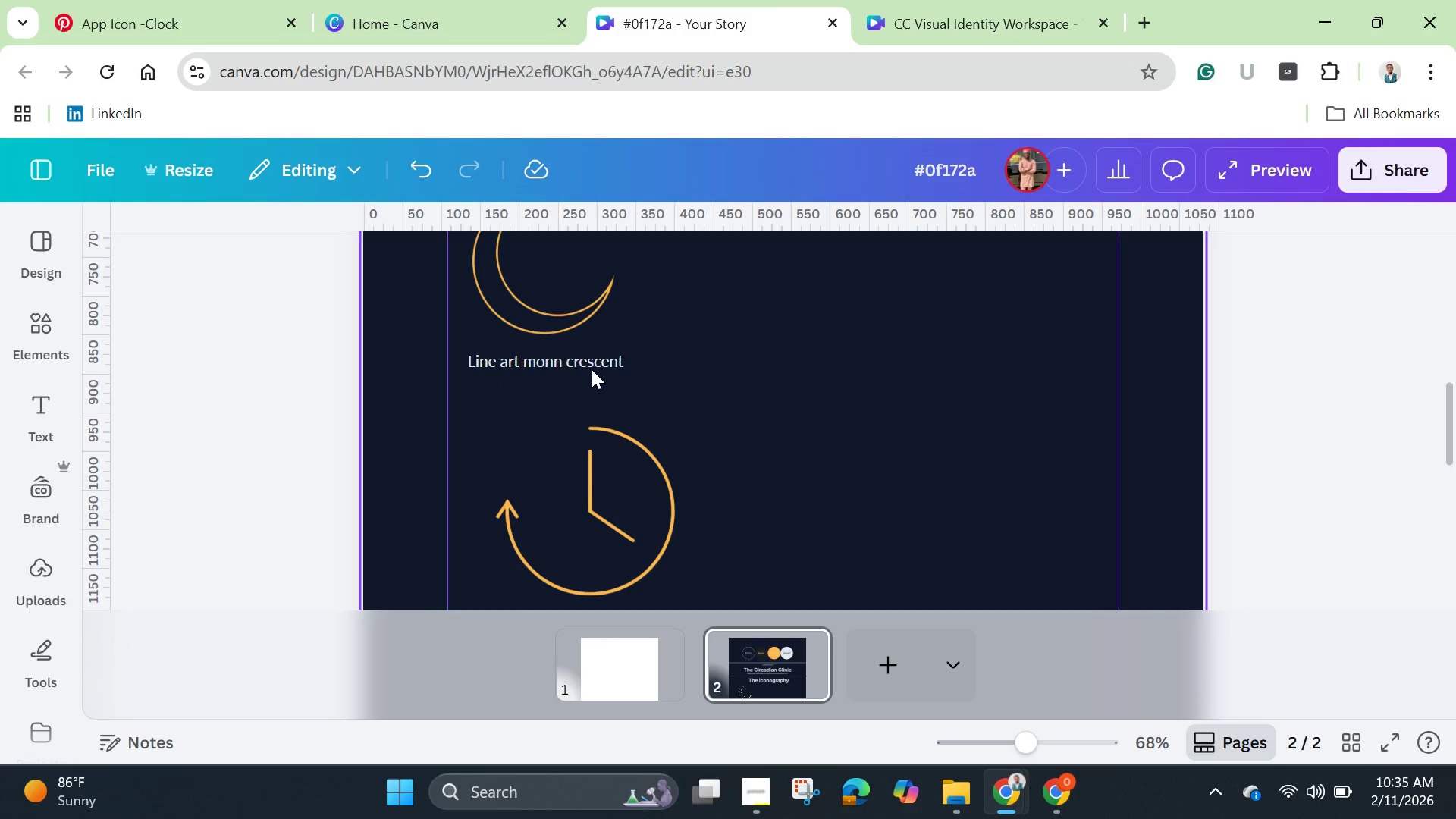 
left_click([588, 367])
 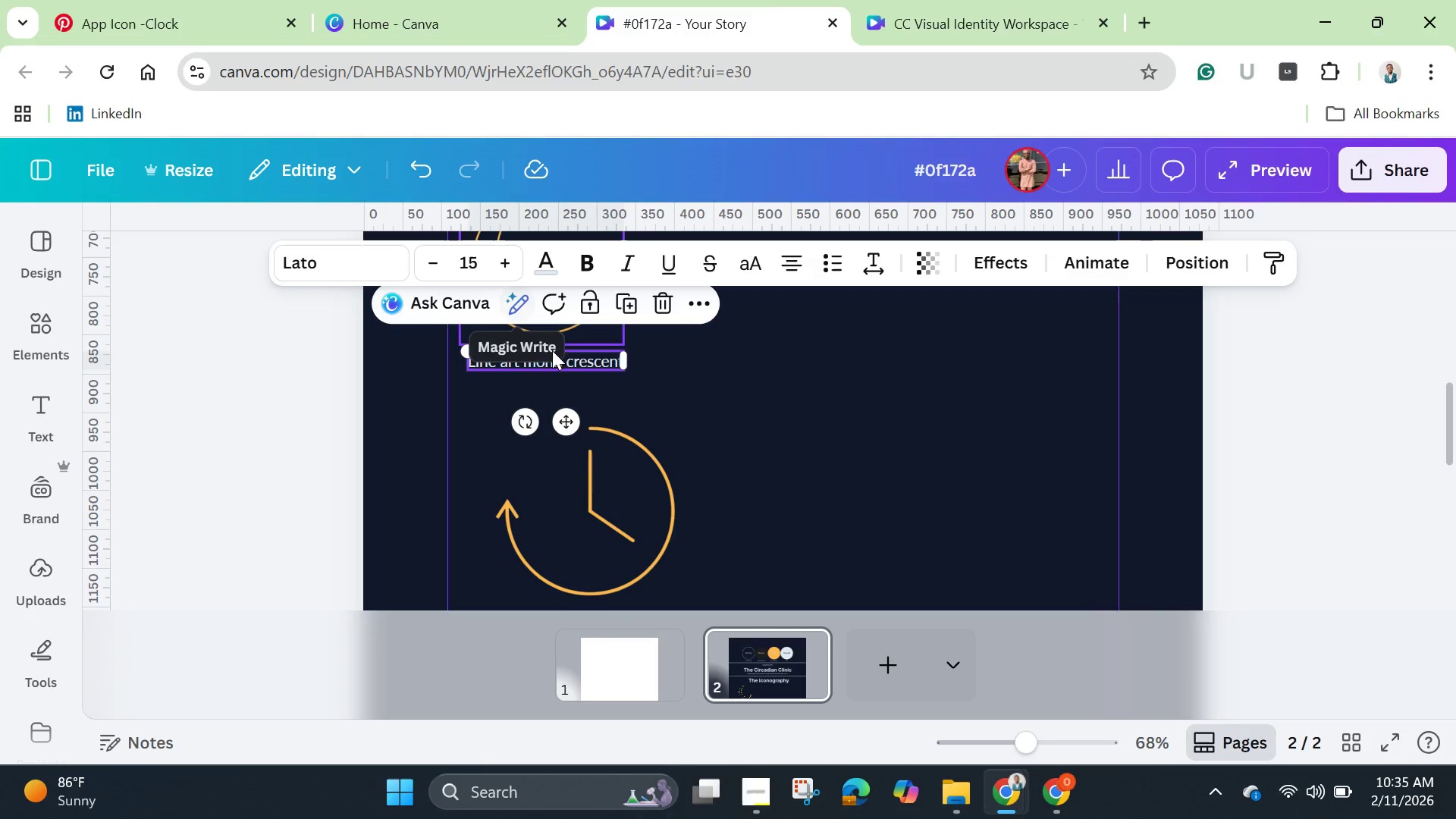 
left_click([553, 366])
 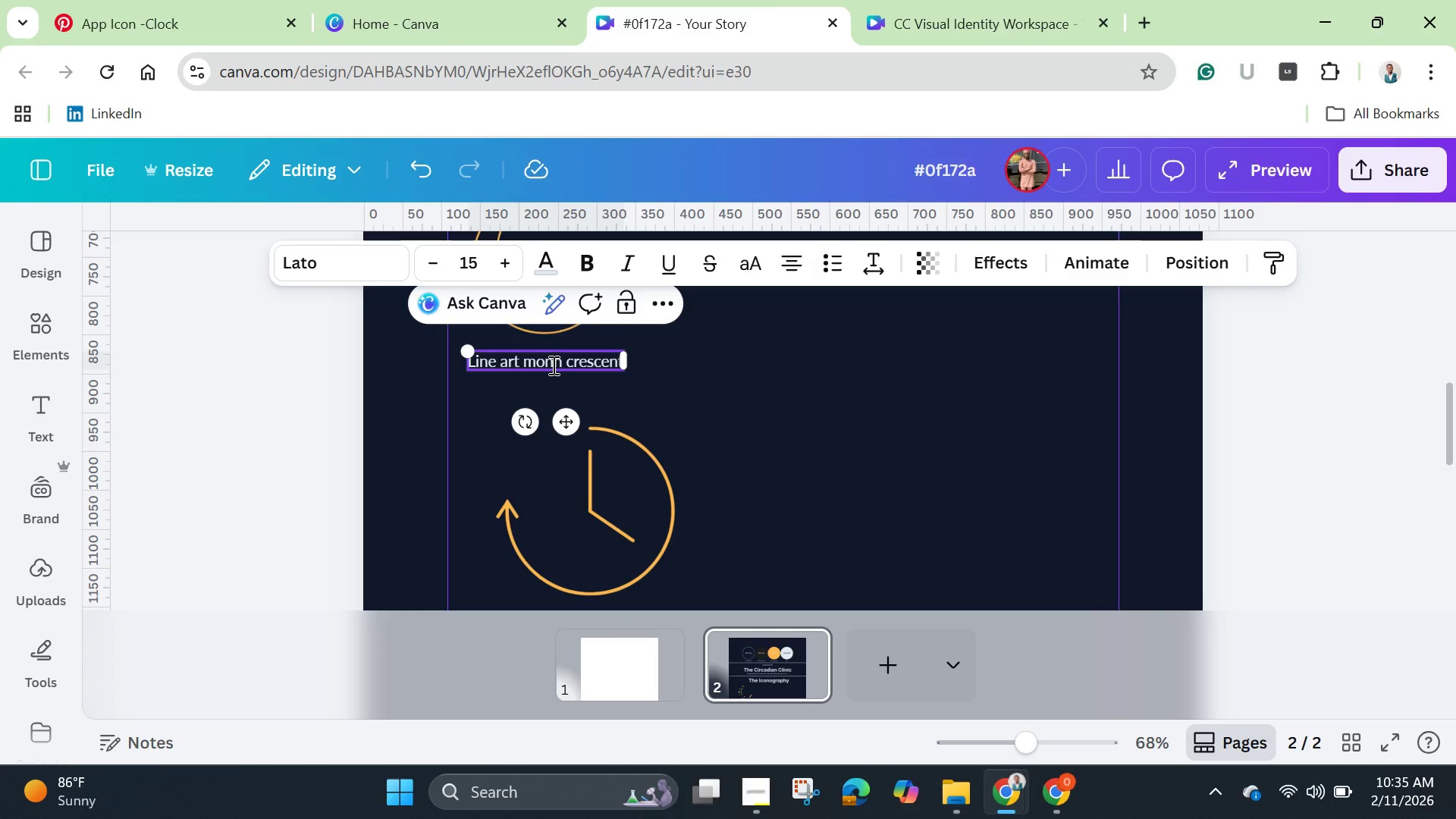 
left_click([552, 365])
 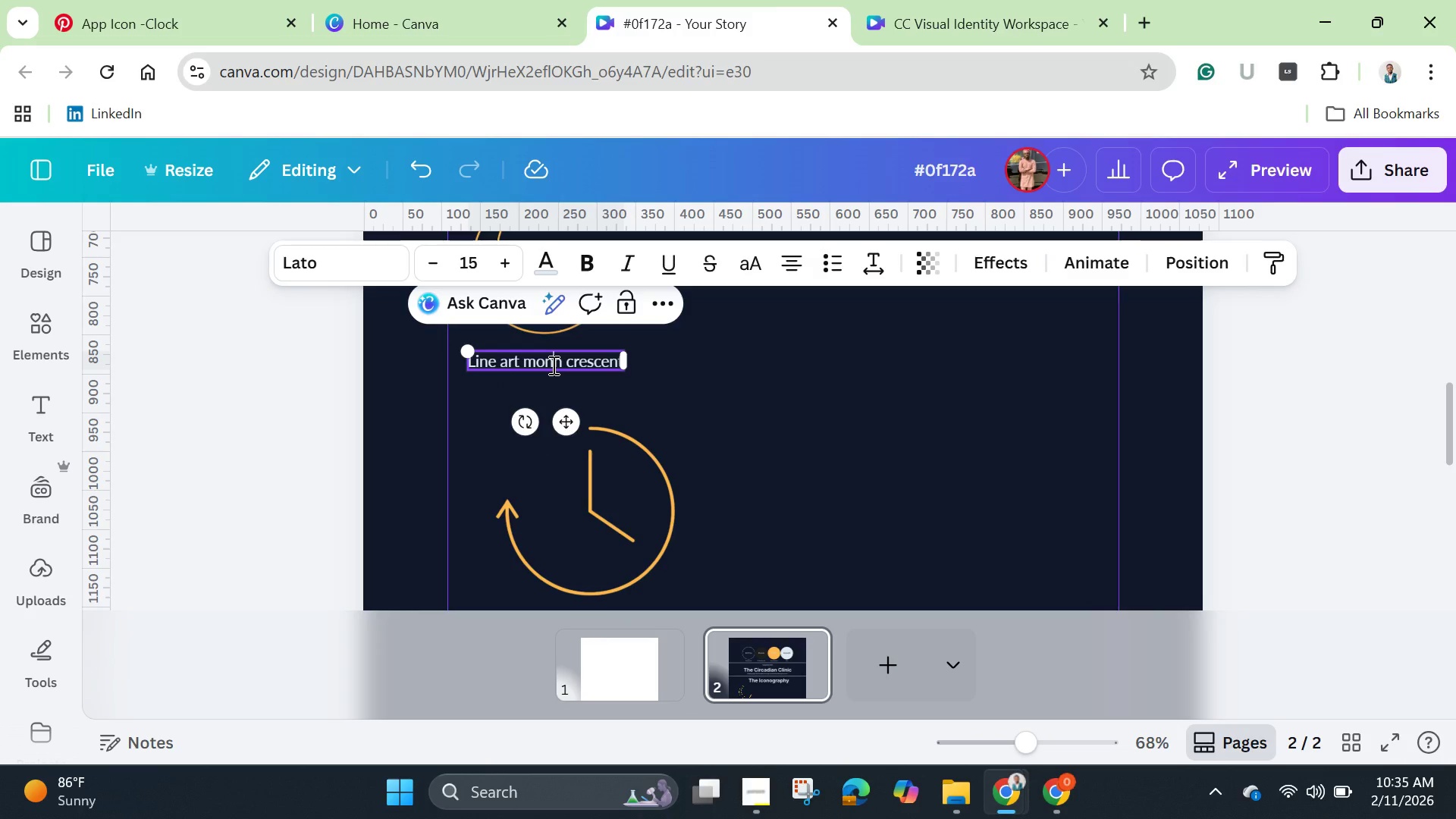 
key(Backspace)
 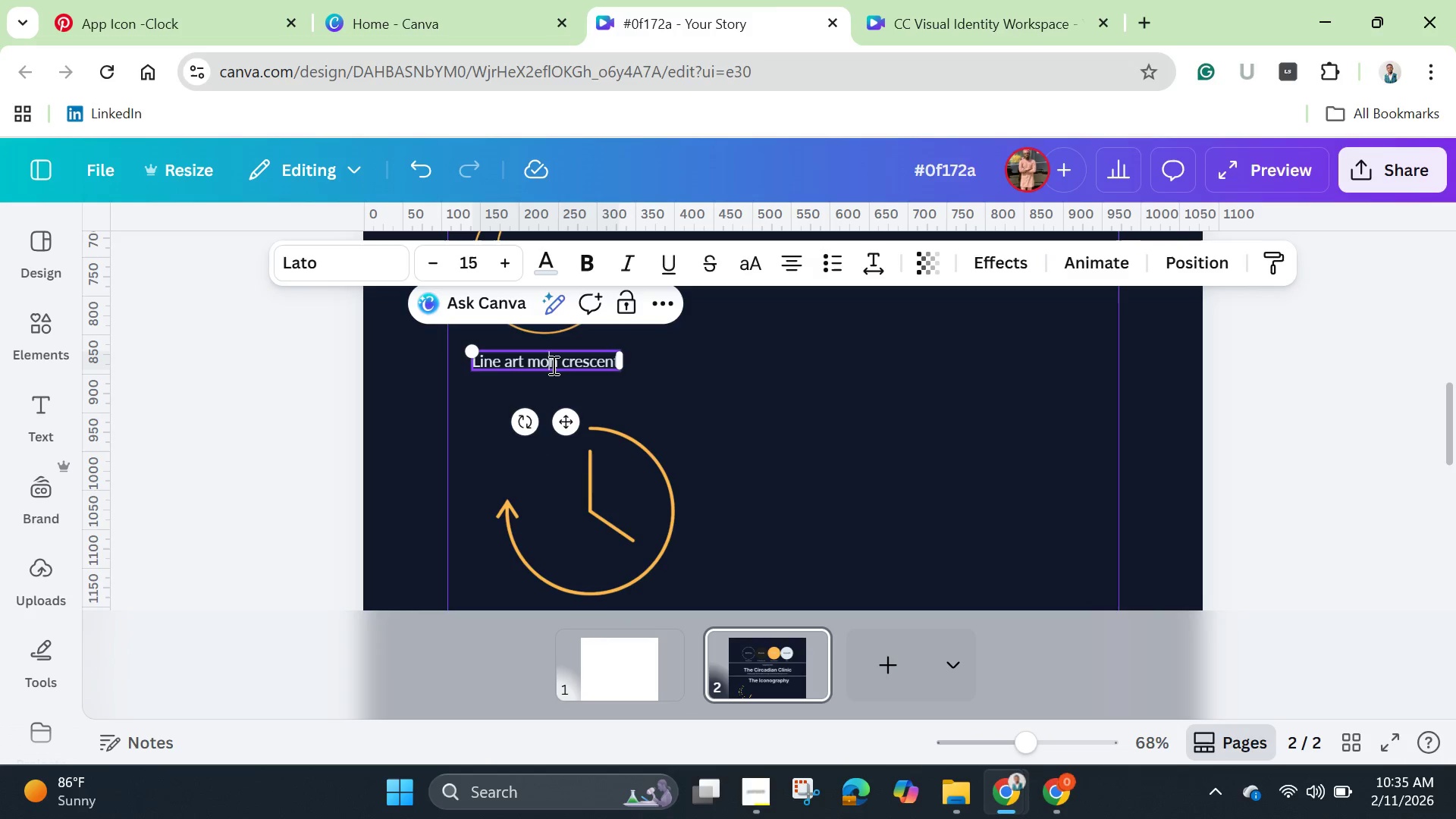 
key(0)
 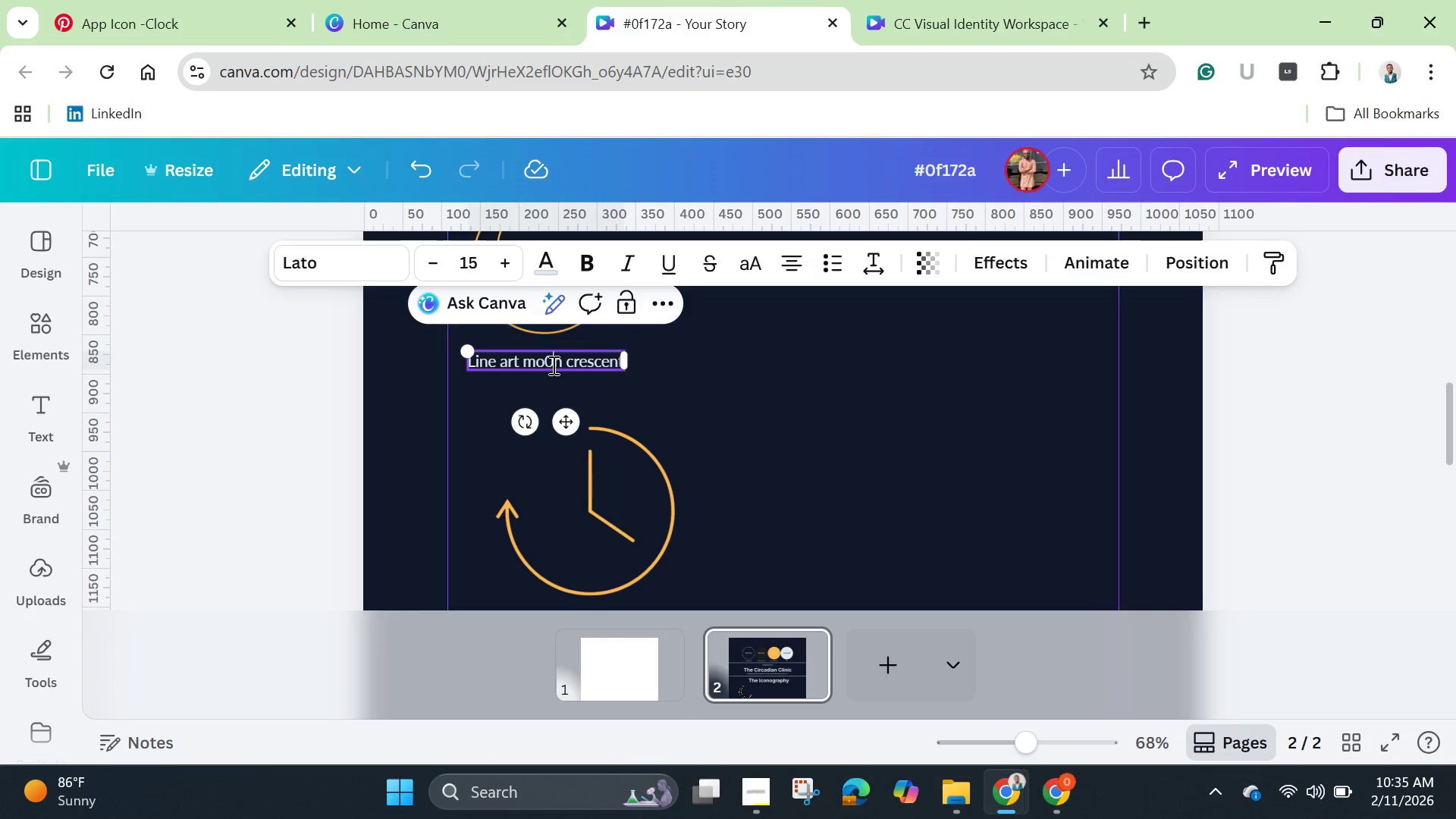 
key(Backspace)
 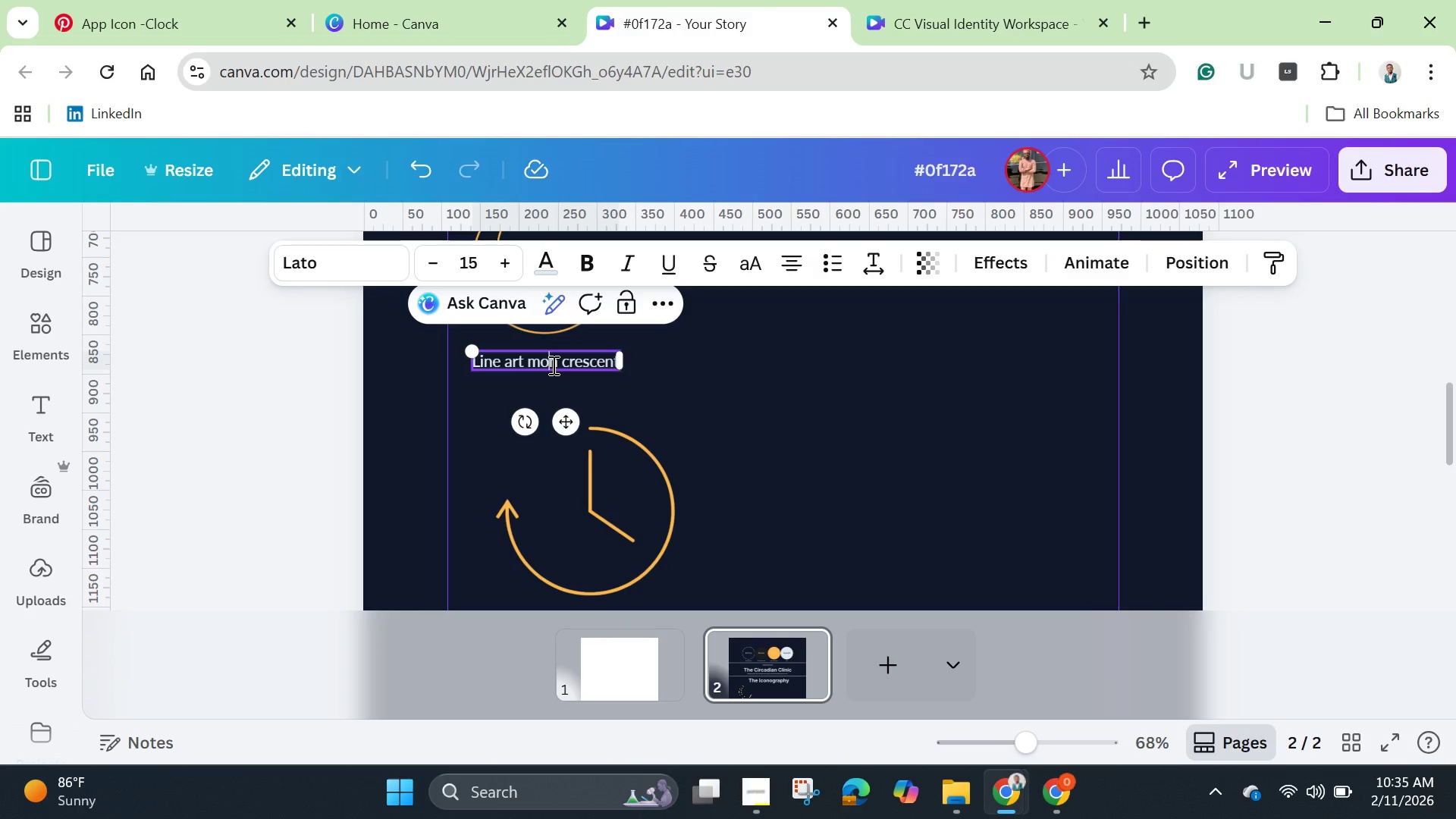 
key(O)
 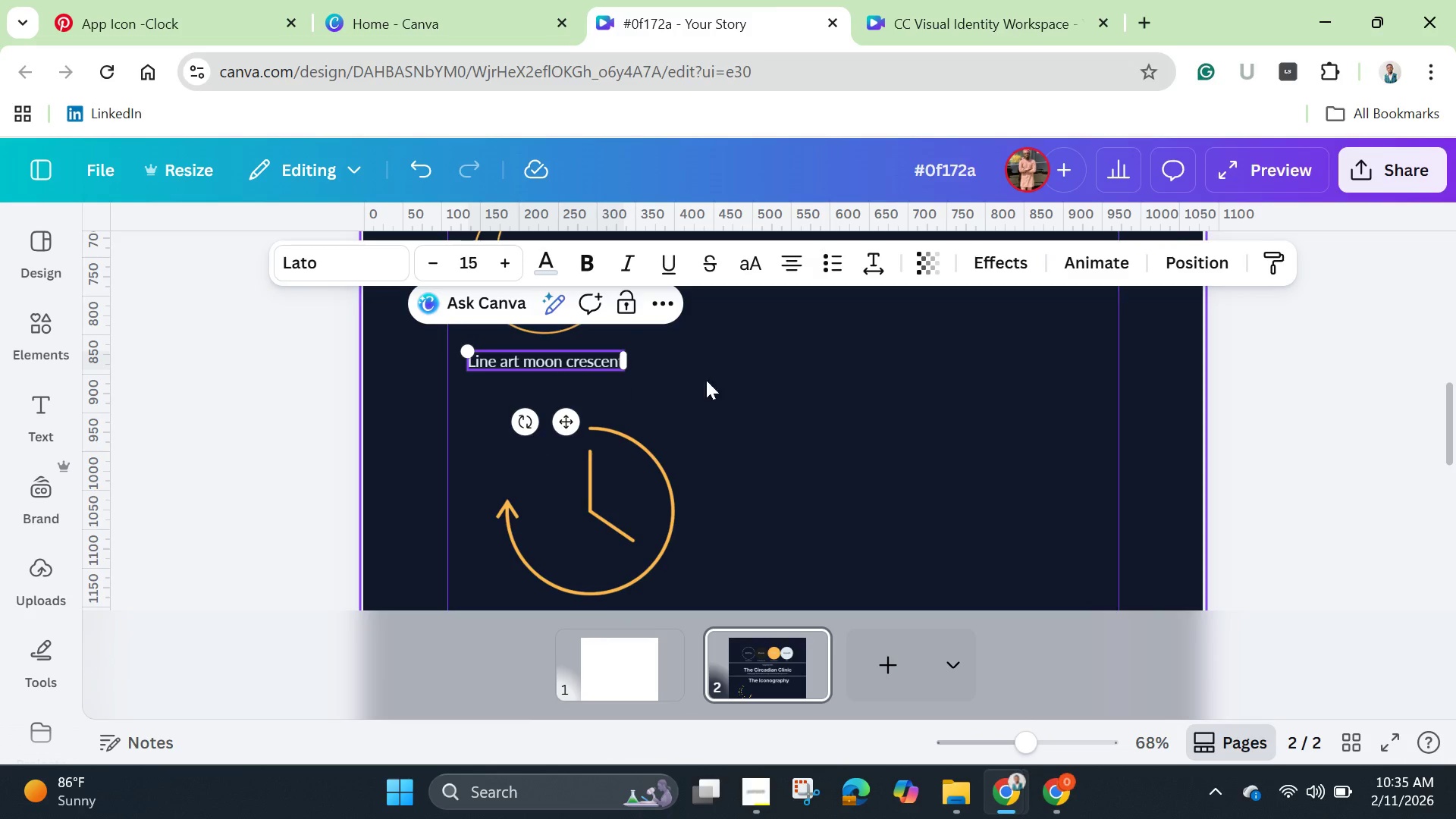 
left_click([733, 377])
 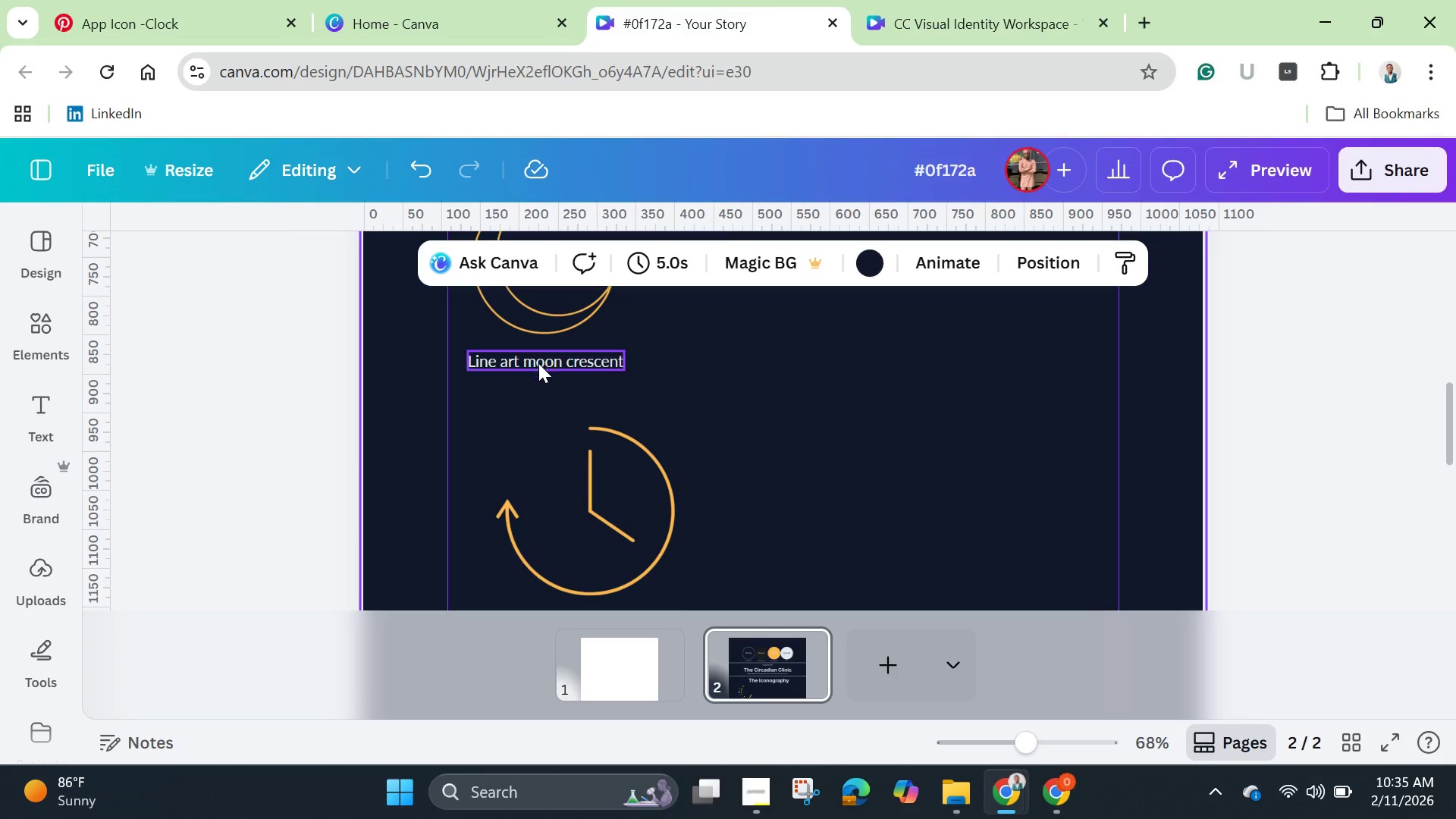 
left_click([539, 363])
 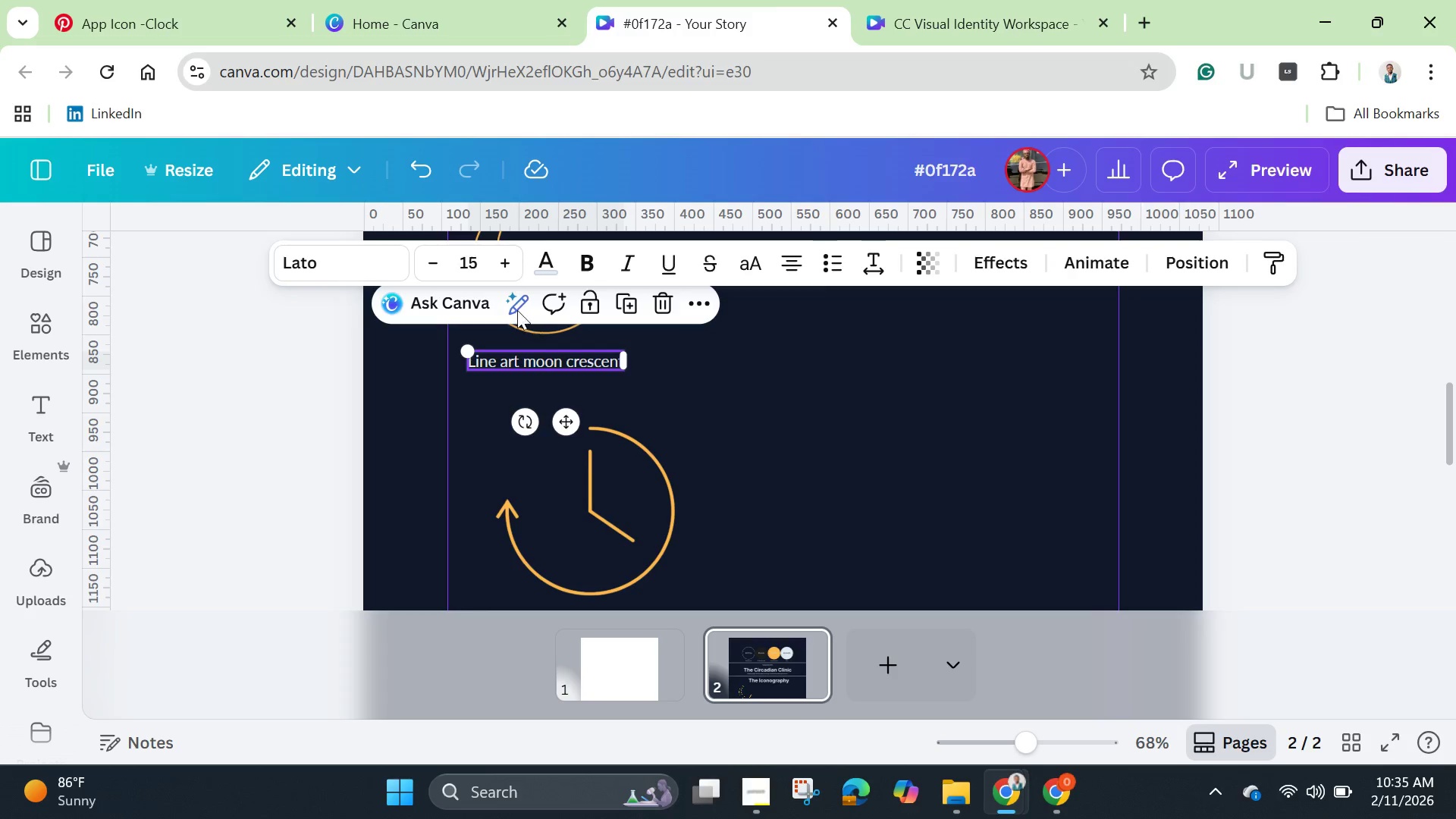 
left_click([516, 309])
 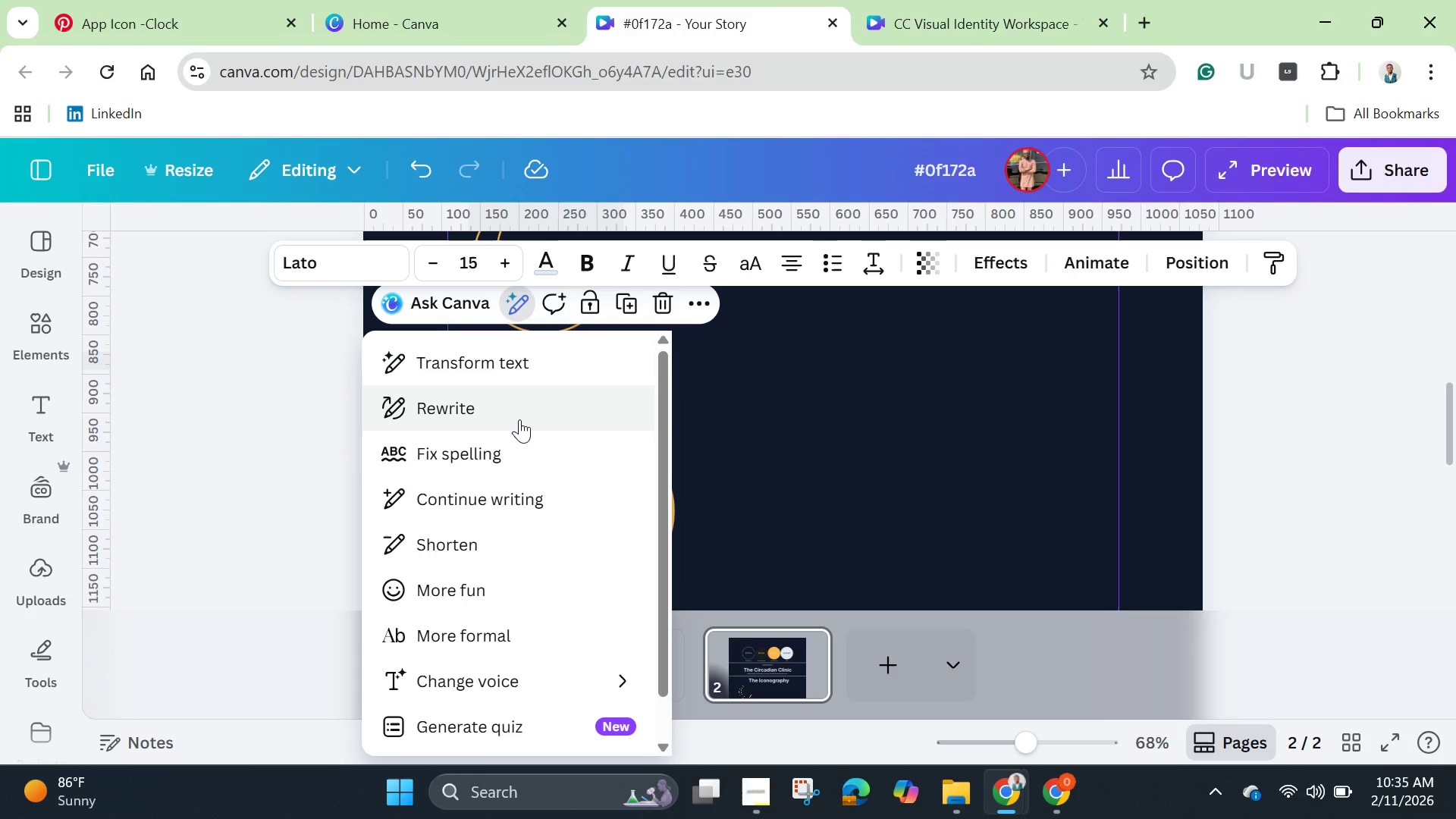 
left_click([530, 445])
 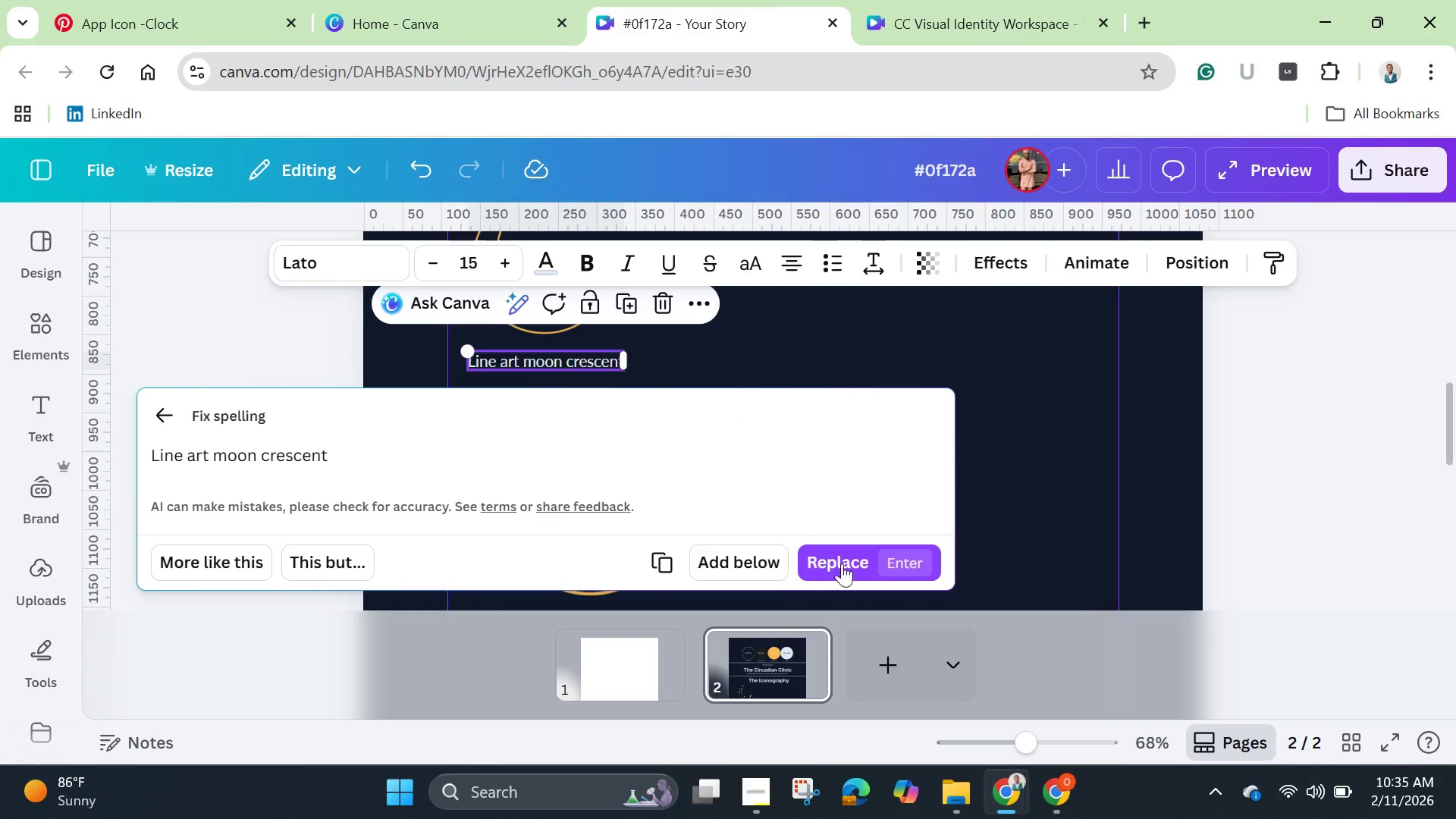 
left_click([829, 557])
 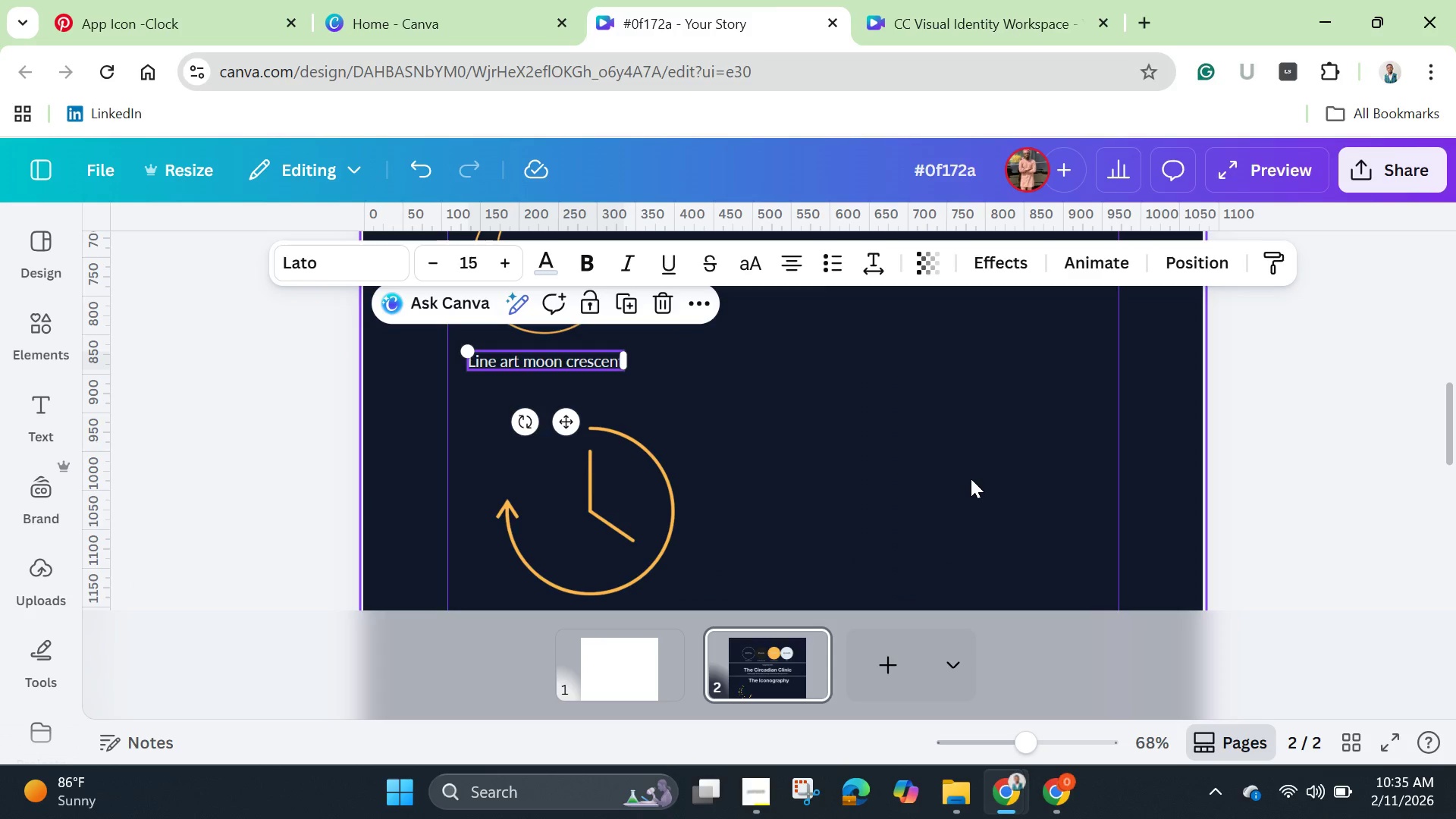 
left_click([971, 479])
 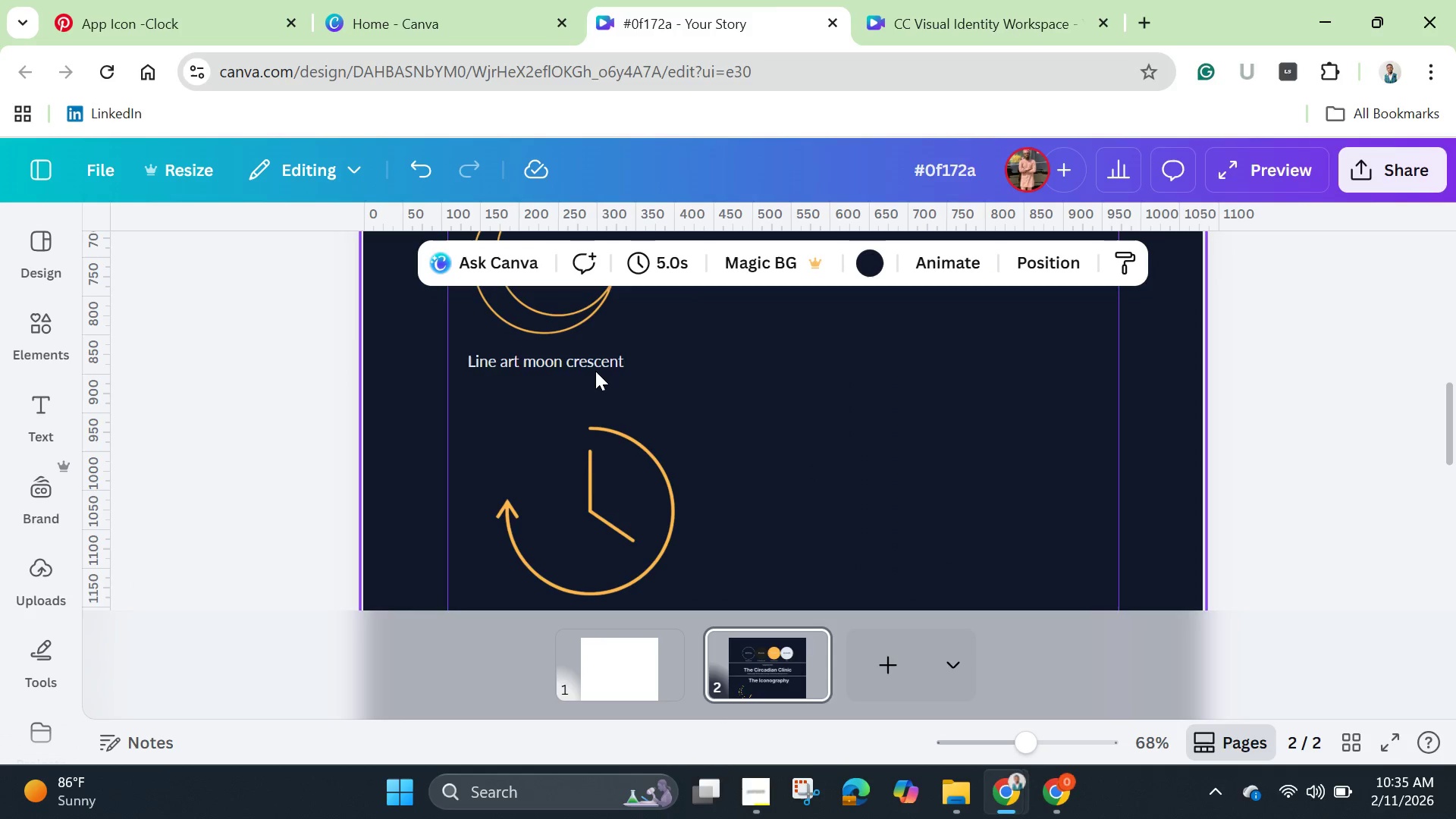 
left_click([589, 365])
 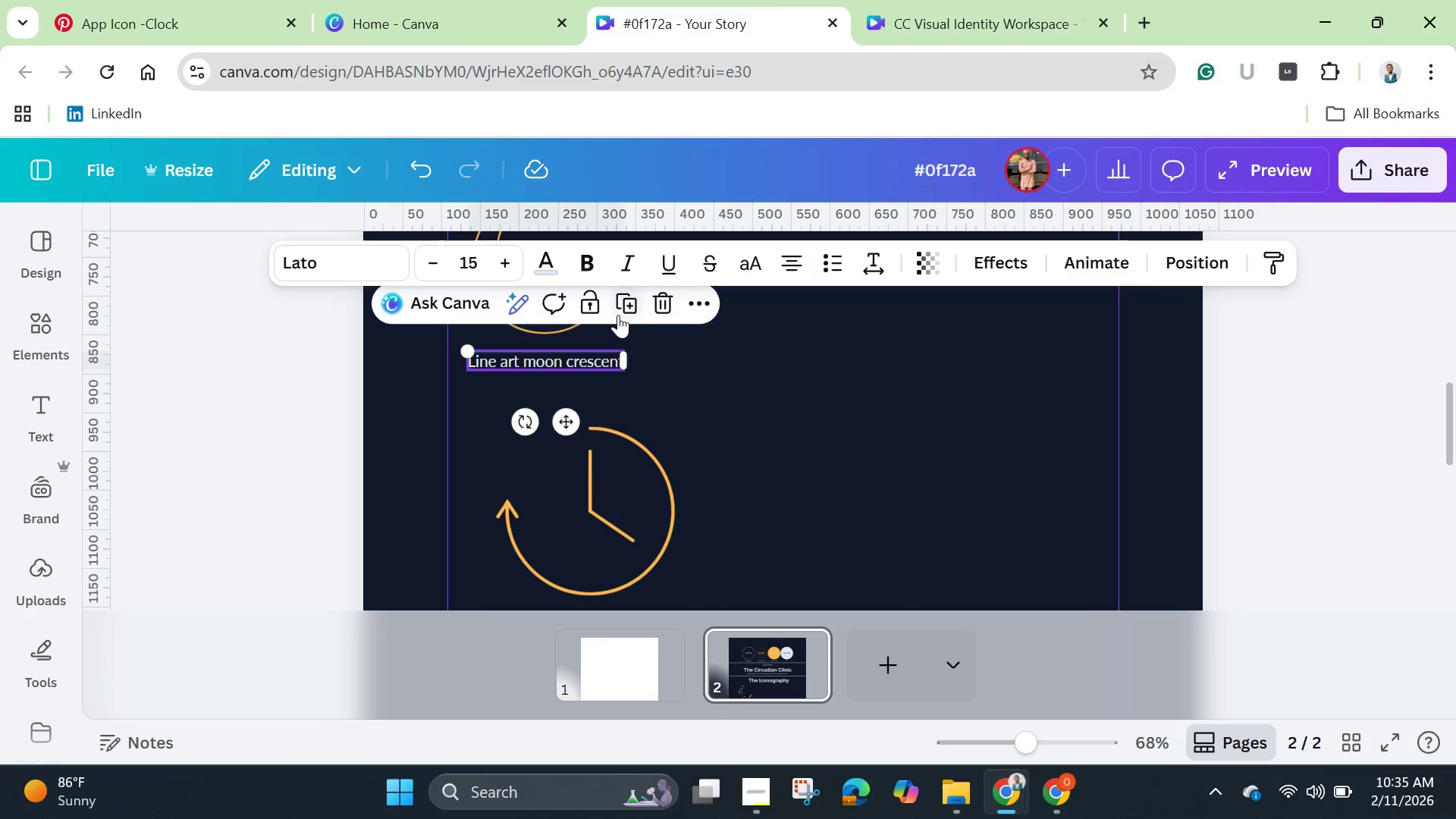 
left_click([618, 312])
 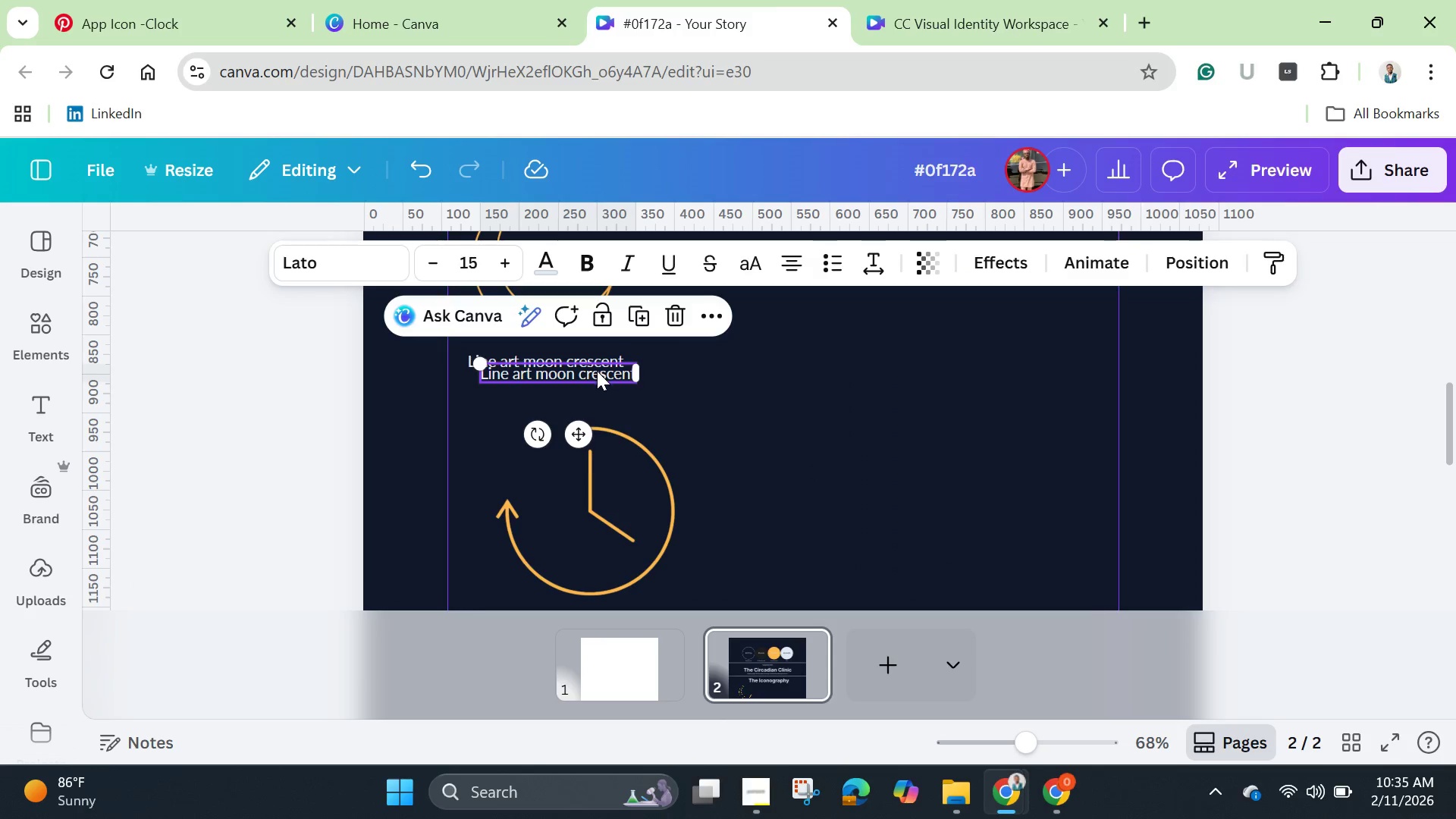 
left_click_drag(start_coordinate=[597, 371], to_coordinate=[835, 511])
 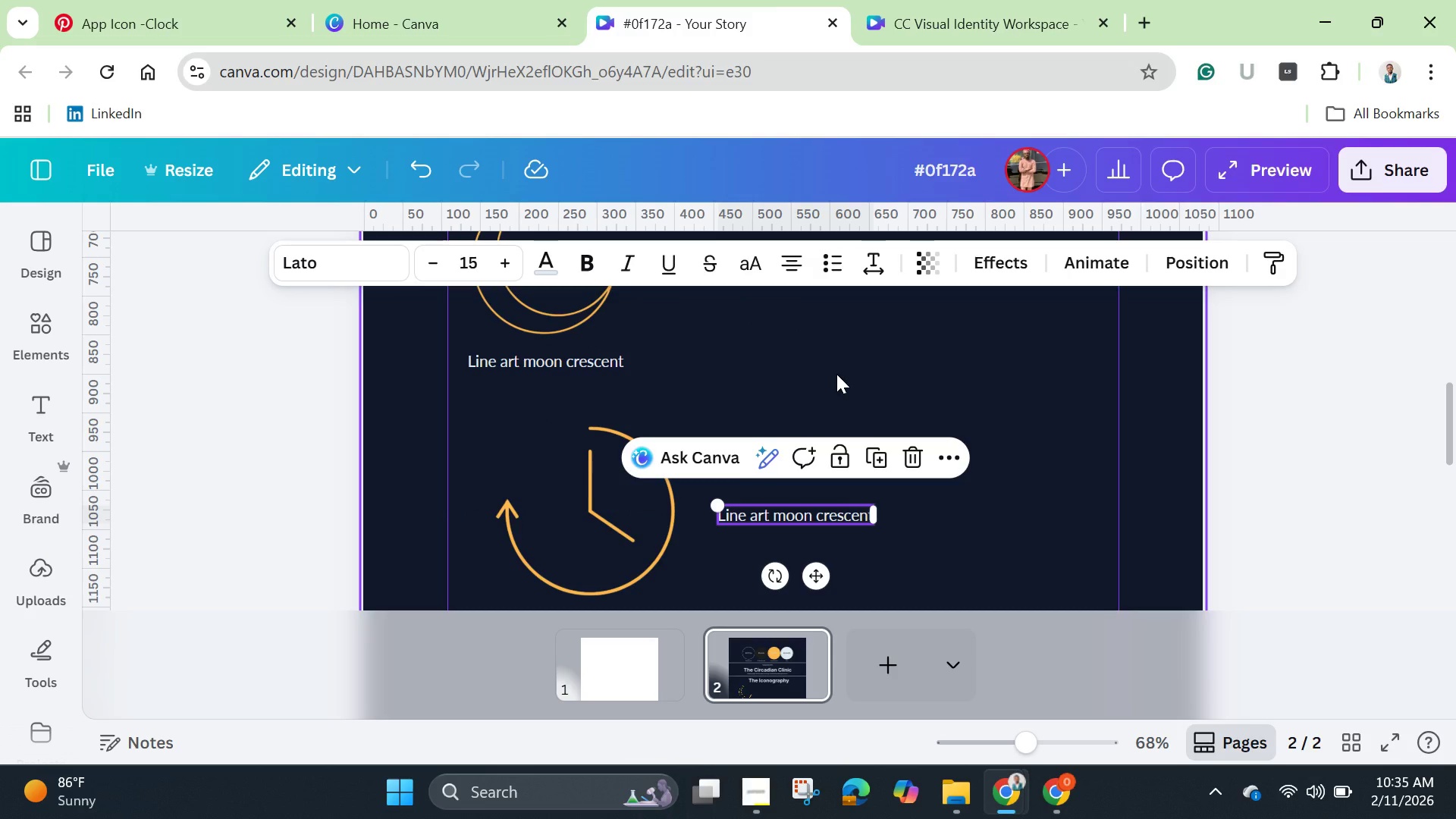 
wait(5.55)
 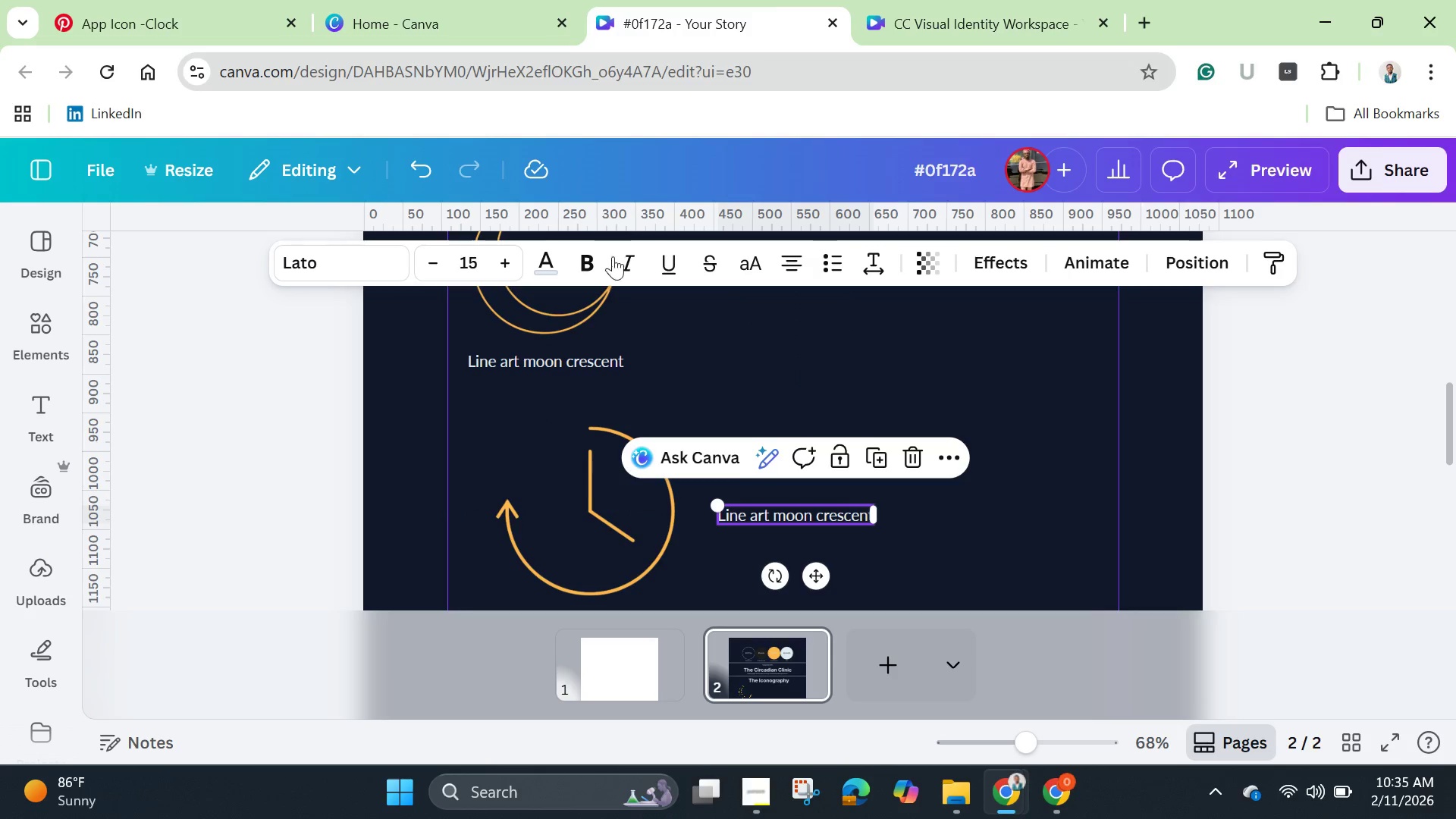 
mouse_move([801, 257])
 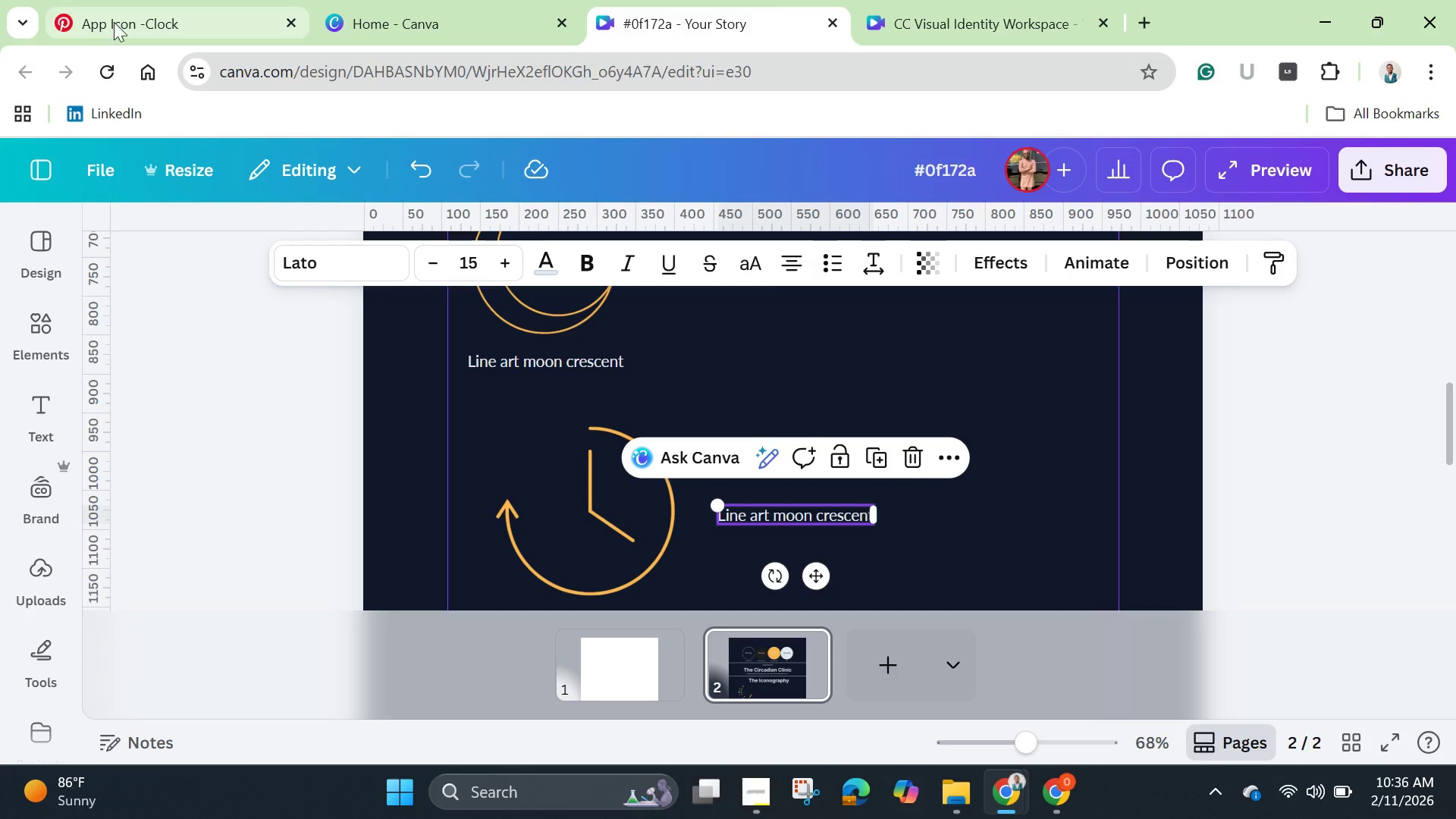 
left_click([176, 33])
 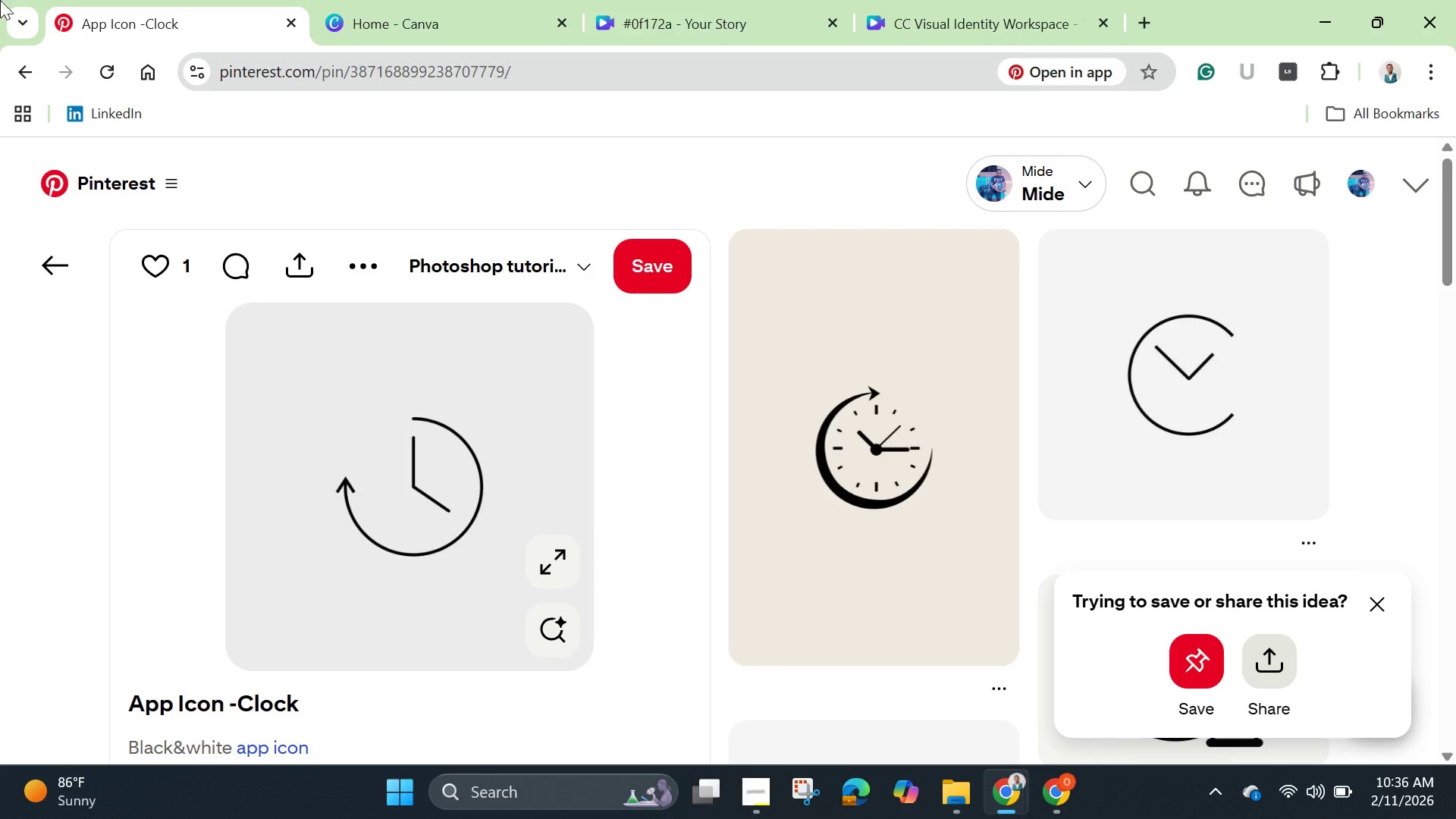 
left_click([67, 269])
 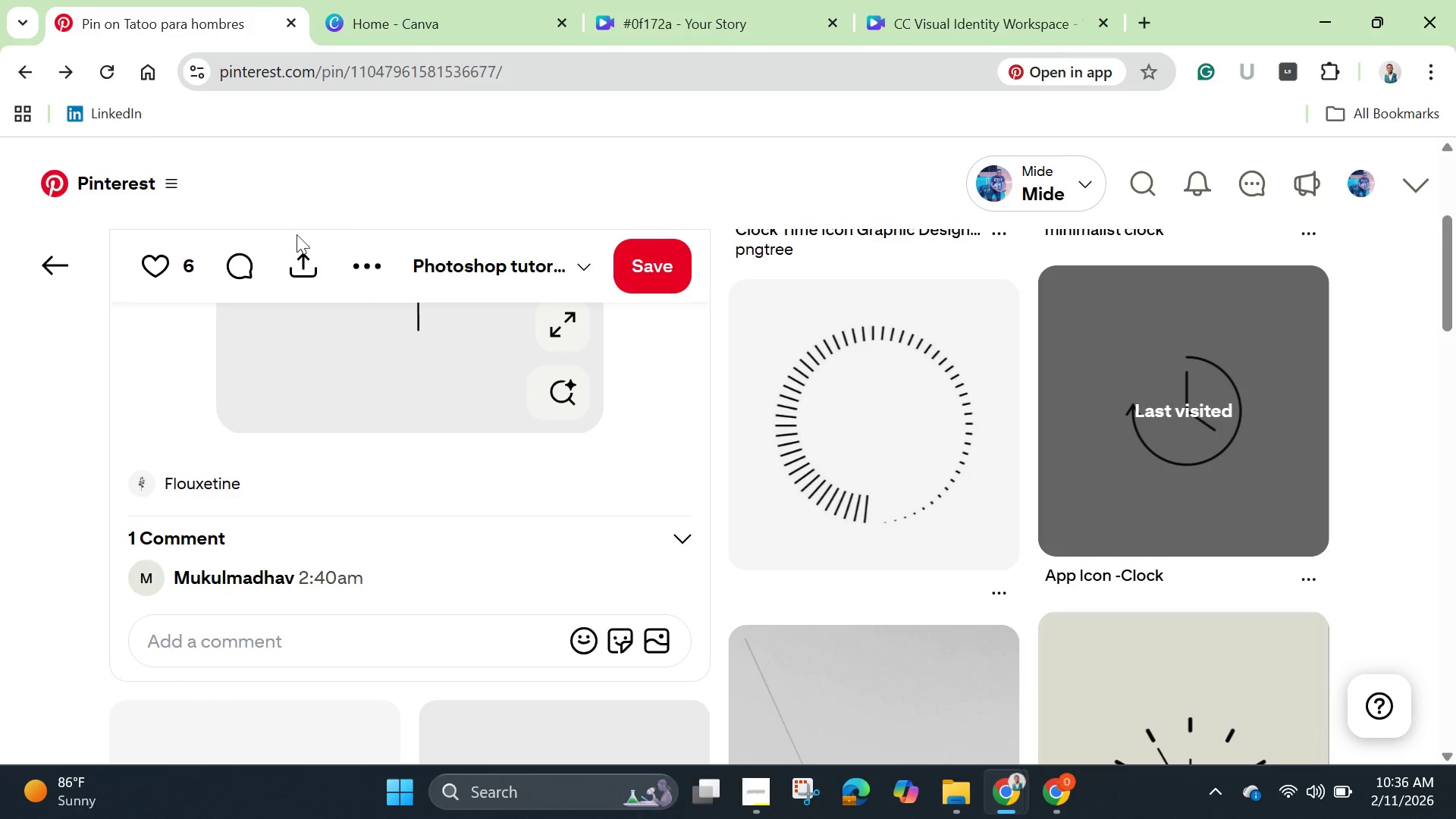 
scroll: coordinate [315, 312], scroll_direction: up, amount: 12.0
 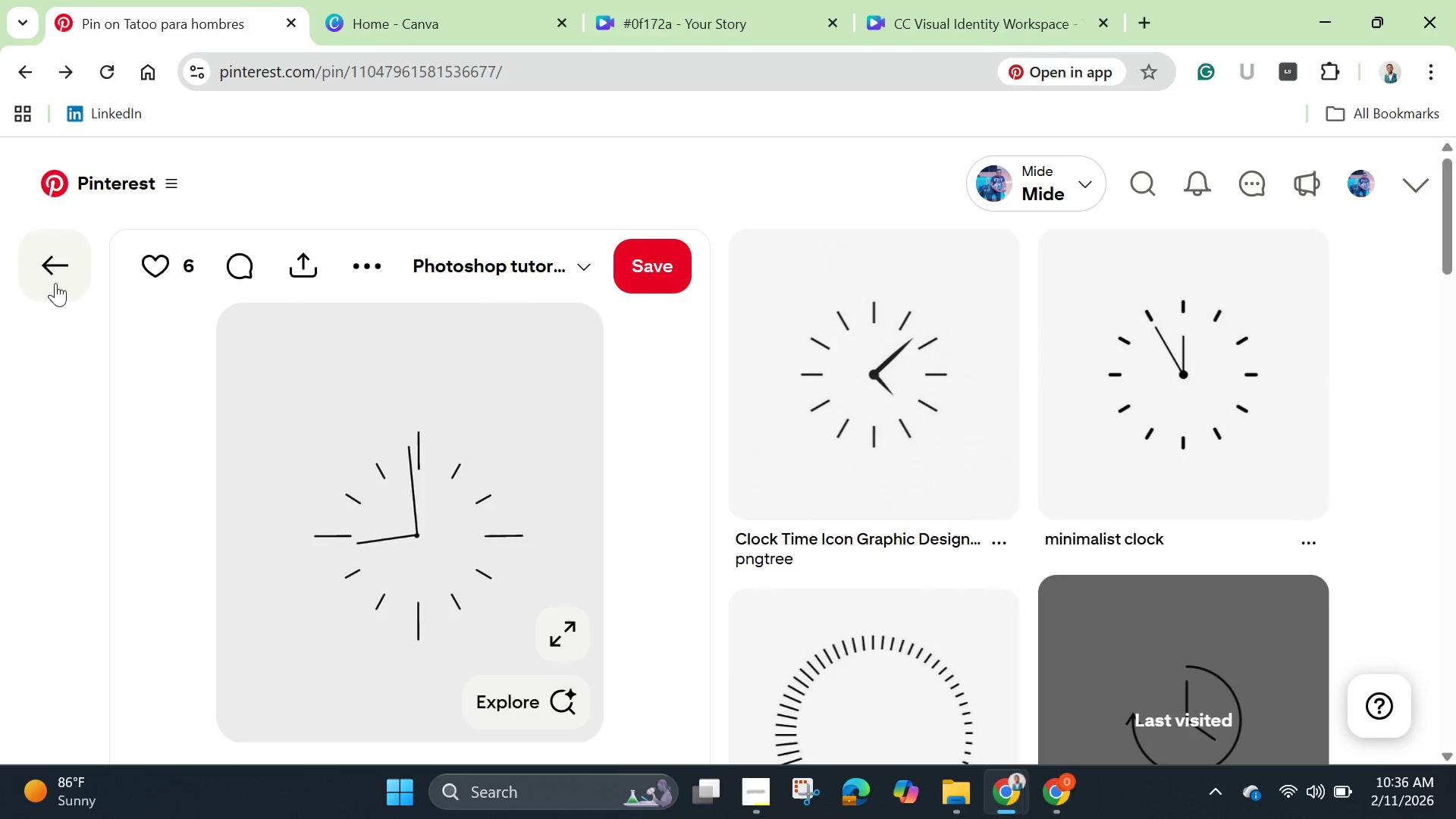 
left_click([47, 268])
 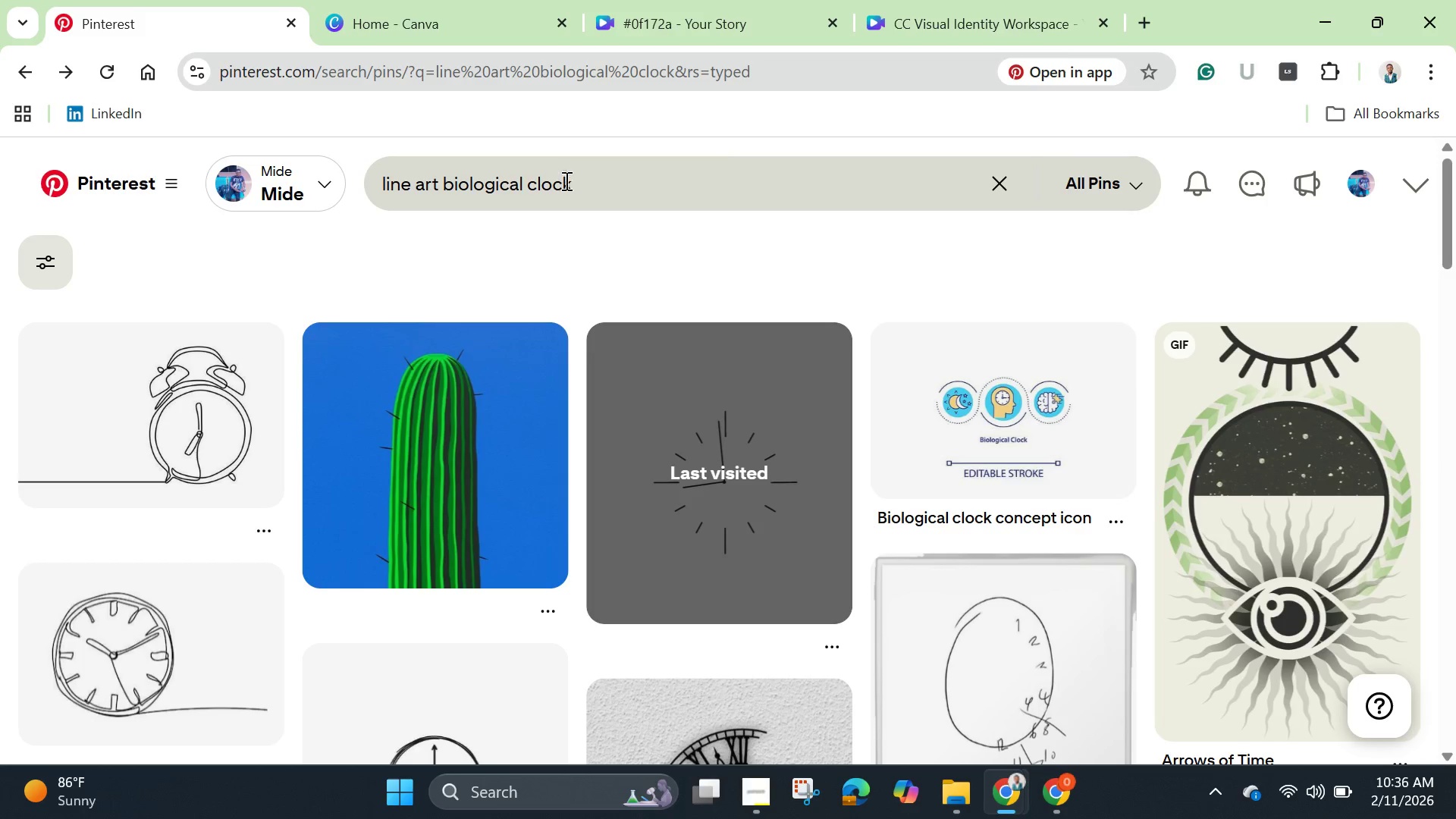 
double_click([541, 178])
 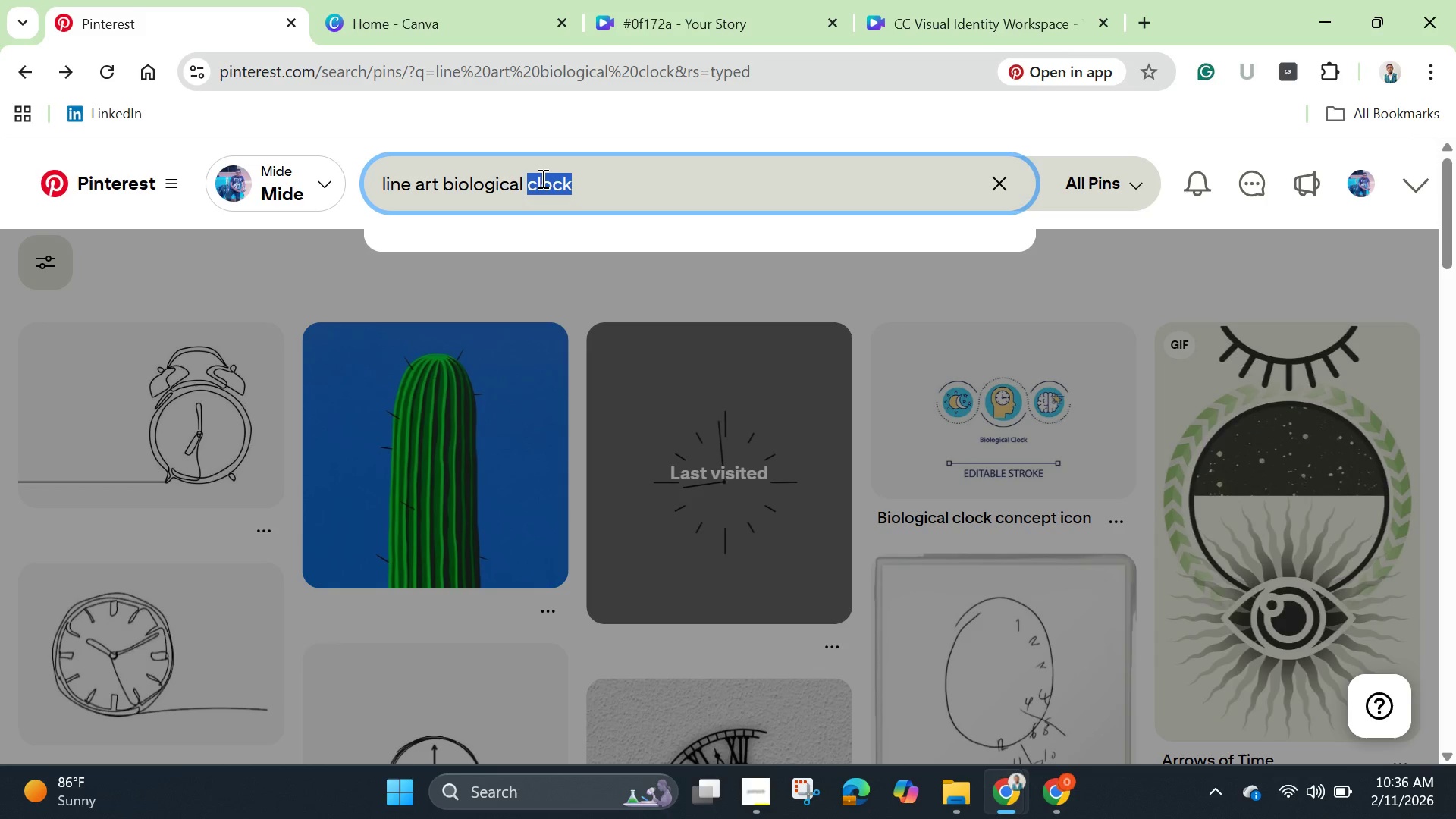 
triple_click([541, 178])
 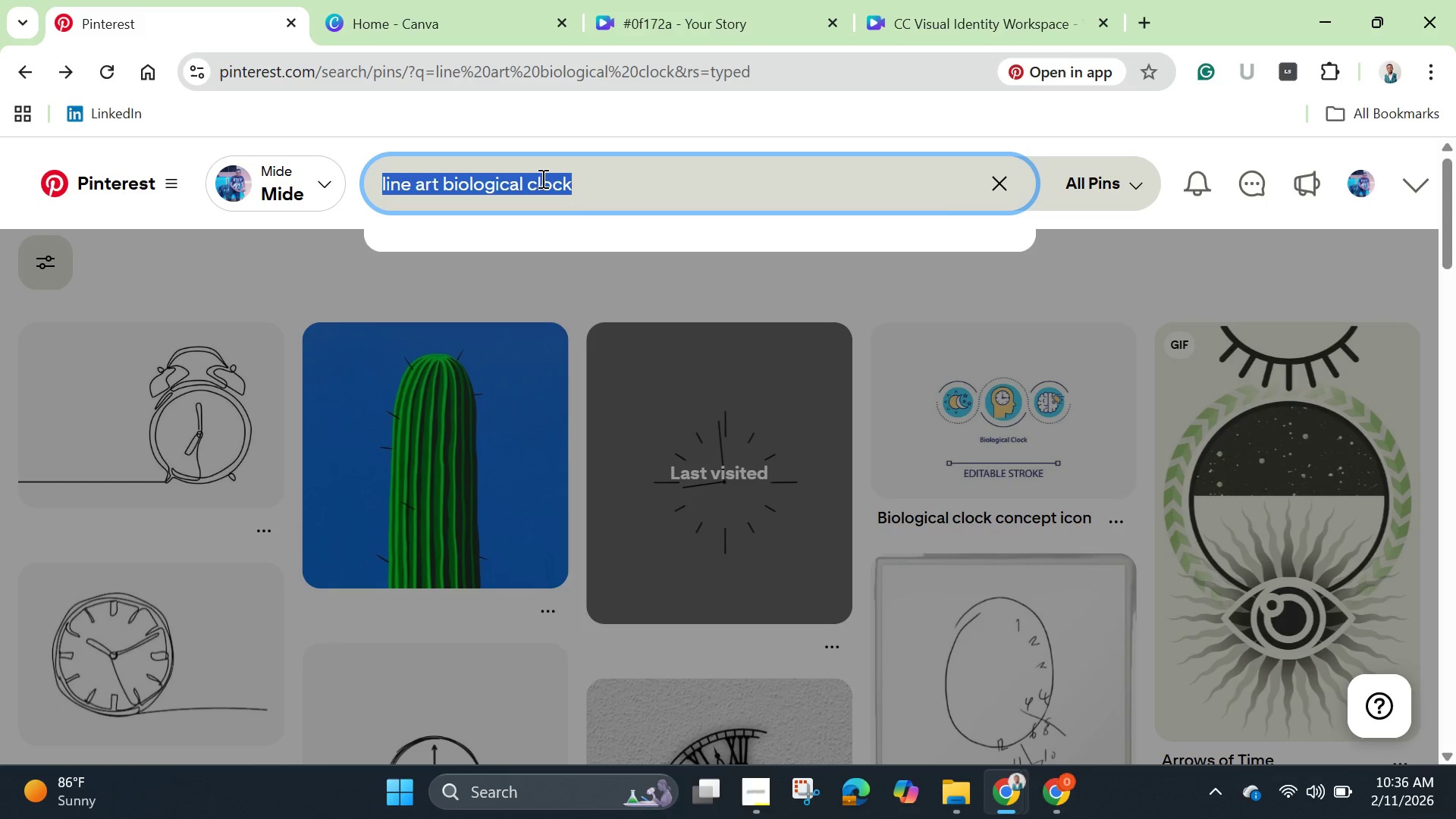 
right_click([541, 178])
 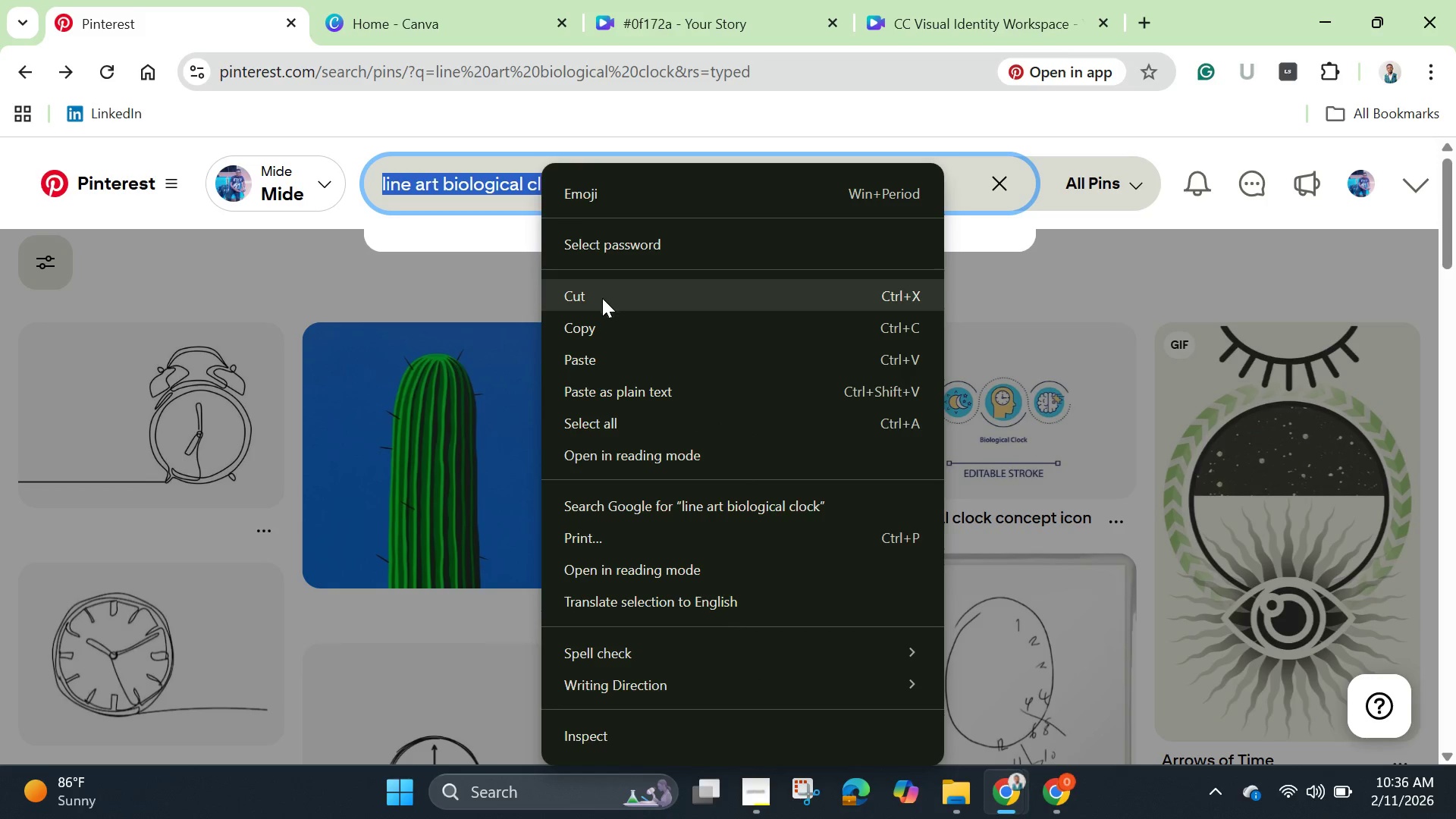 
left_click([614, 334])
 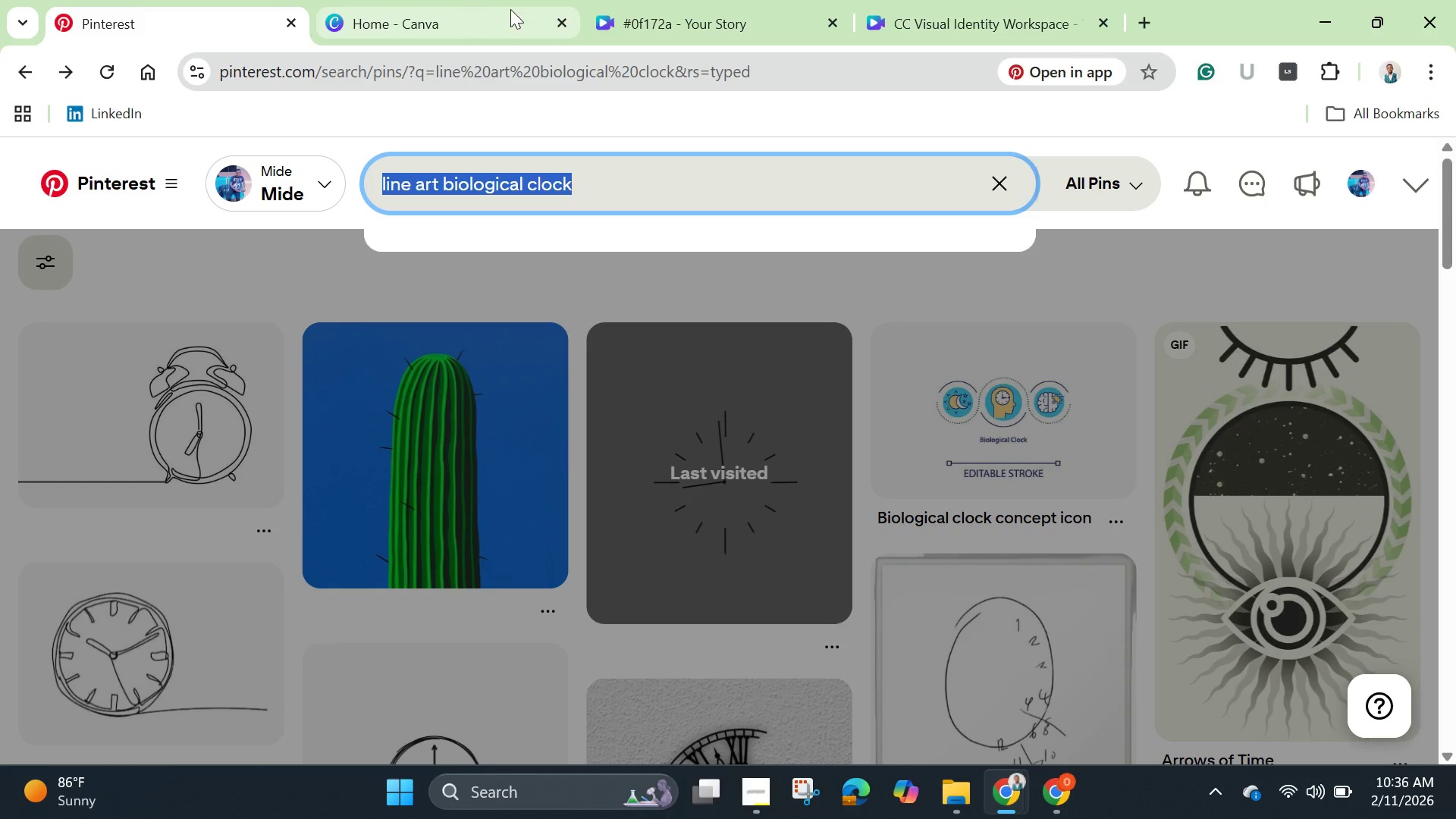 
left_click([669, 13])
 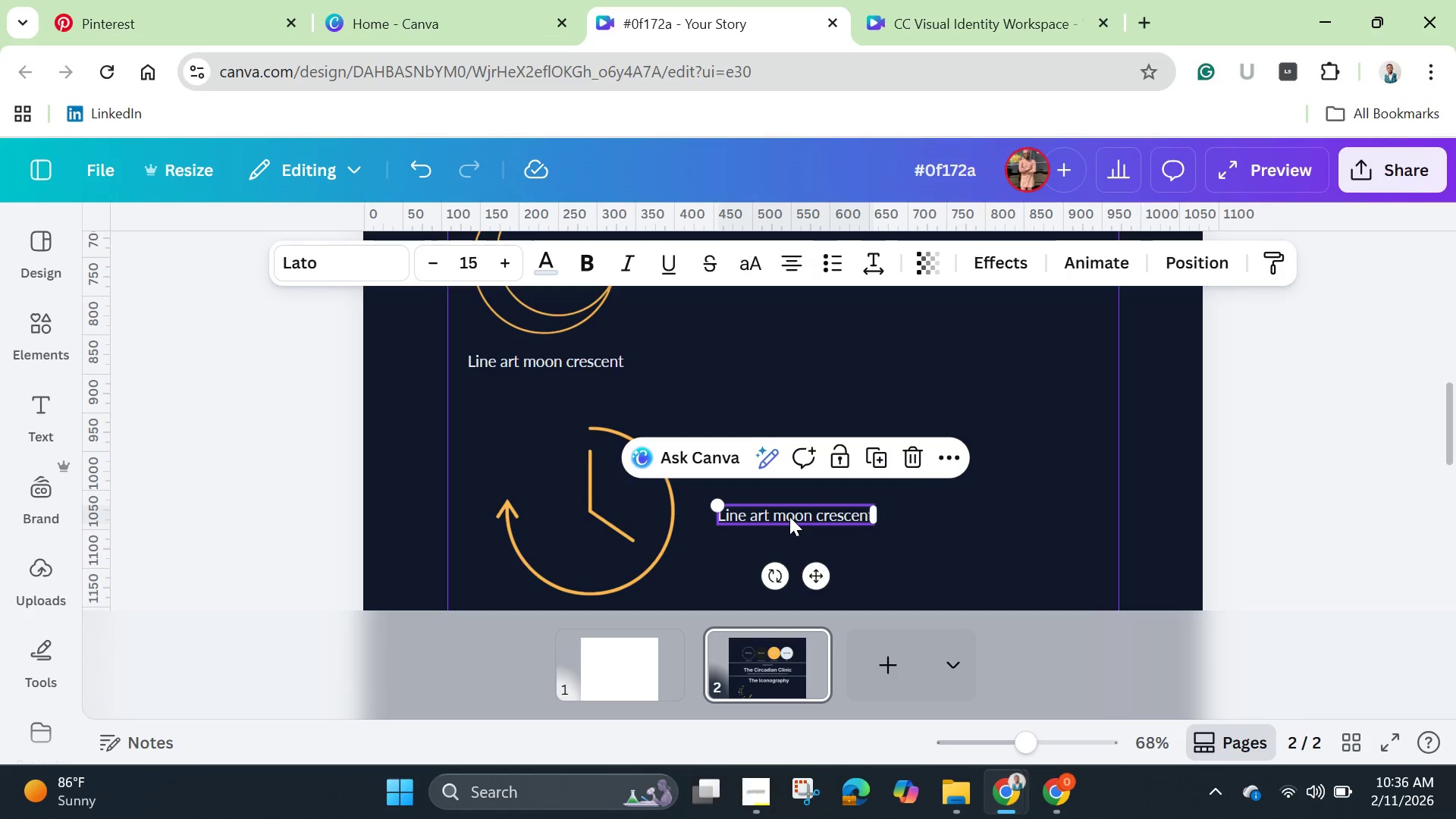 
key(Backspace)
 